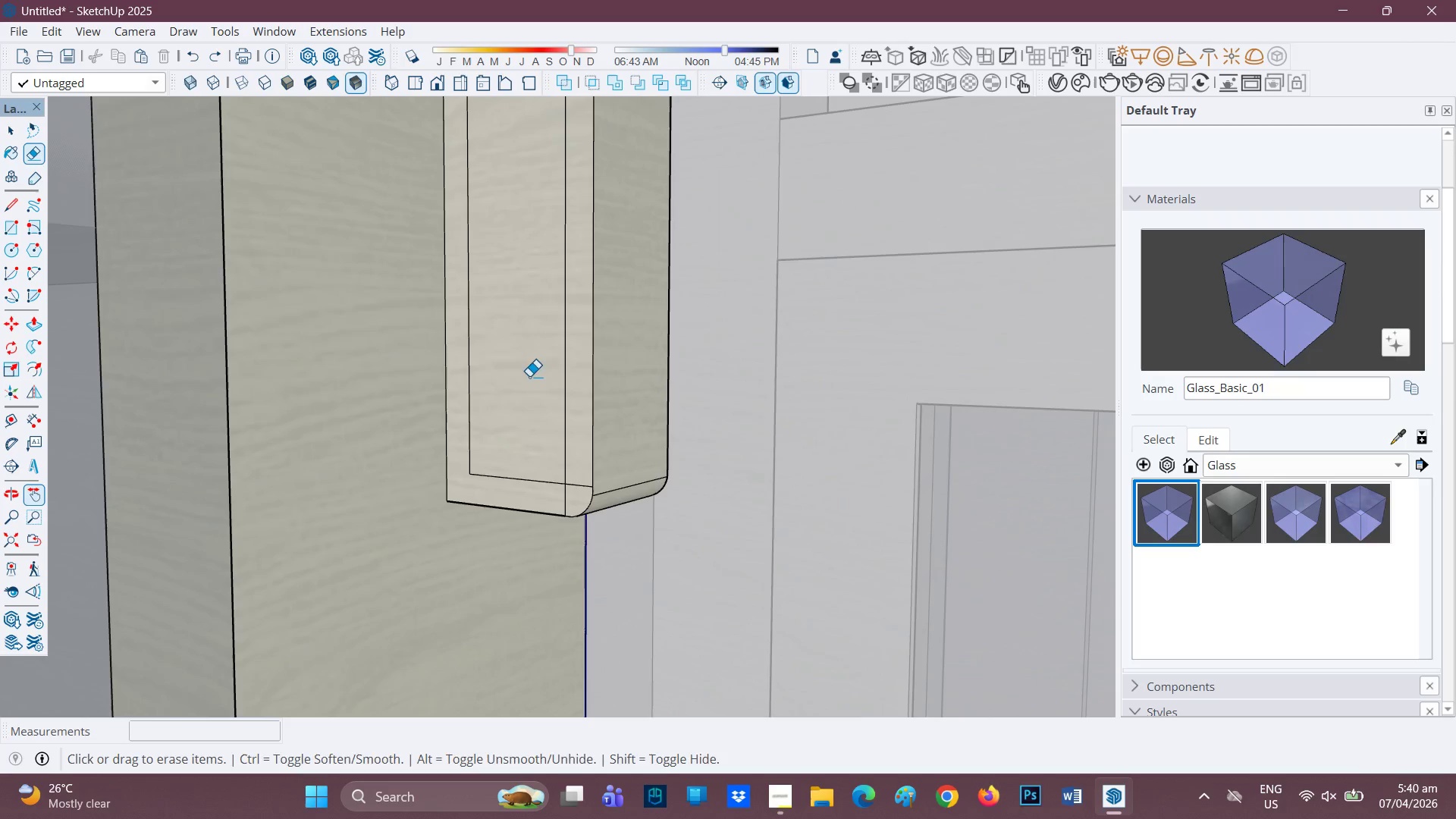 
left_click_drag(start_coordinate=[529, 376], to_coordinate=[629, 620])
 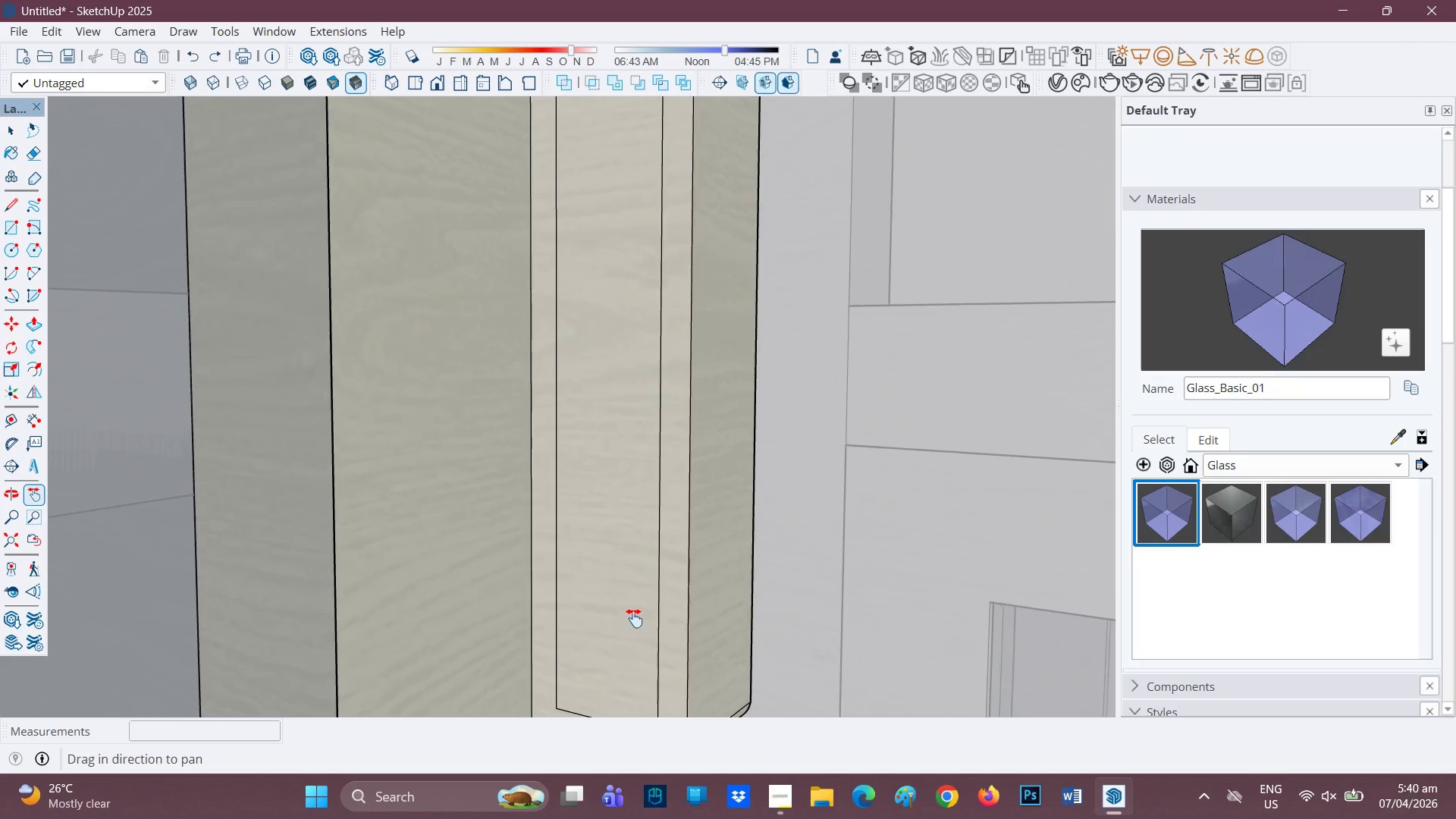 
scroll: coordinate [627, 553], scroll_direction: down, amount: 4.0
 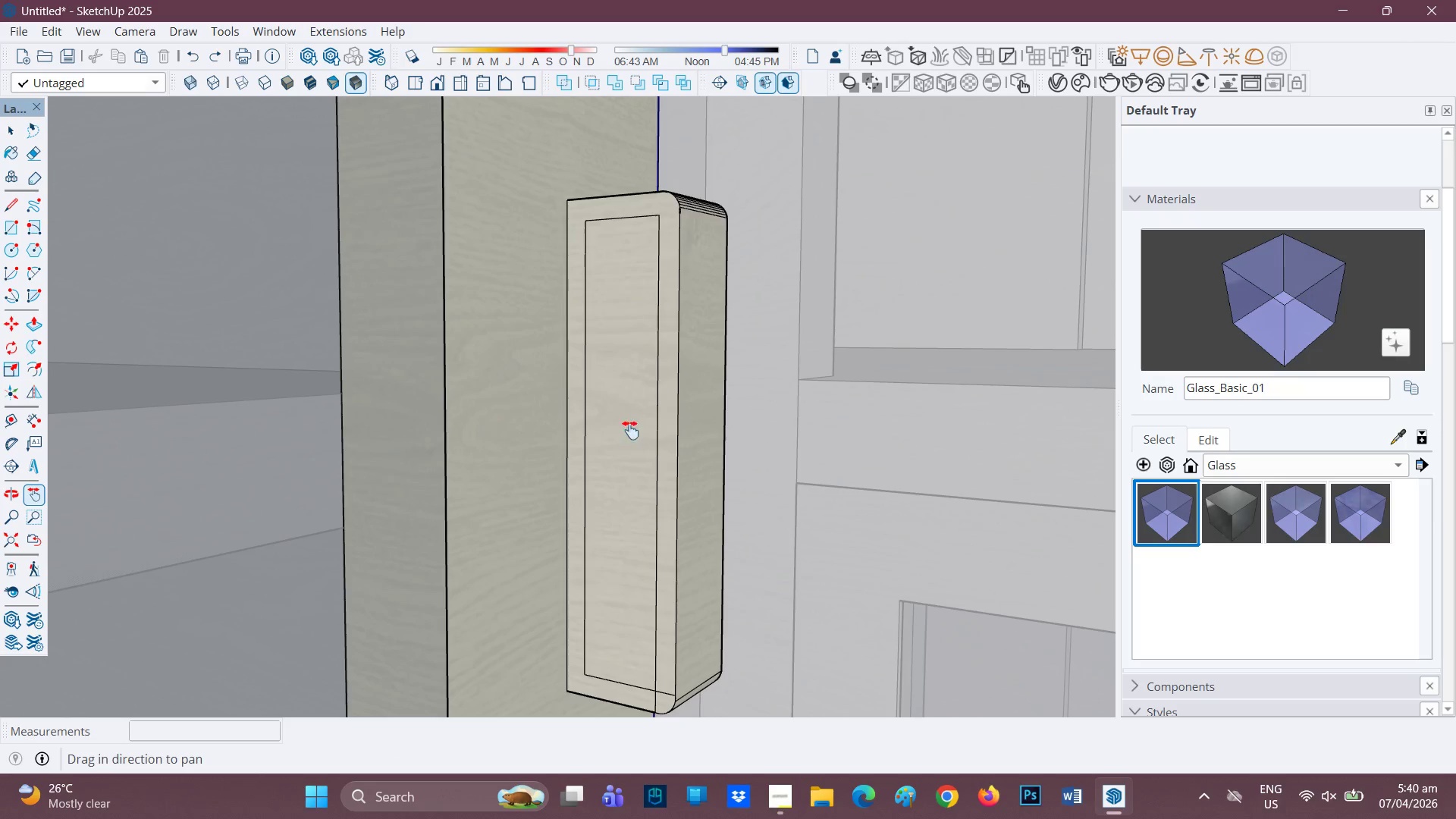 
scroll: coordinate [635, 419], scroll_direction: up, amount: 1.0
 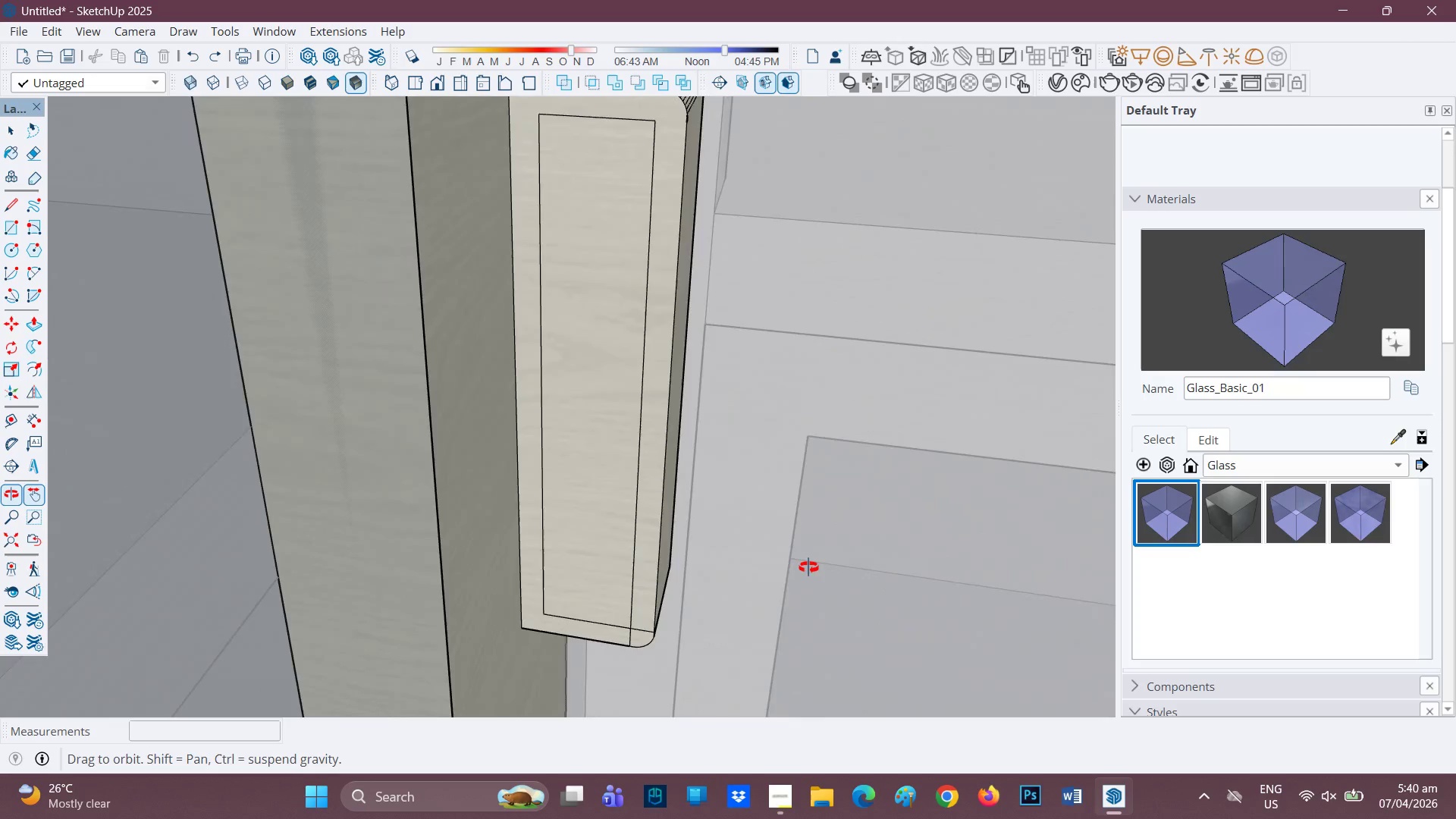 
key(R)
 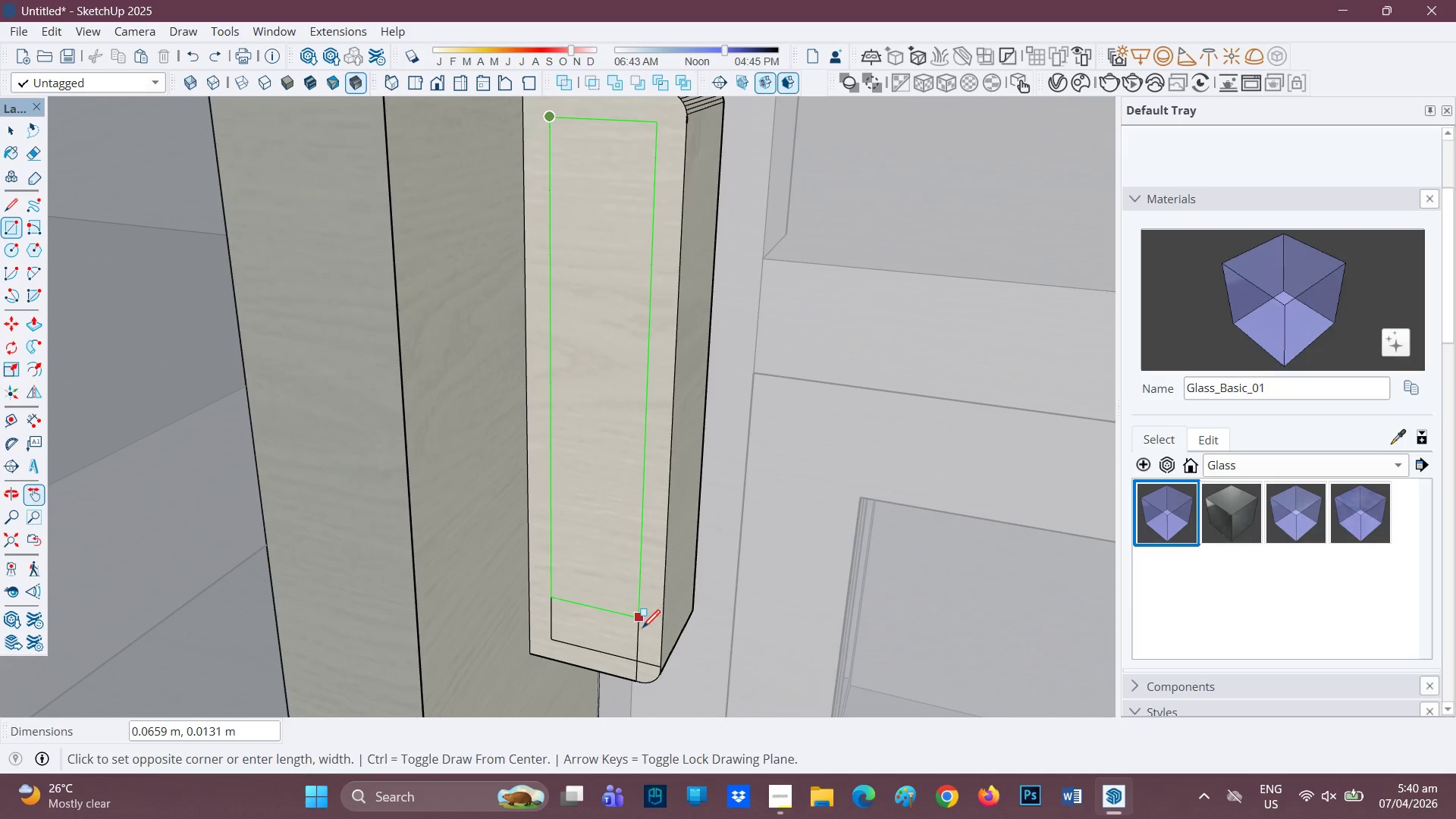 
left_click([642, 667])
 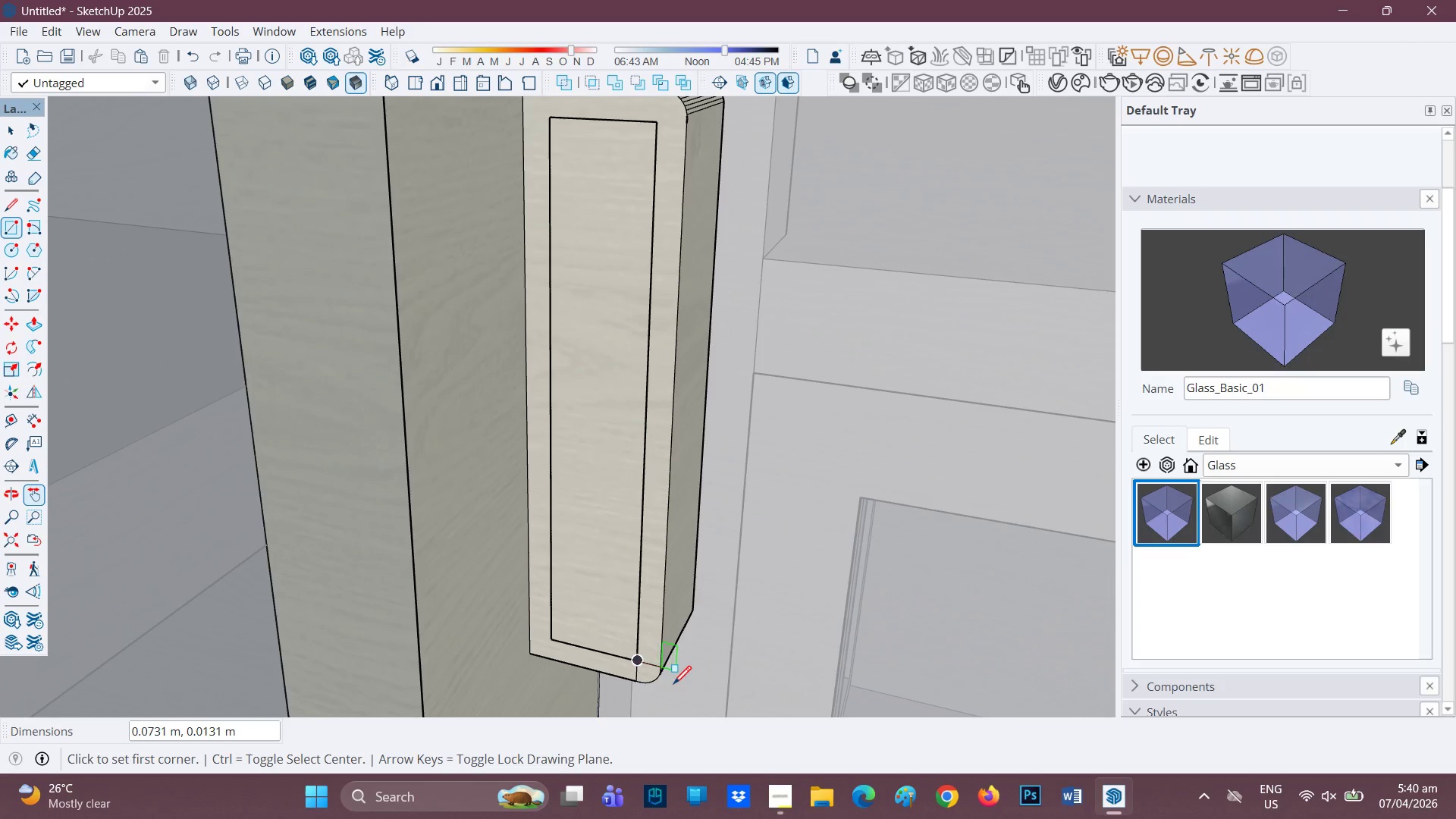 
key(E)
 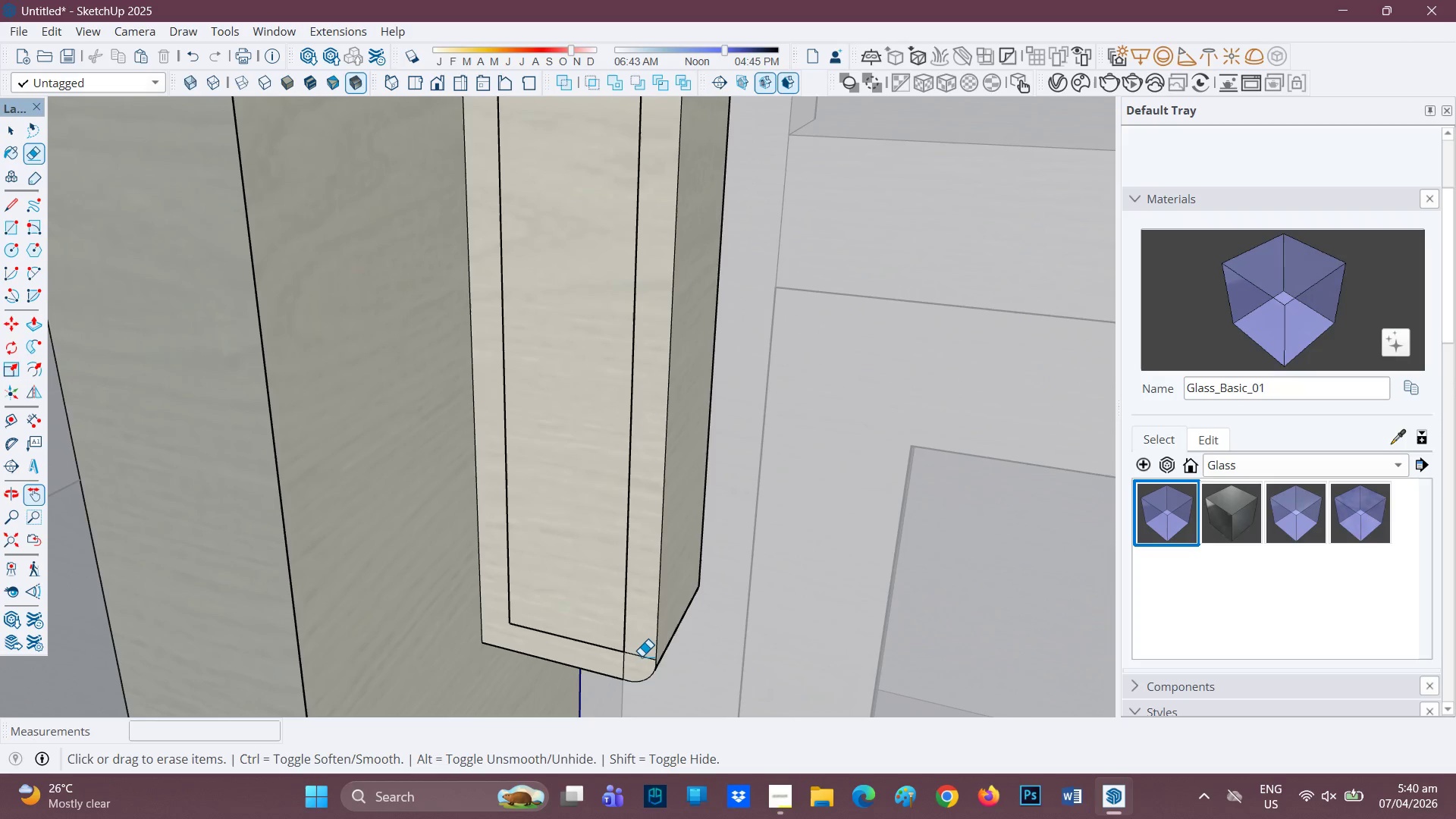 
scroll: coordinate [673, 686], scroll_direction: up, amount: 2.0
 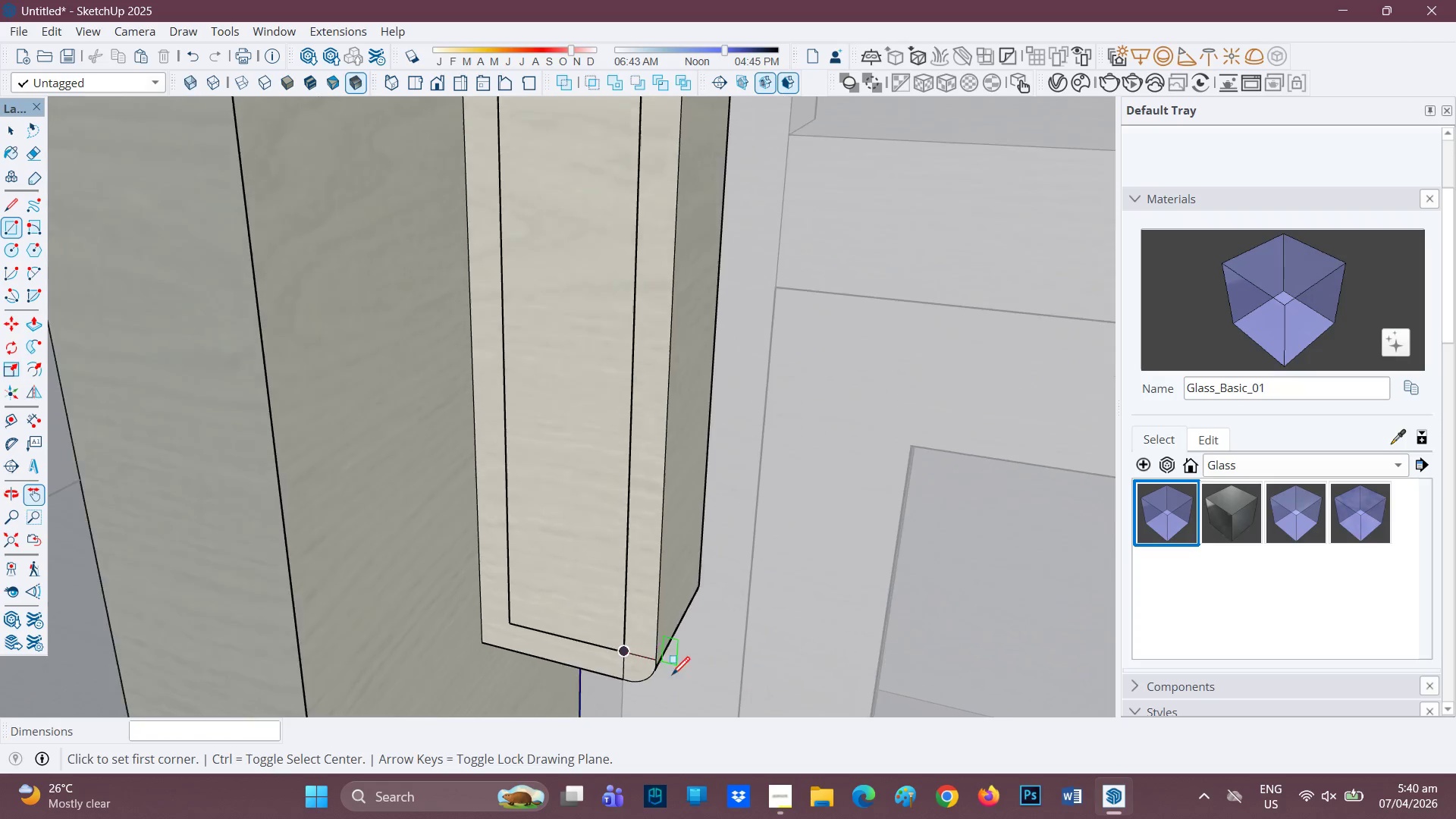 
left_click_drag(start_coordinate=[642, 654], to_coordinate=[637, 668])
 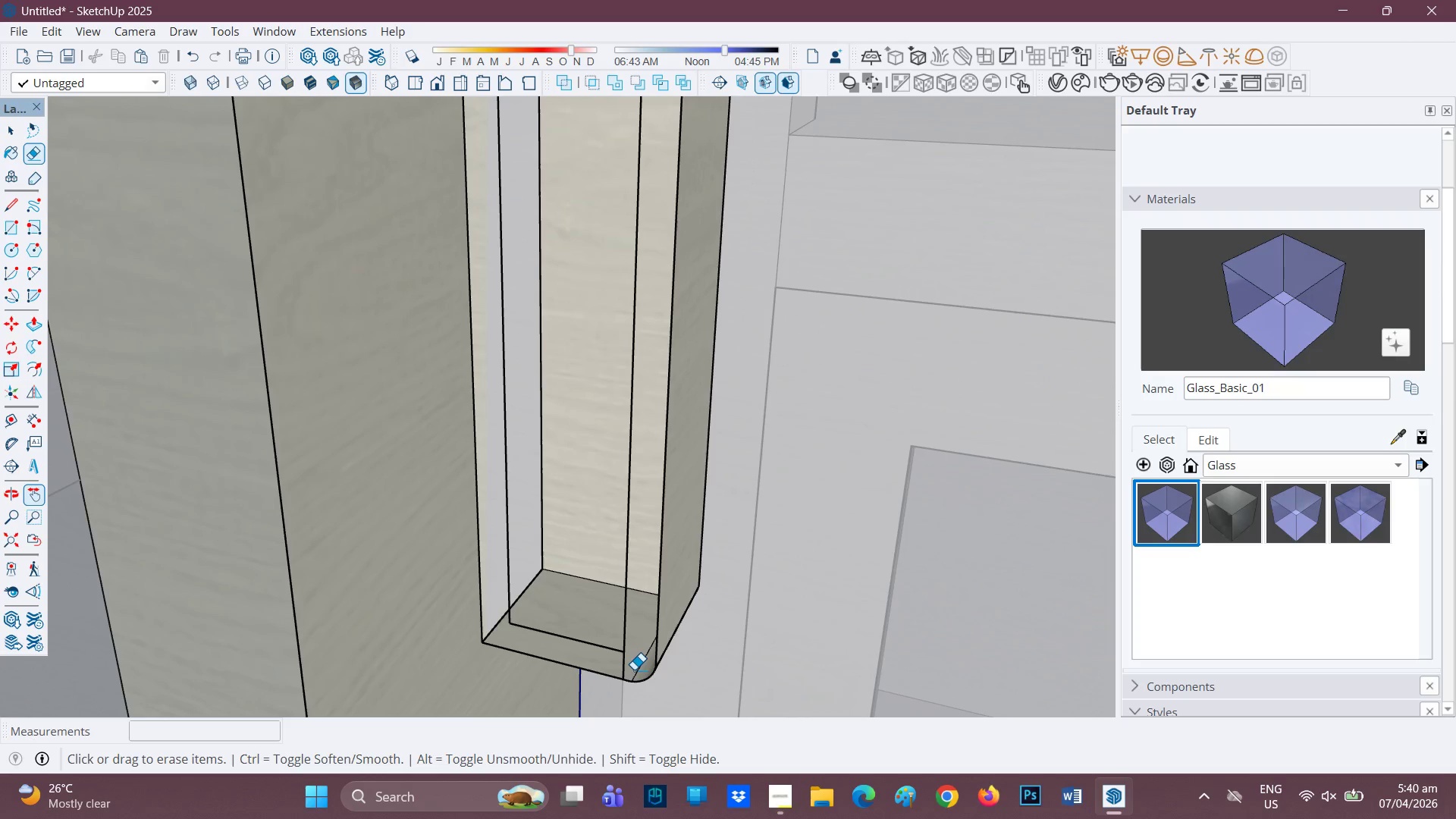 
key(Control+Z)
 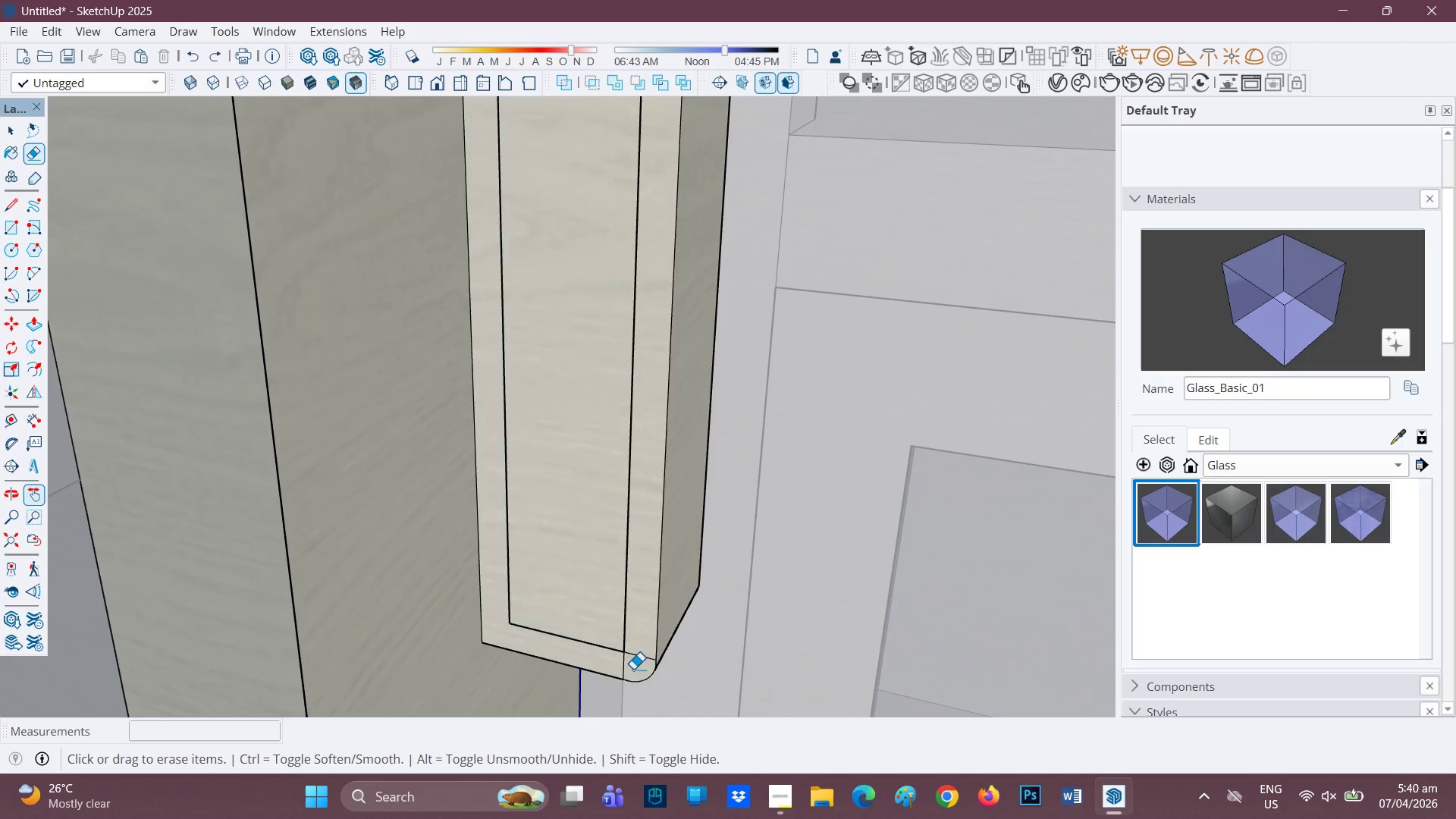 
key(Control+ControlLeft)
 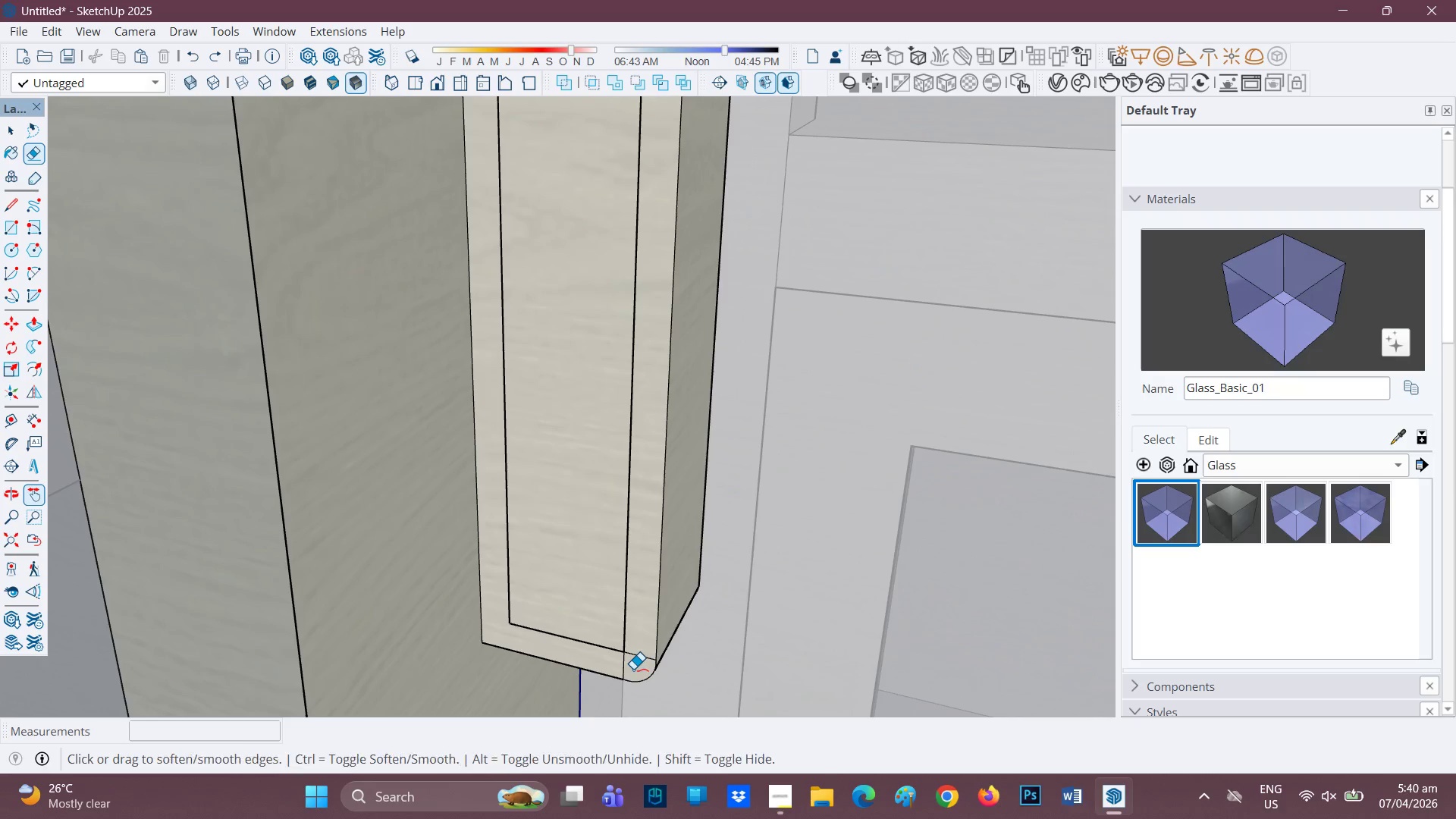 
key(Control+Z)
 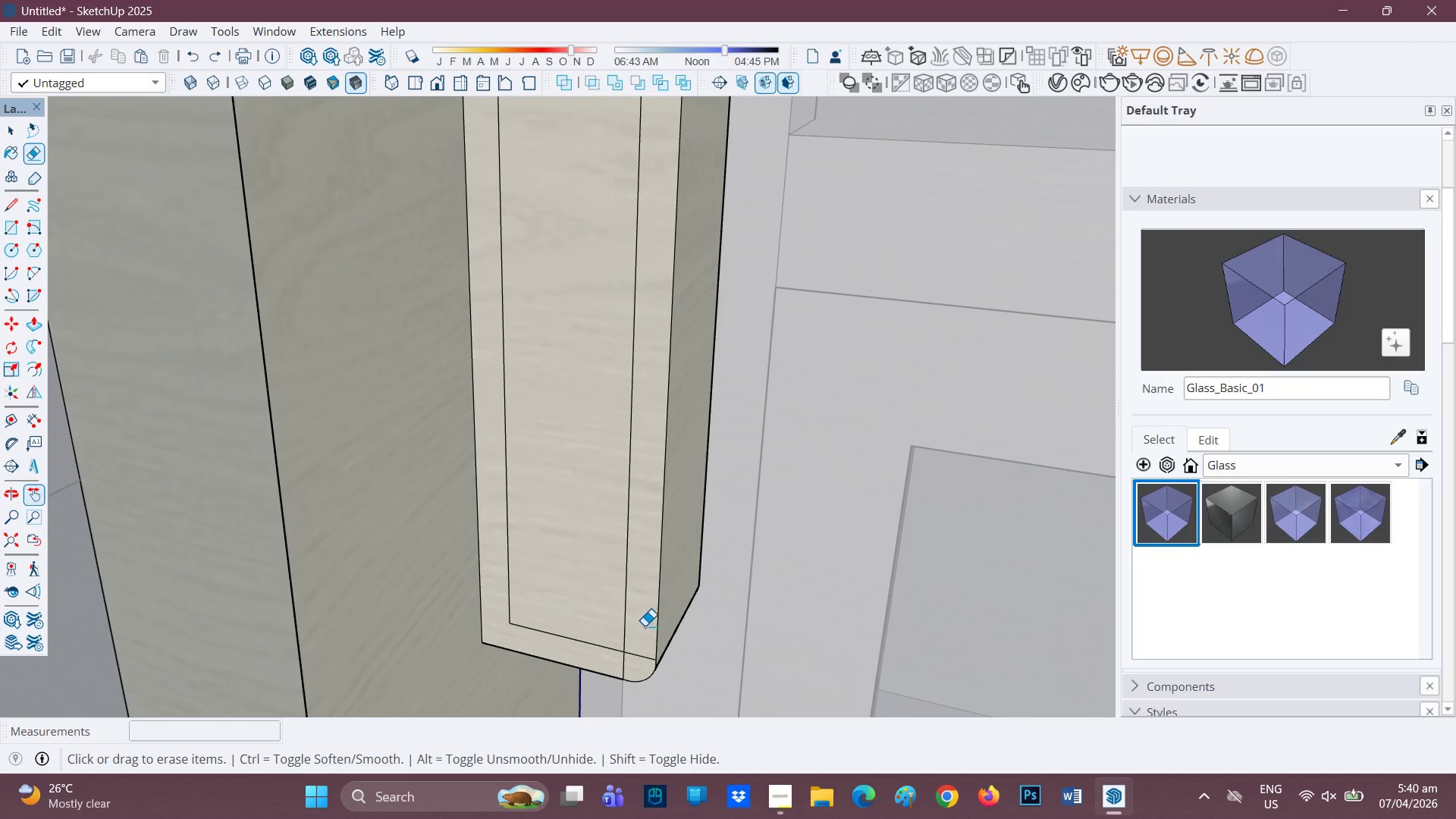 
key(Space)
 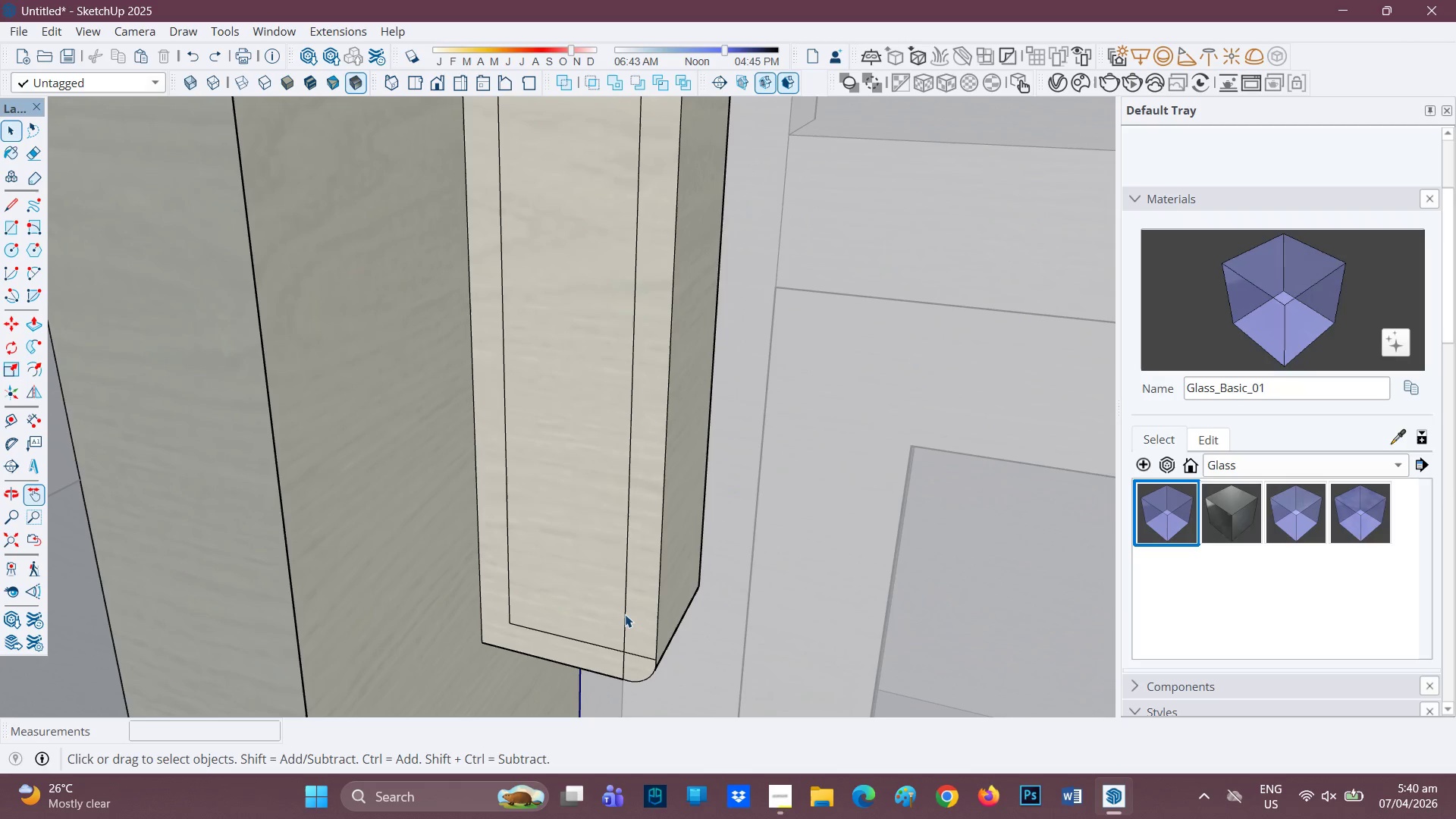 
double_click([625, 614])
 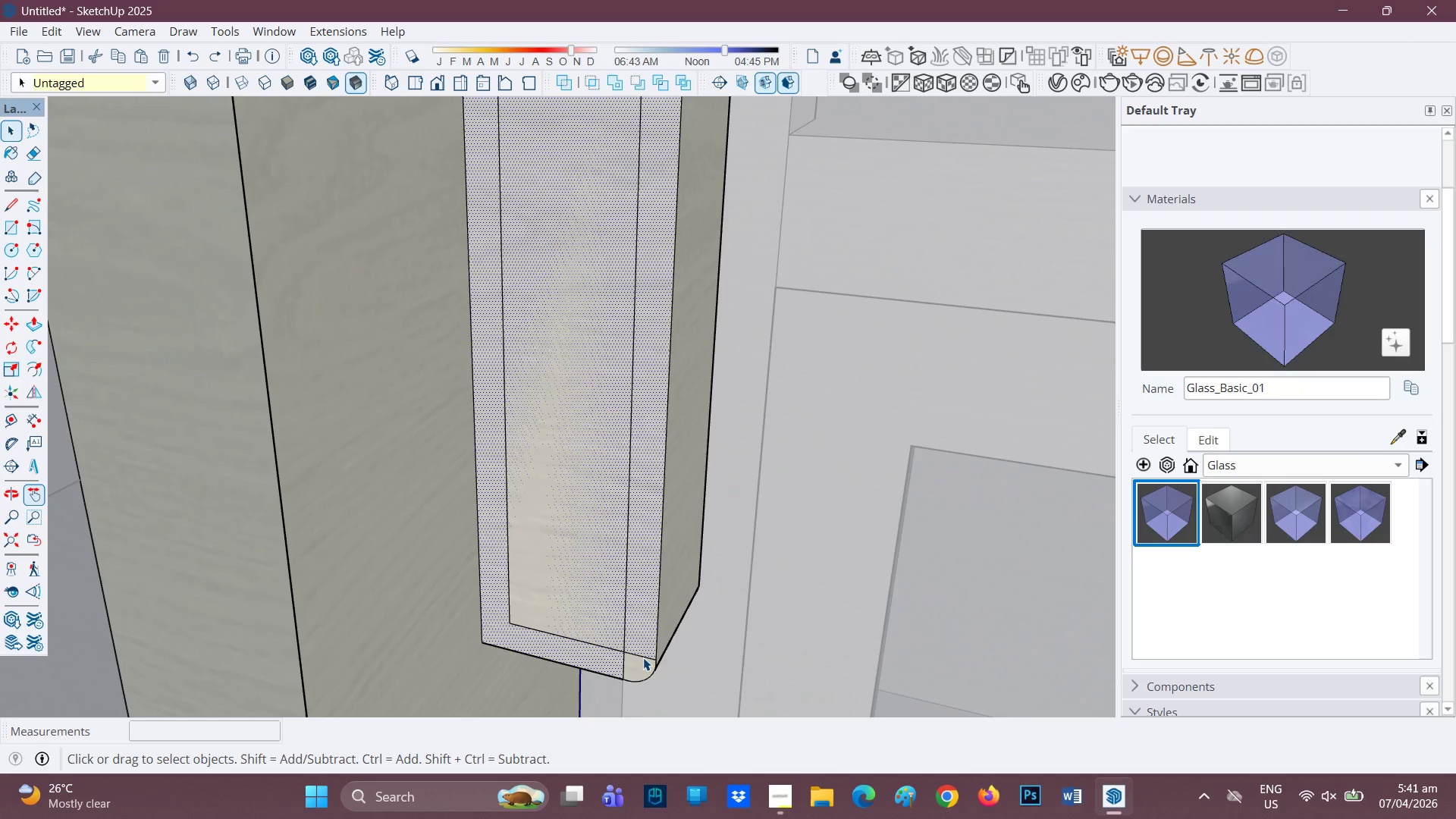 
left_click([639, 657])
 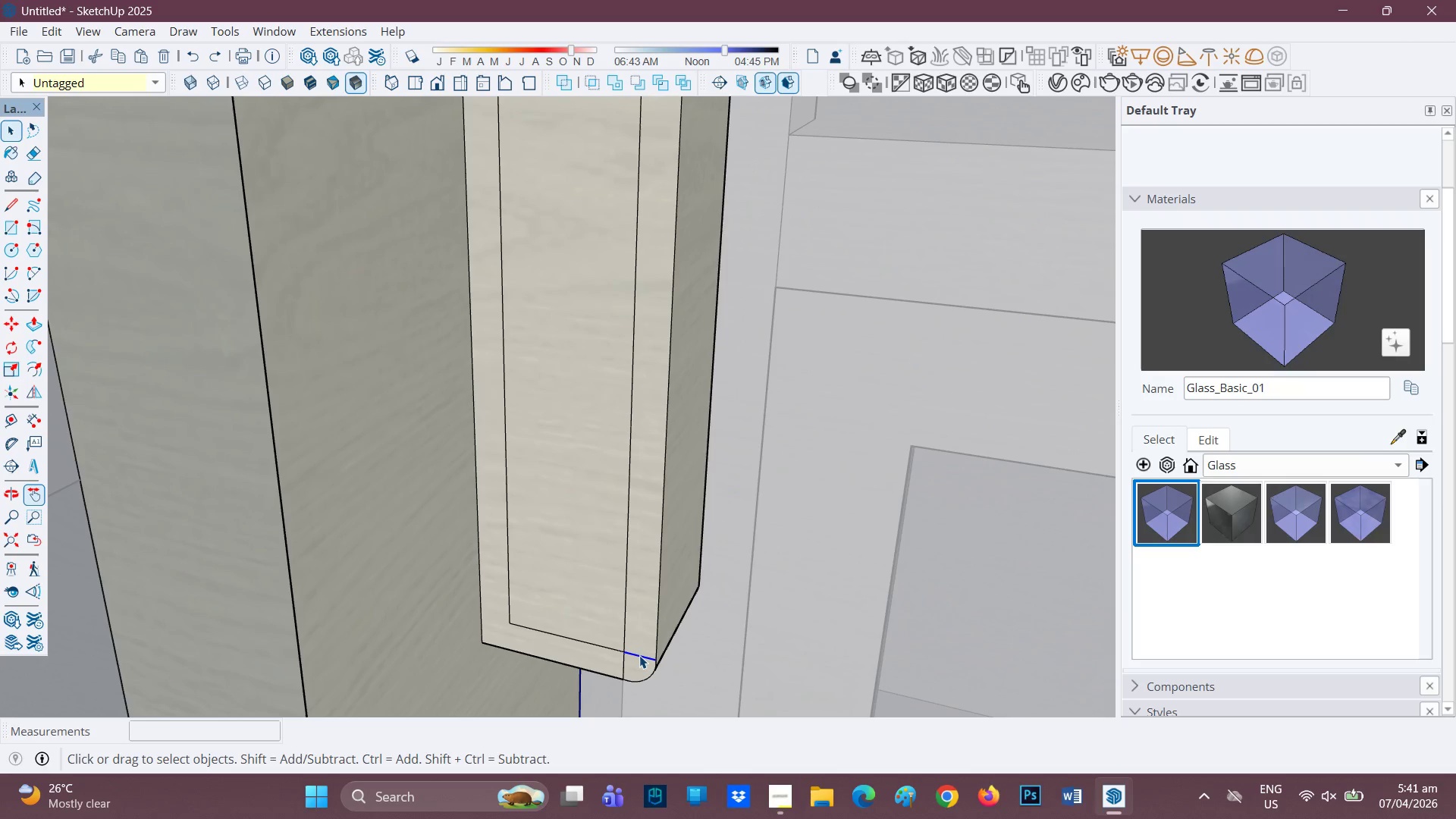 
right_click([639, 655])
 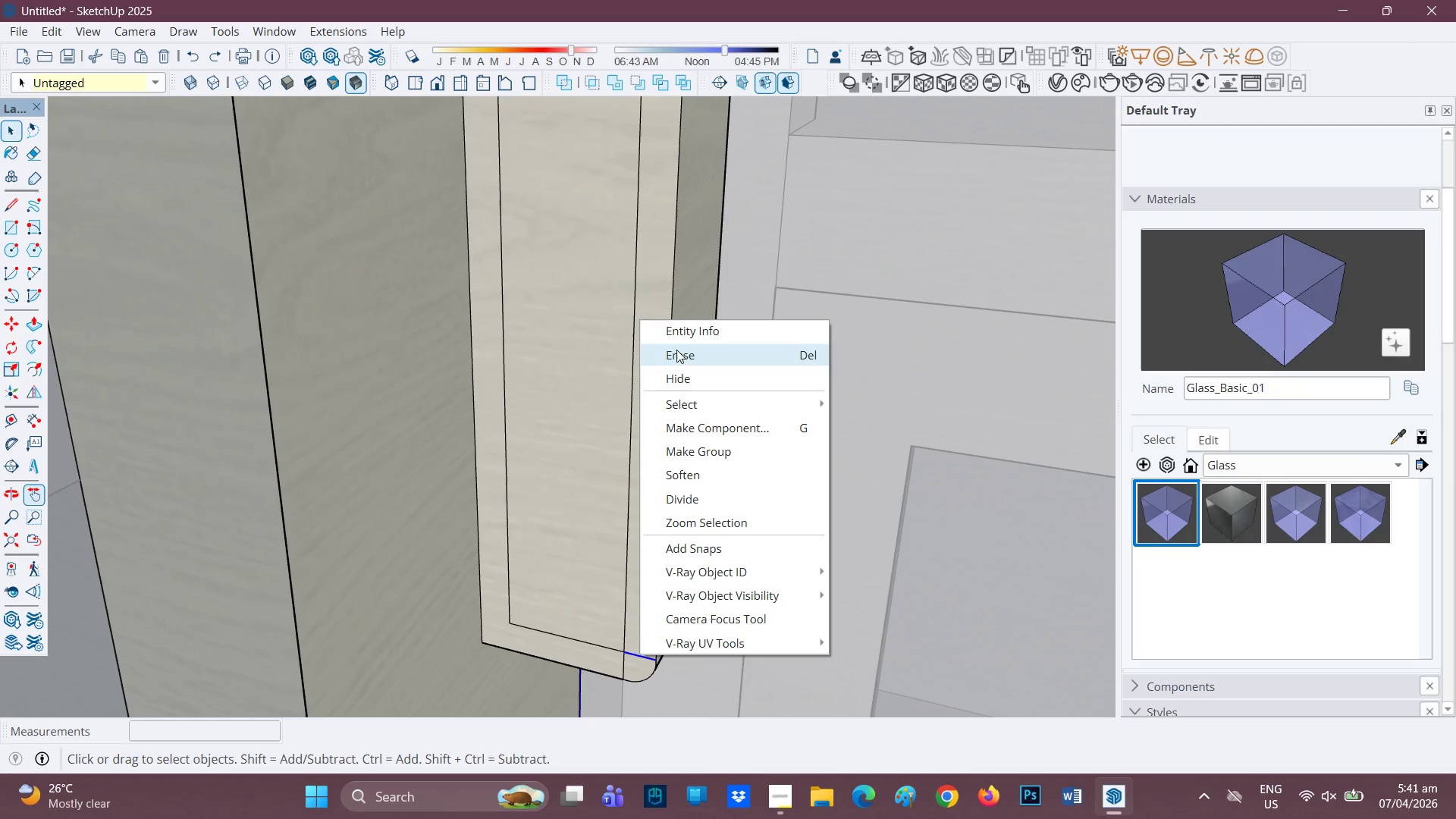 
left_click([676, 348])
 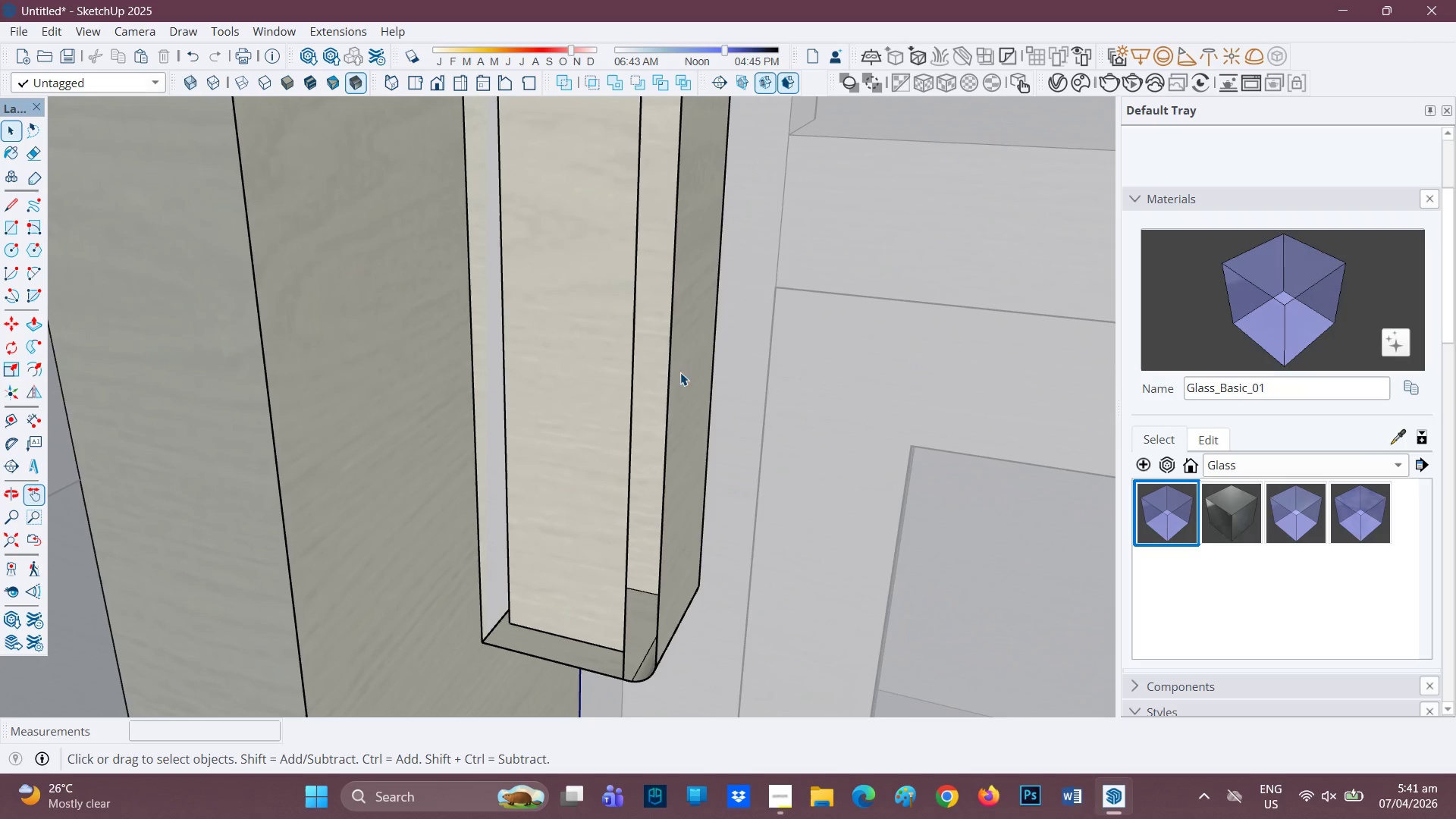 
key(Z)
 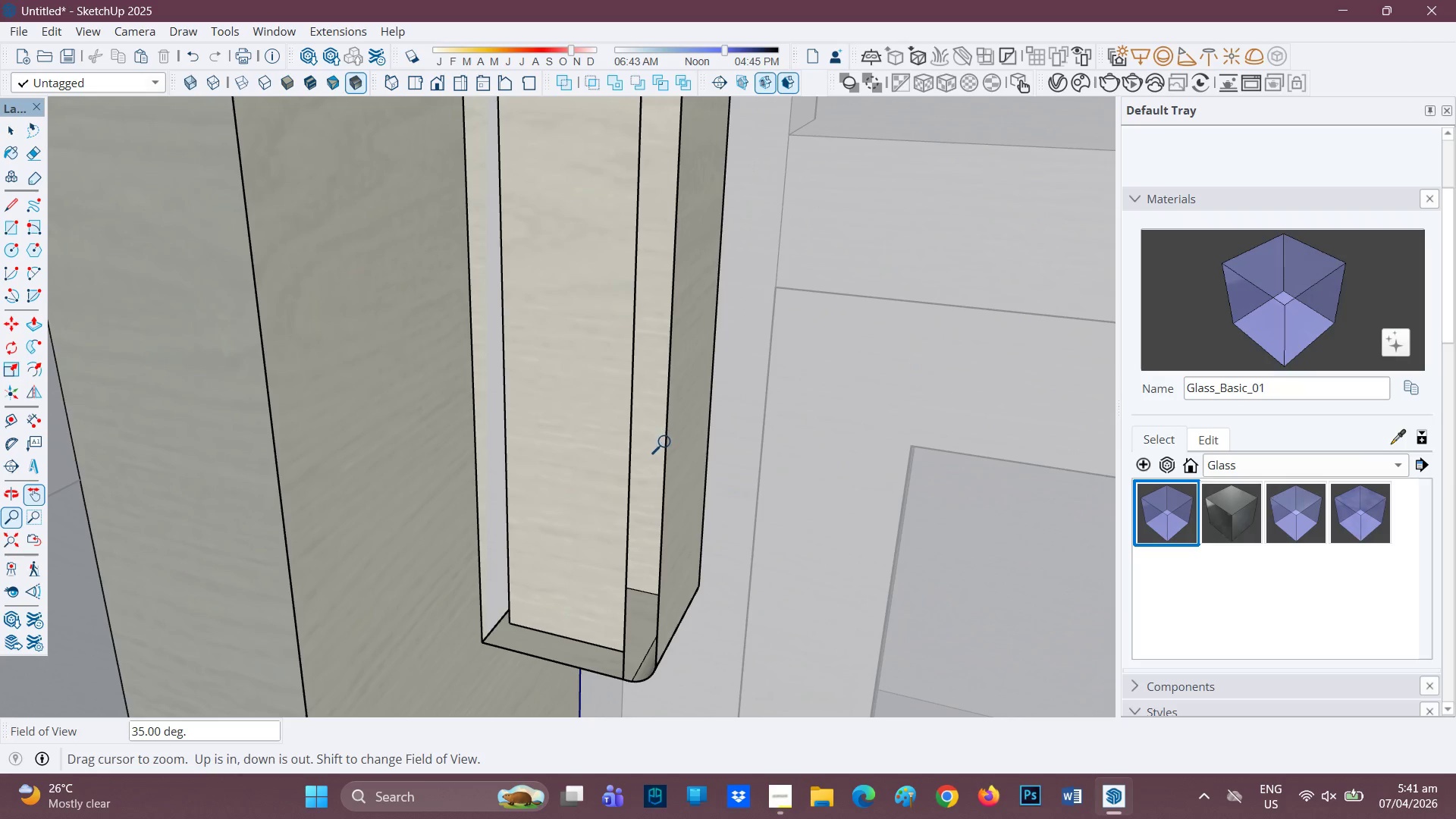 
key(Control+Z)
 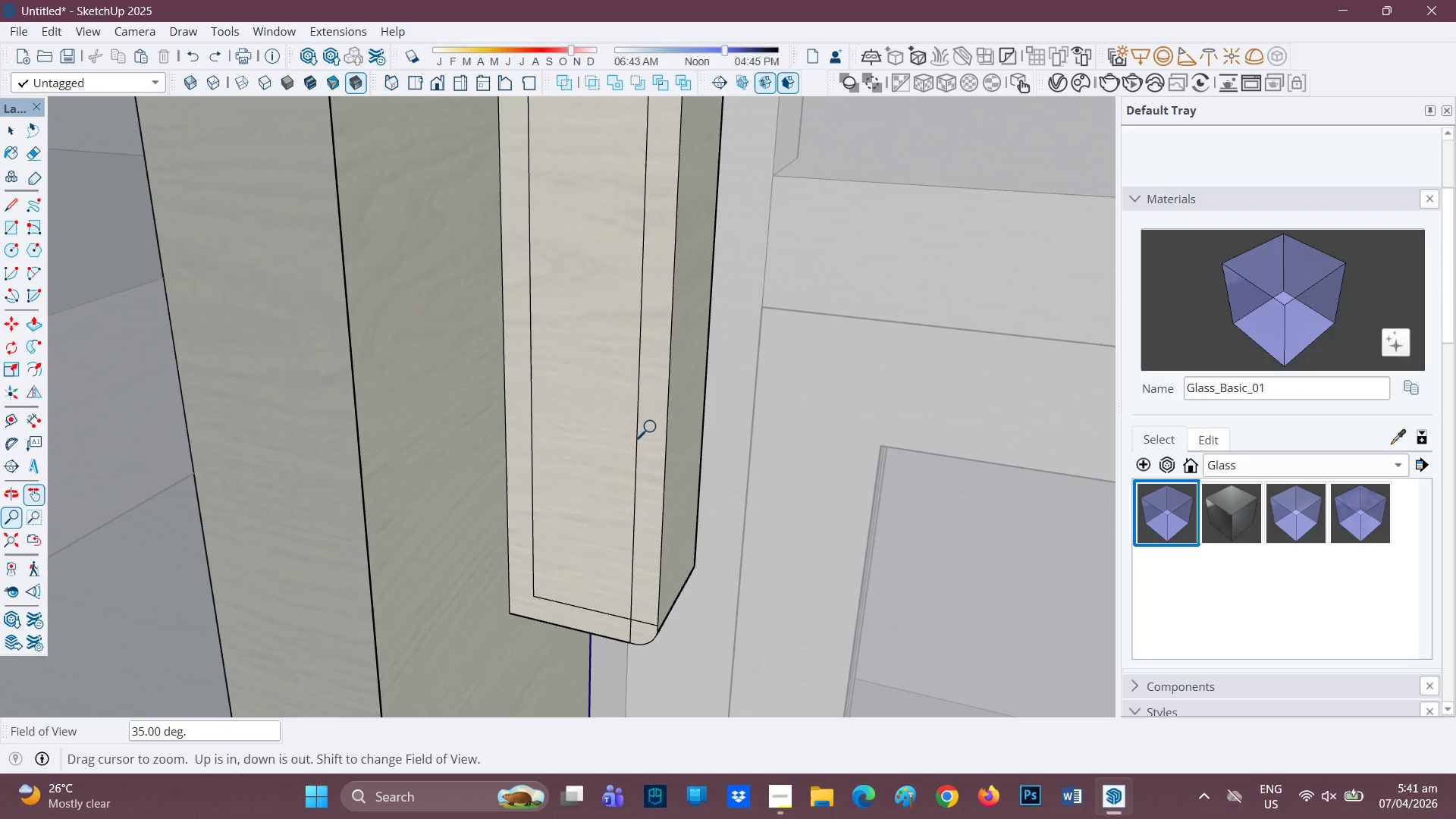 
scroll: coordinate [667, 446], scroll_direction: down, amount: 1.0
 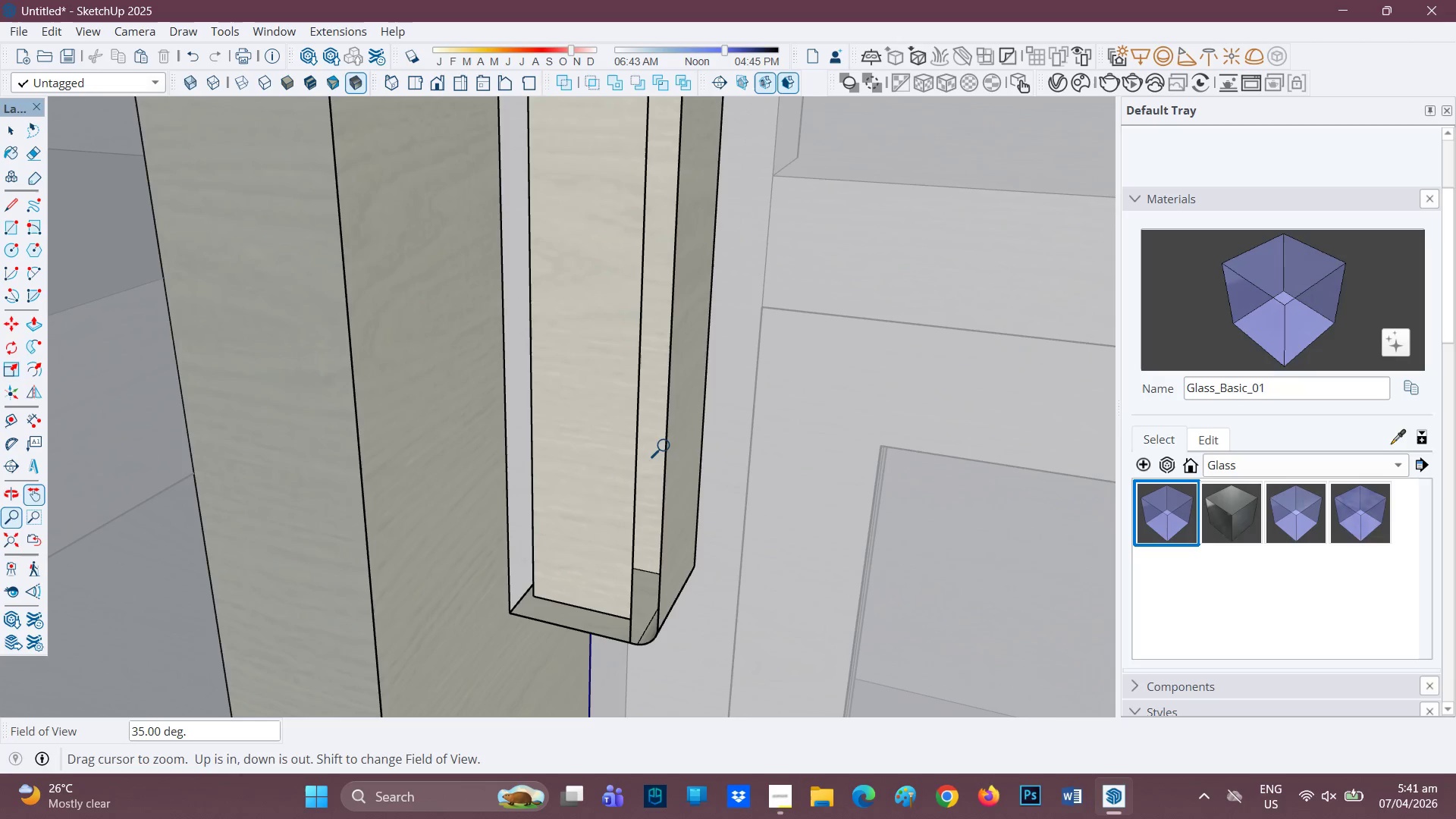 
key(G)
 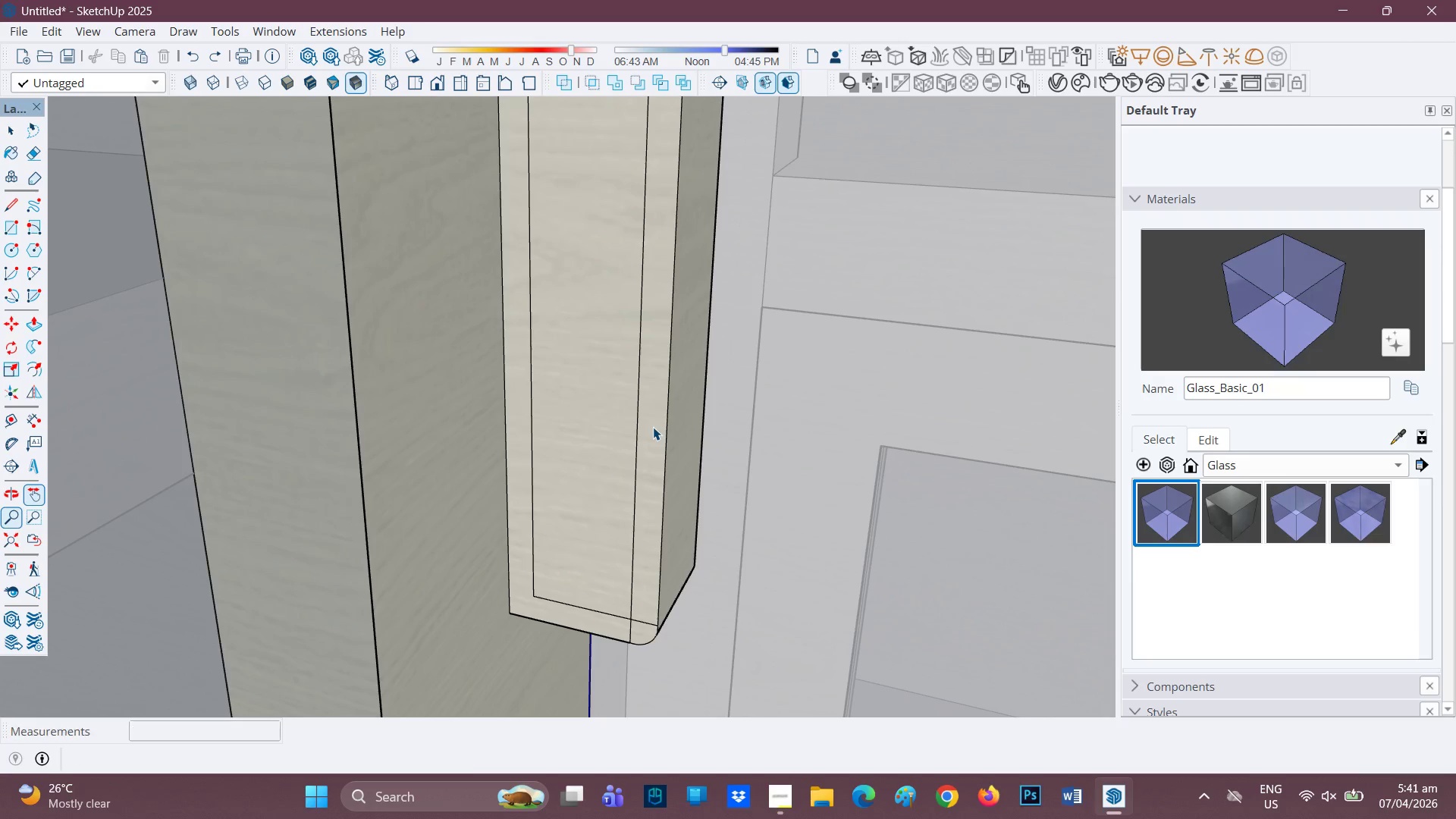 
left_click_drag(start_coordinate=[653, 427], to_coordinate=[662, 546])
 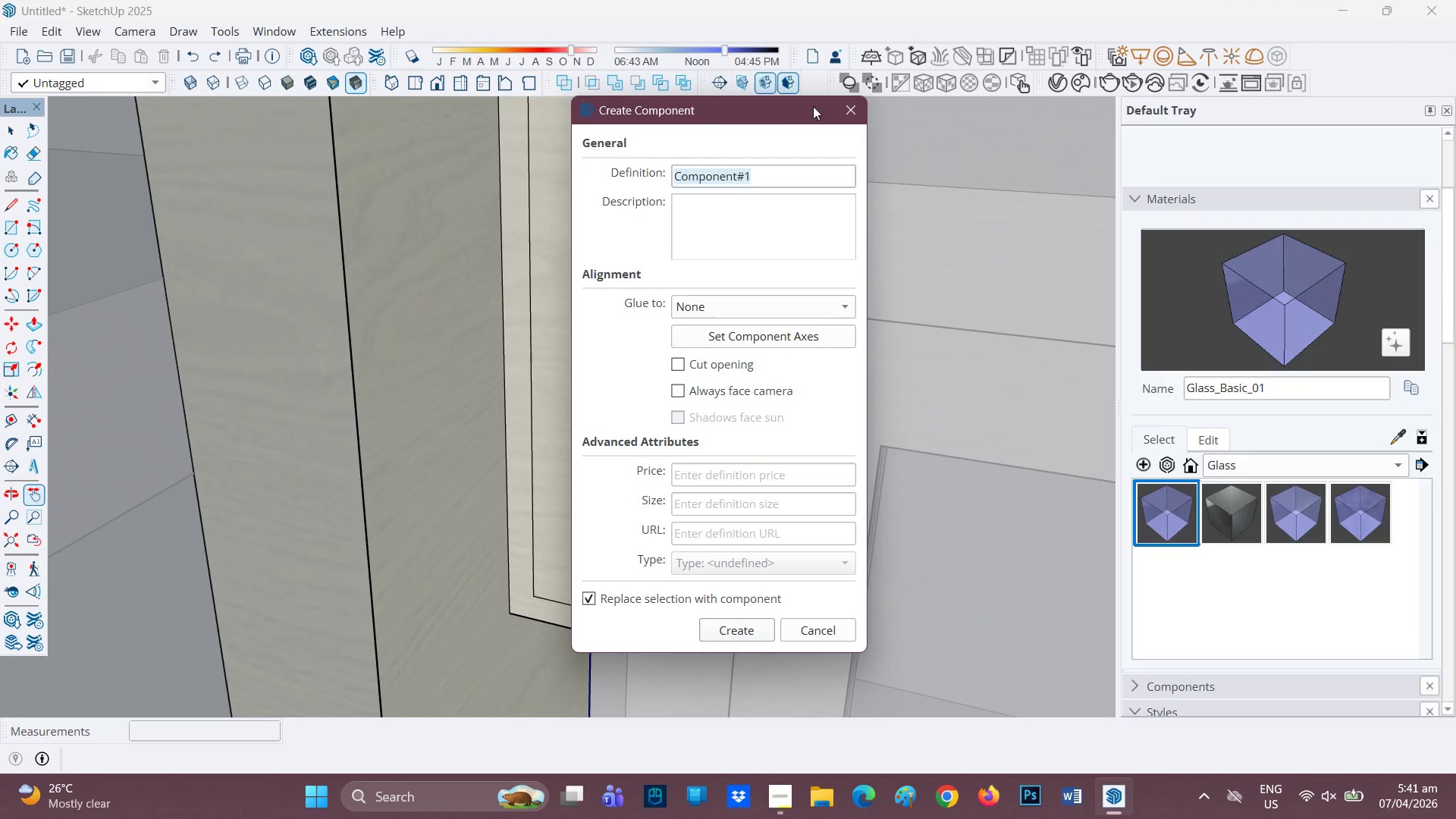 
left_click([839, 113])
 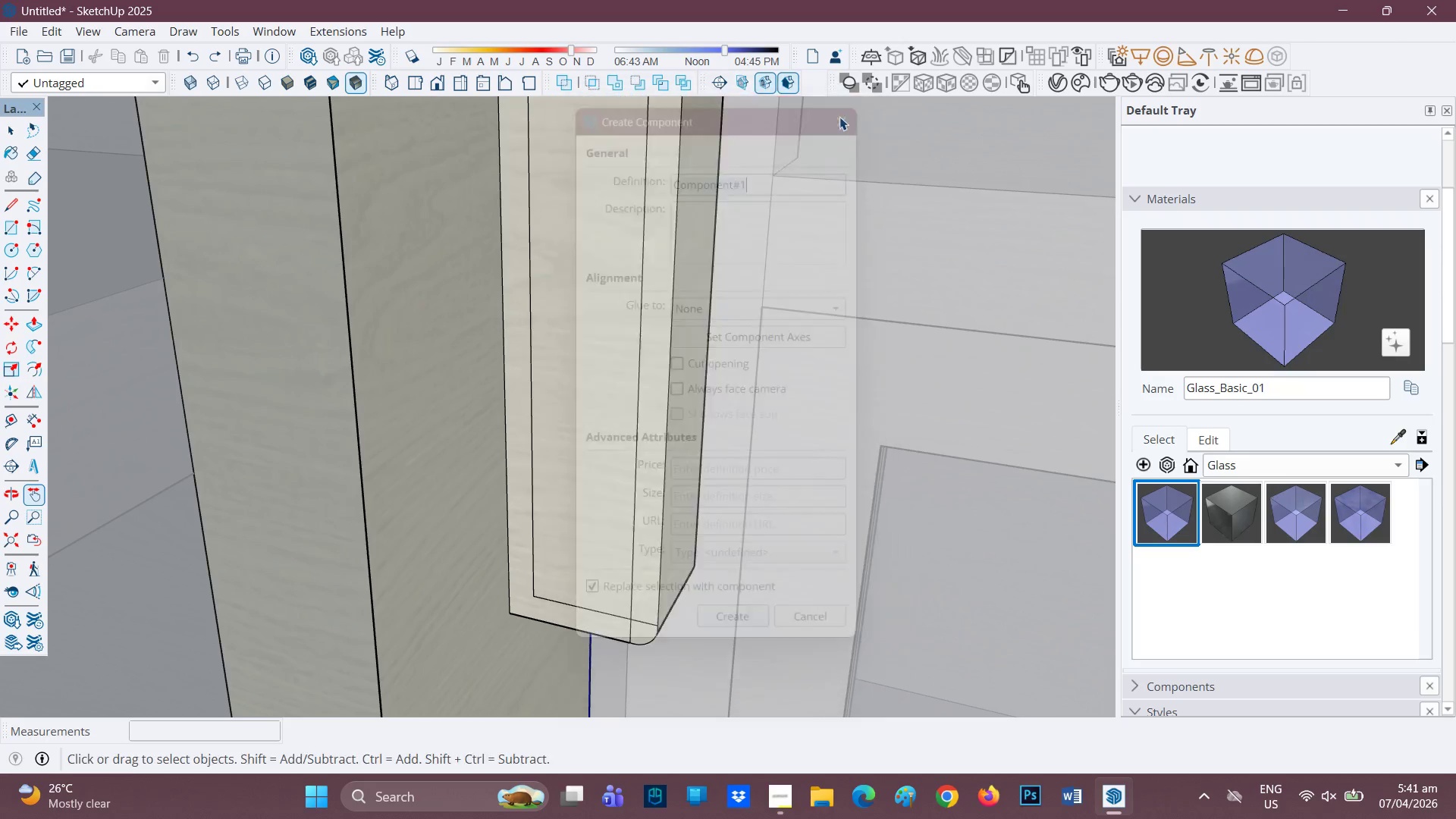 
key(Space)
 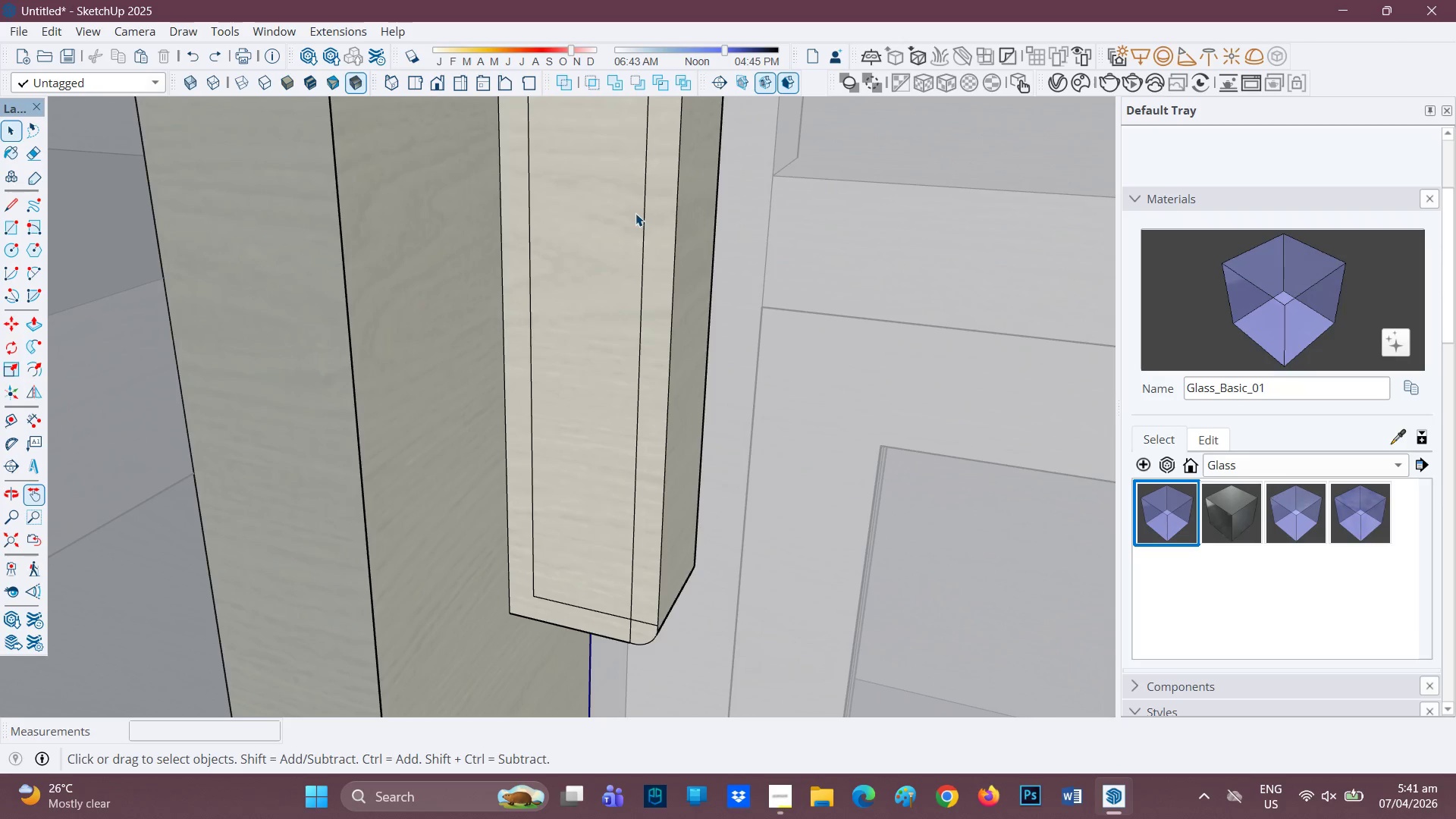 
key(H)
 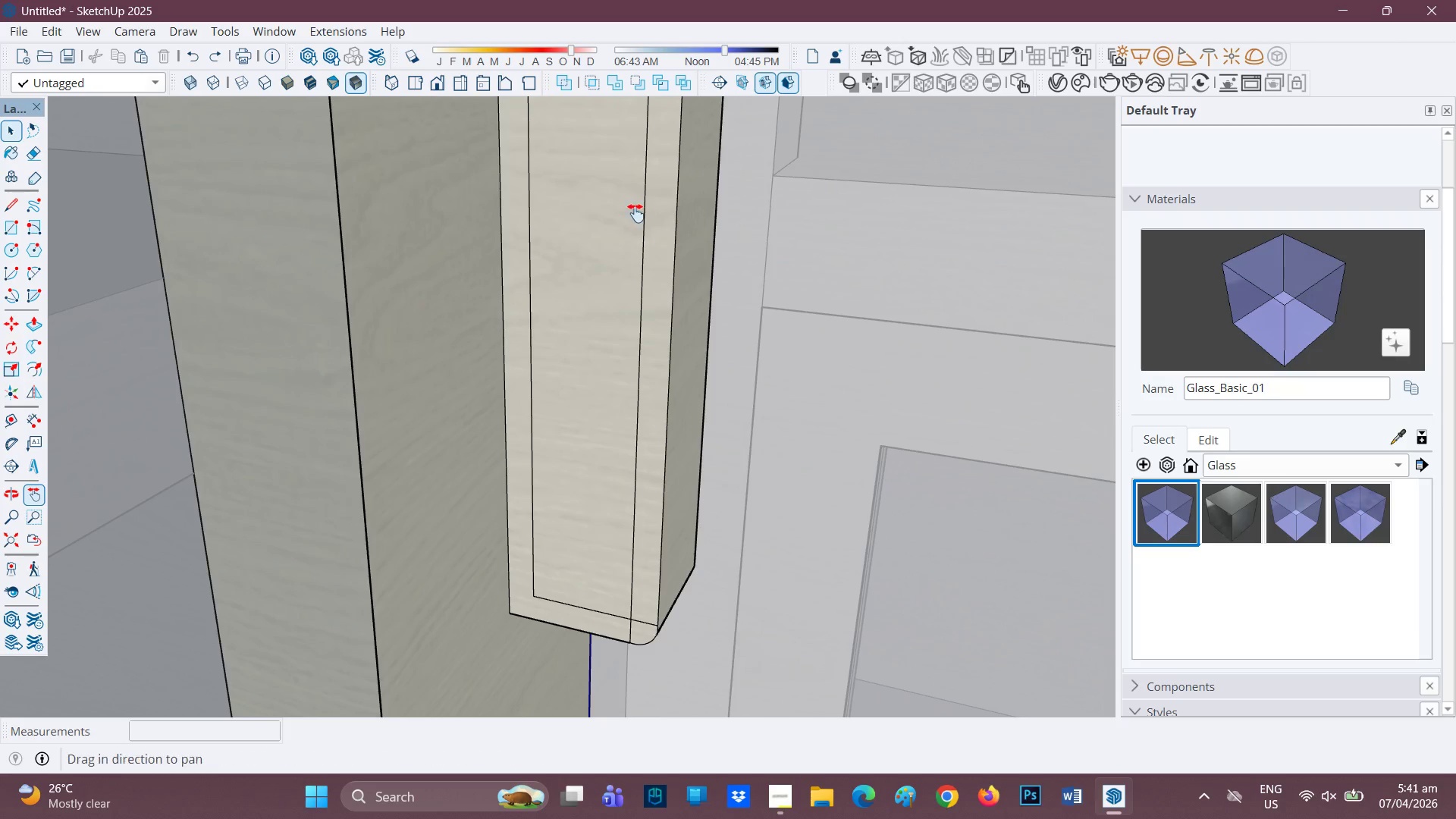 
left_click_drag(start_coordinate=[635, 218], to_coordinate=[767, 275])
 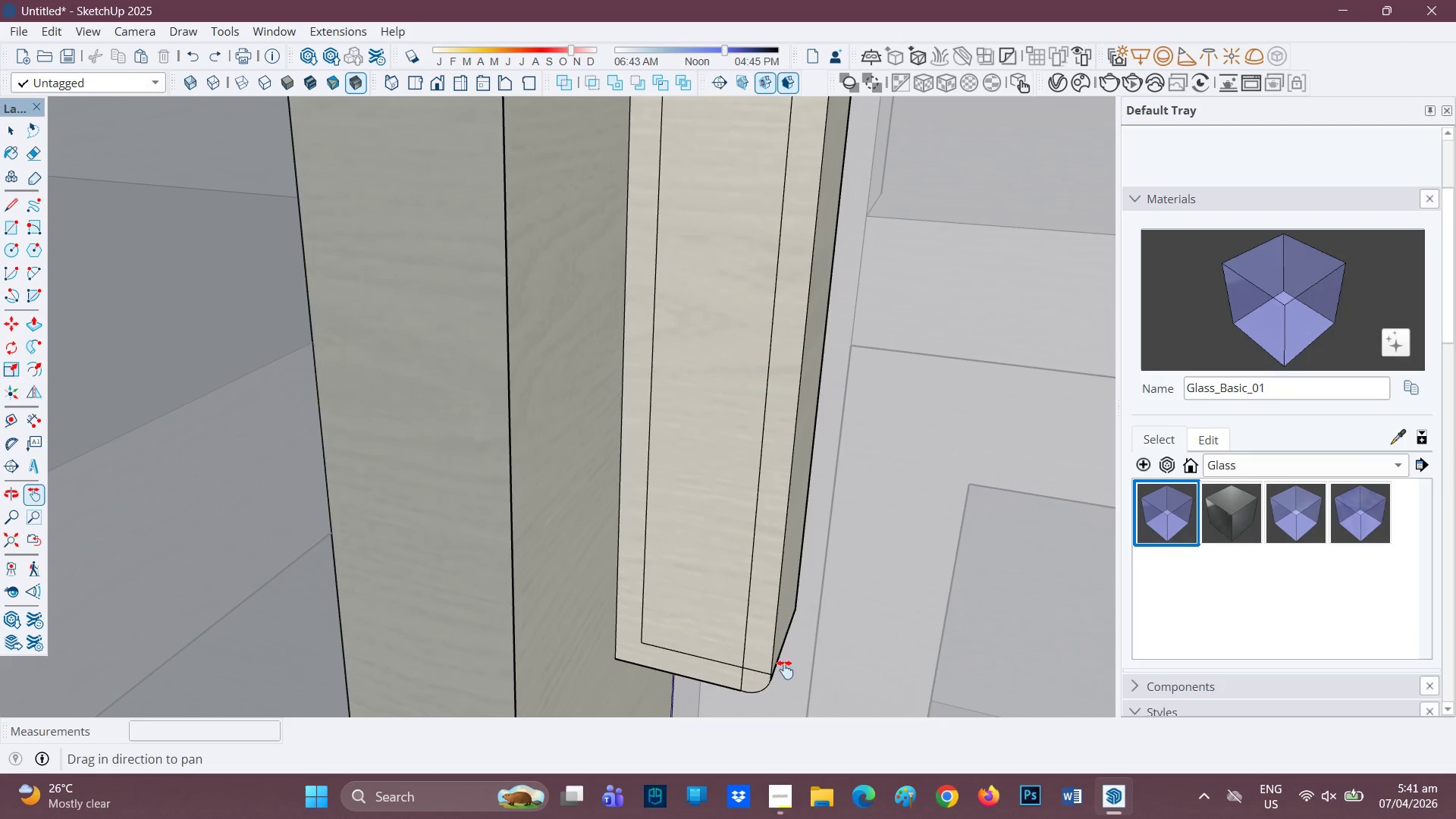 
scroll: coordinate [752, 636], scroll_direction: up, amount: 9.0
 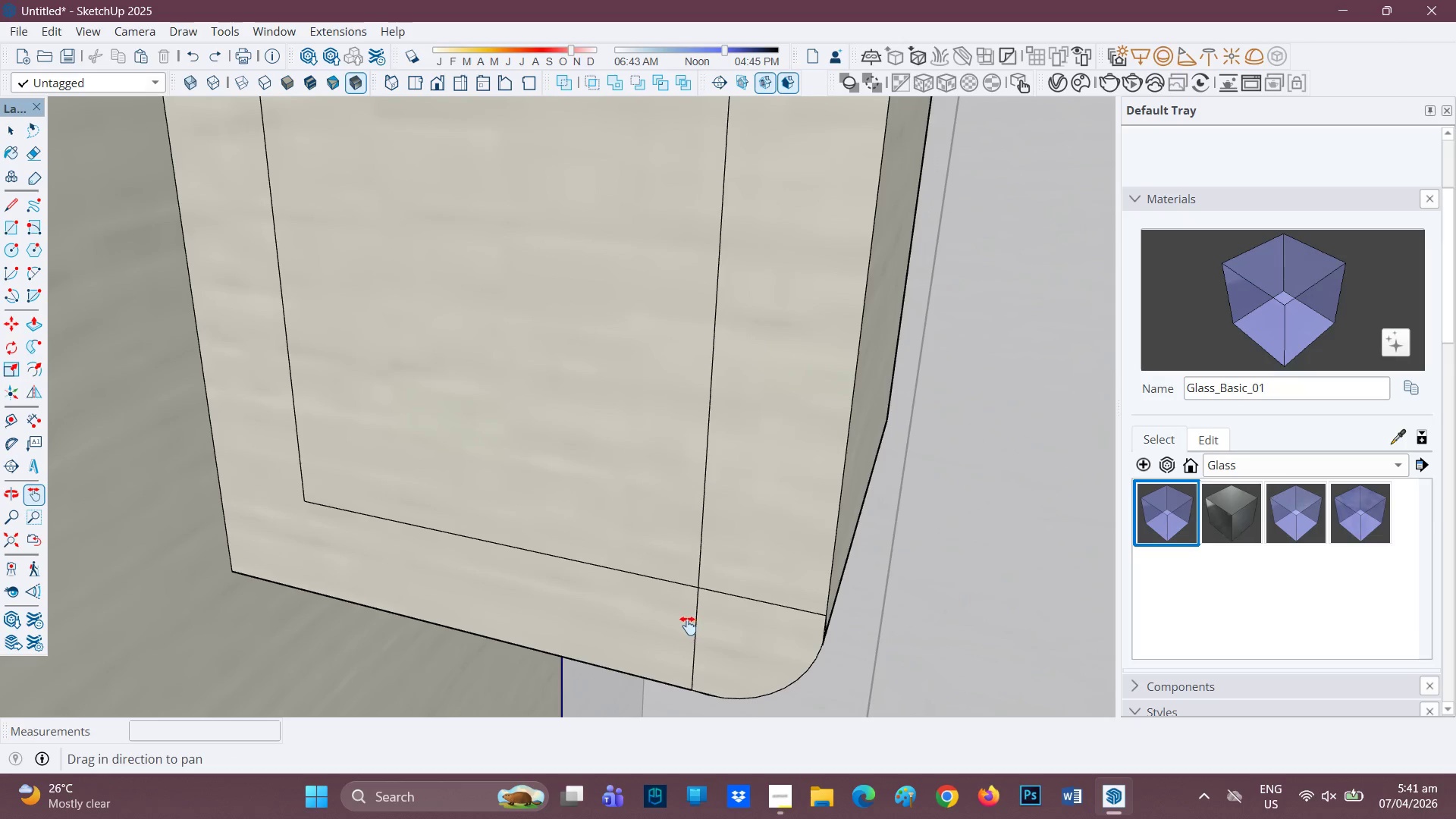 
key(E)
 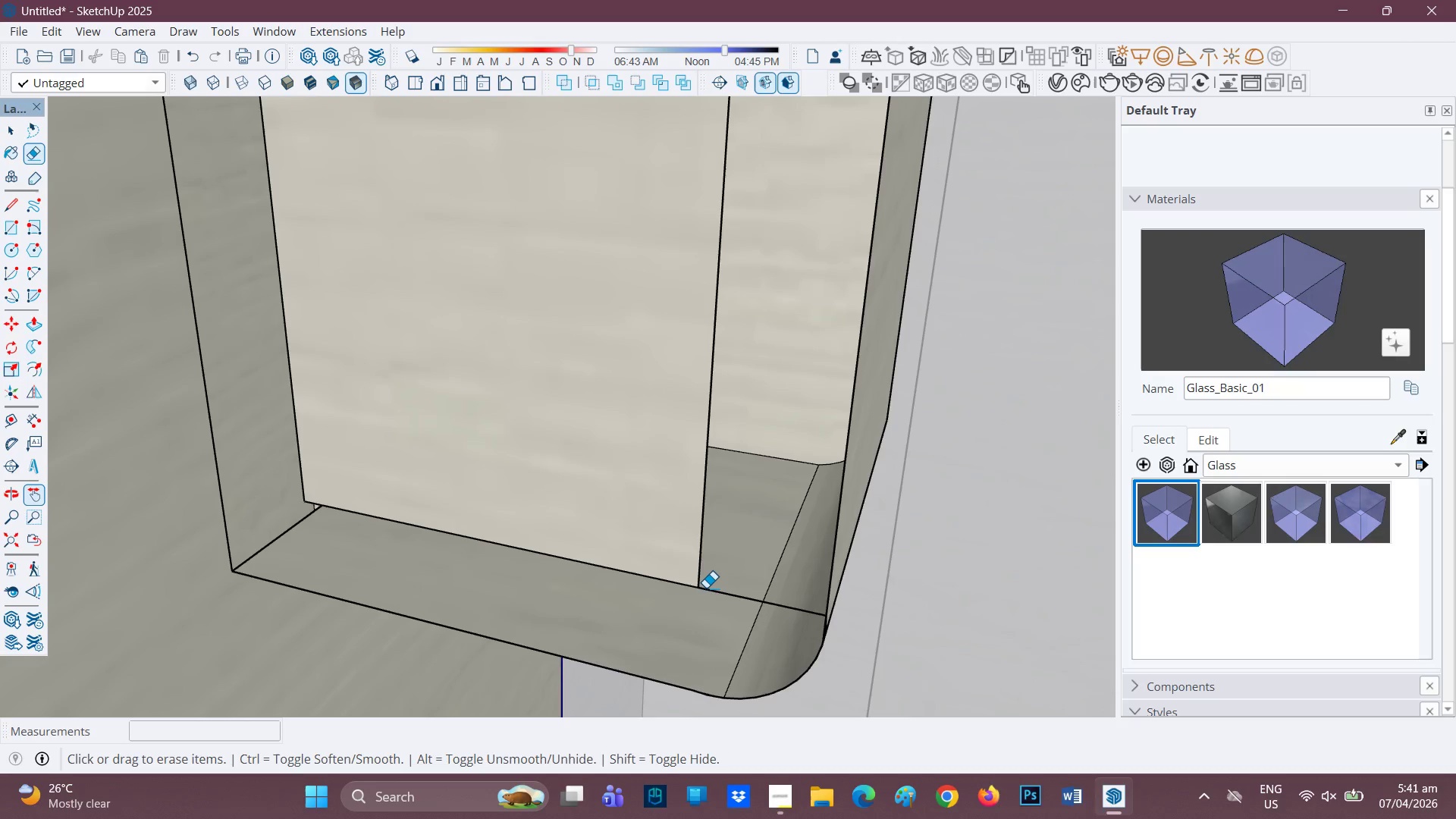 
key(Control+Z)
 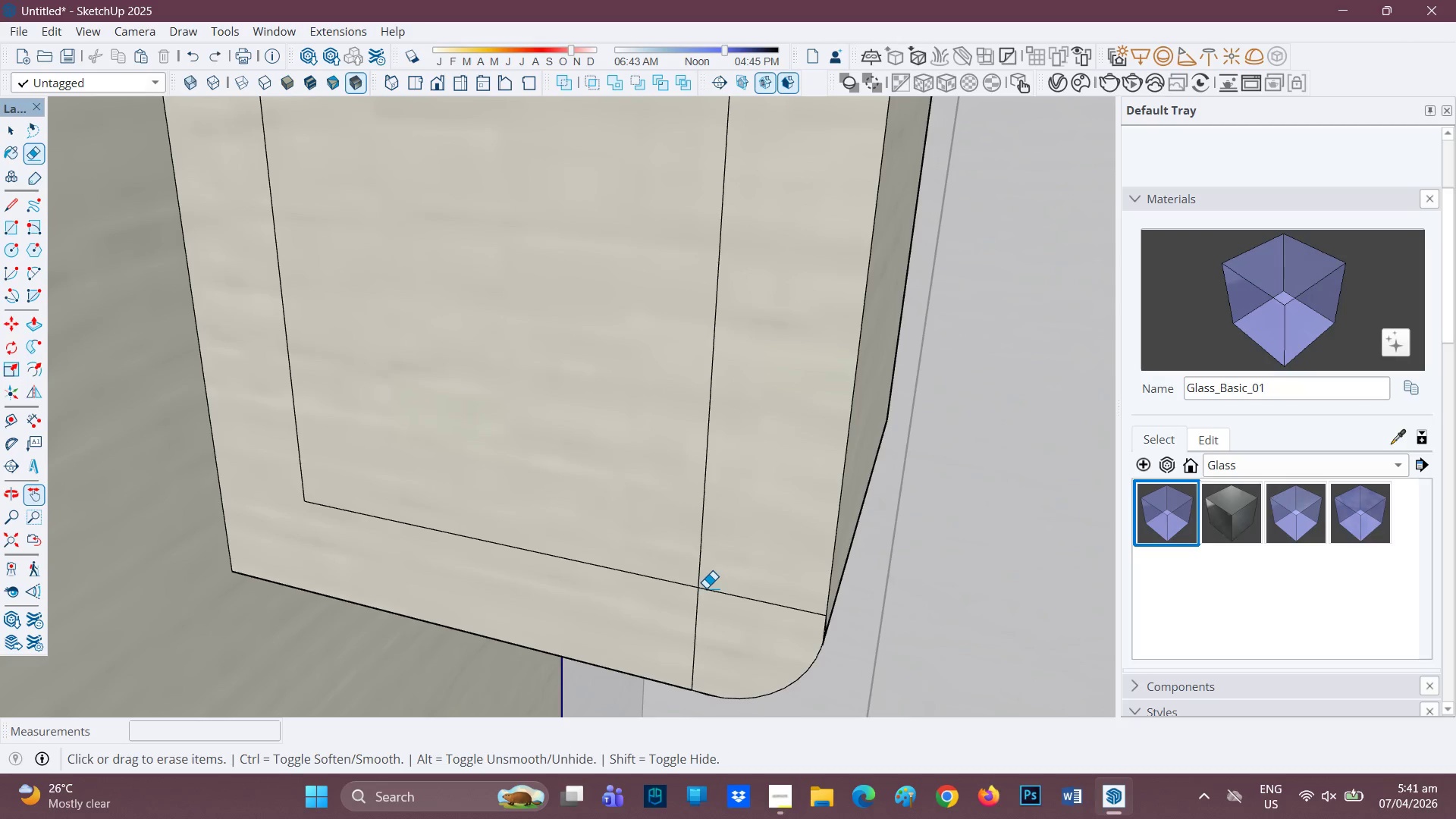 
key(Control+Z)
 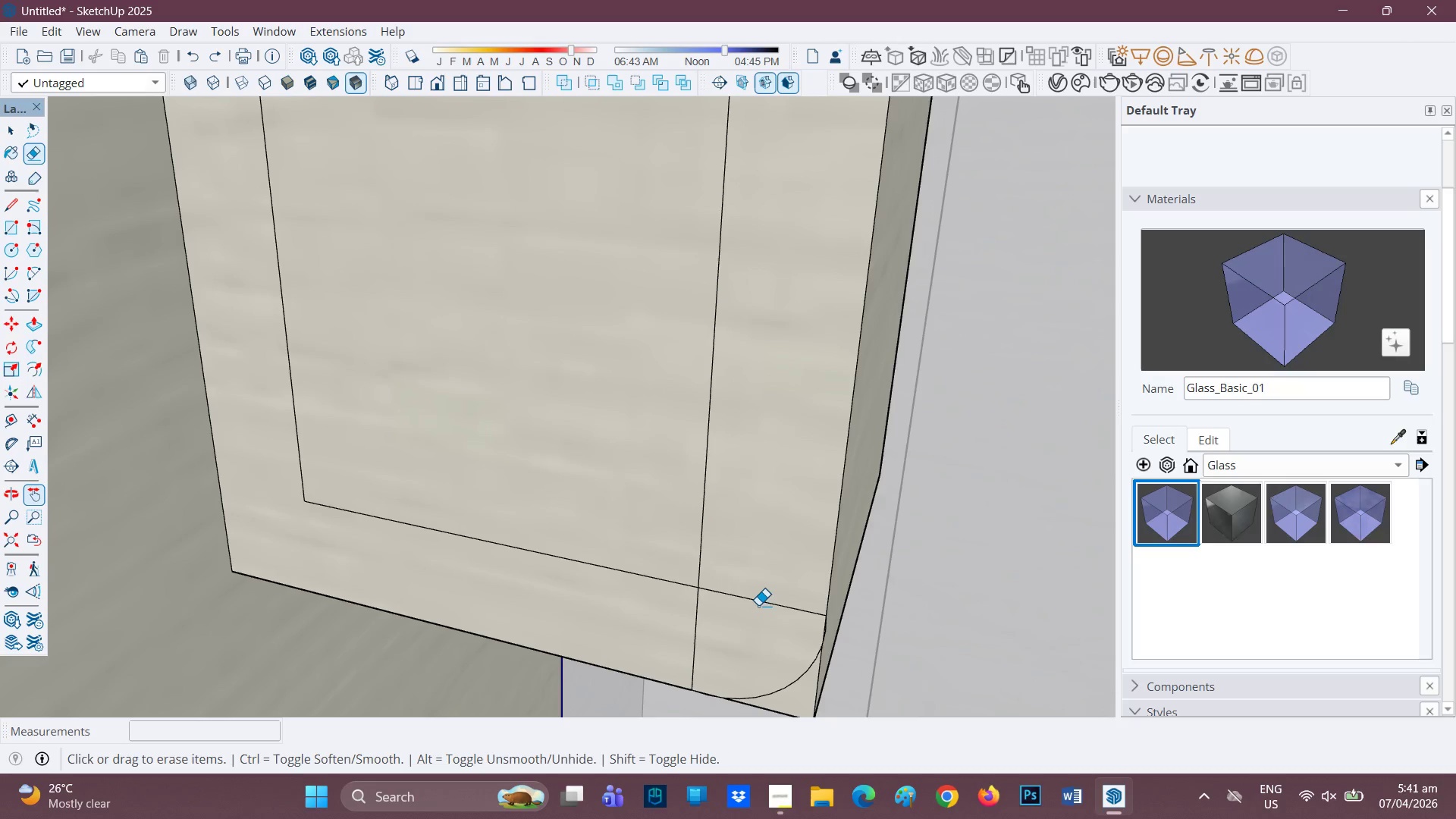 
left_click_drag(start_coordinate=[761, 601], to_coordinate=[758, 609])
 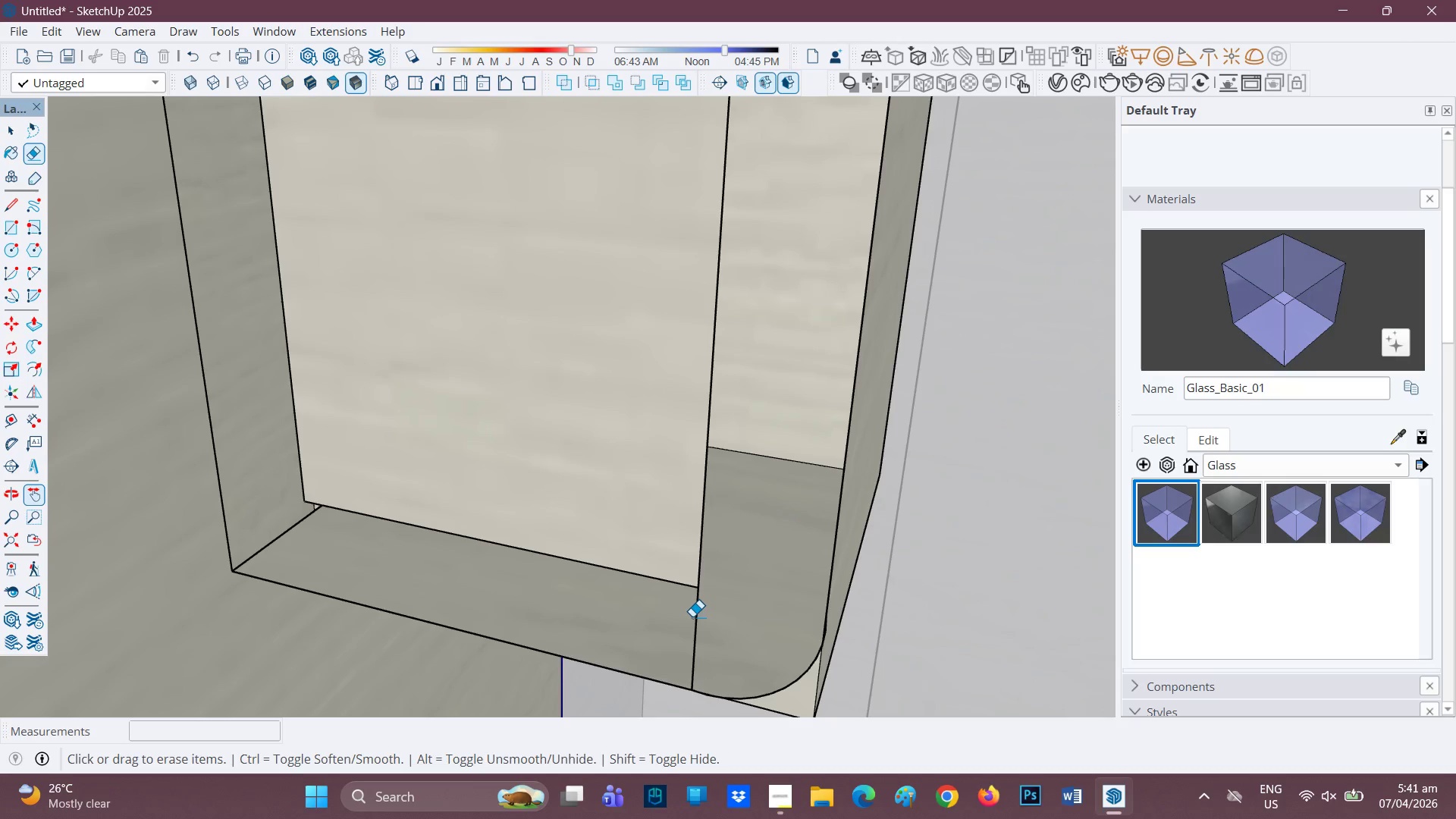 
key(Control+Z)
 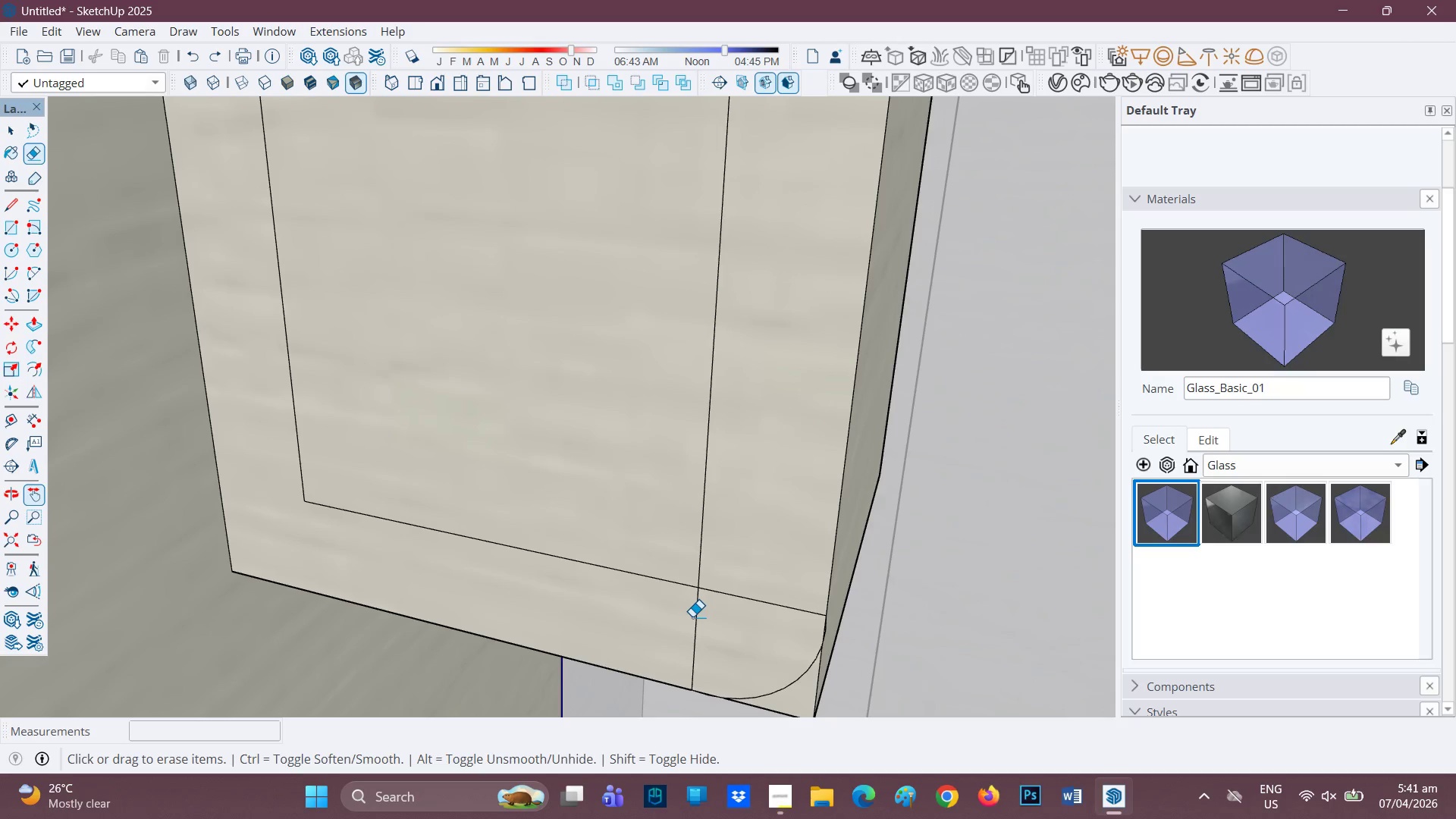 
scroll: coordinate [764, 601], scroll_direction: down, amount: 13.0
 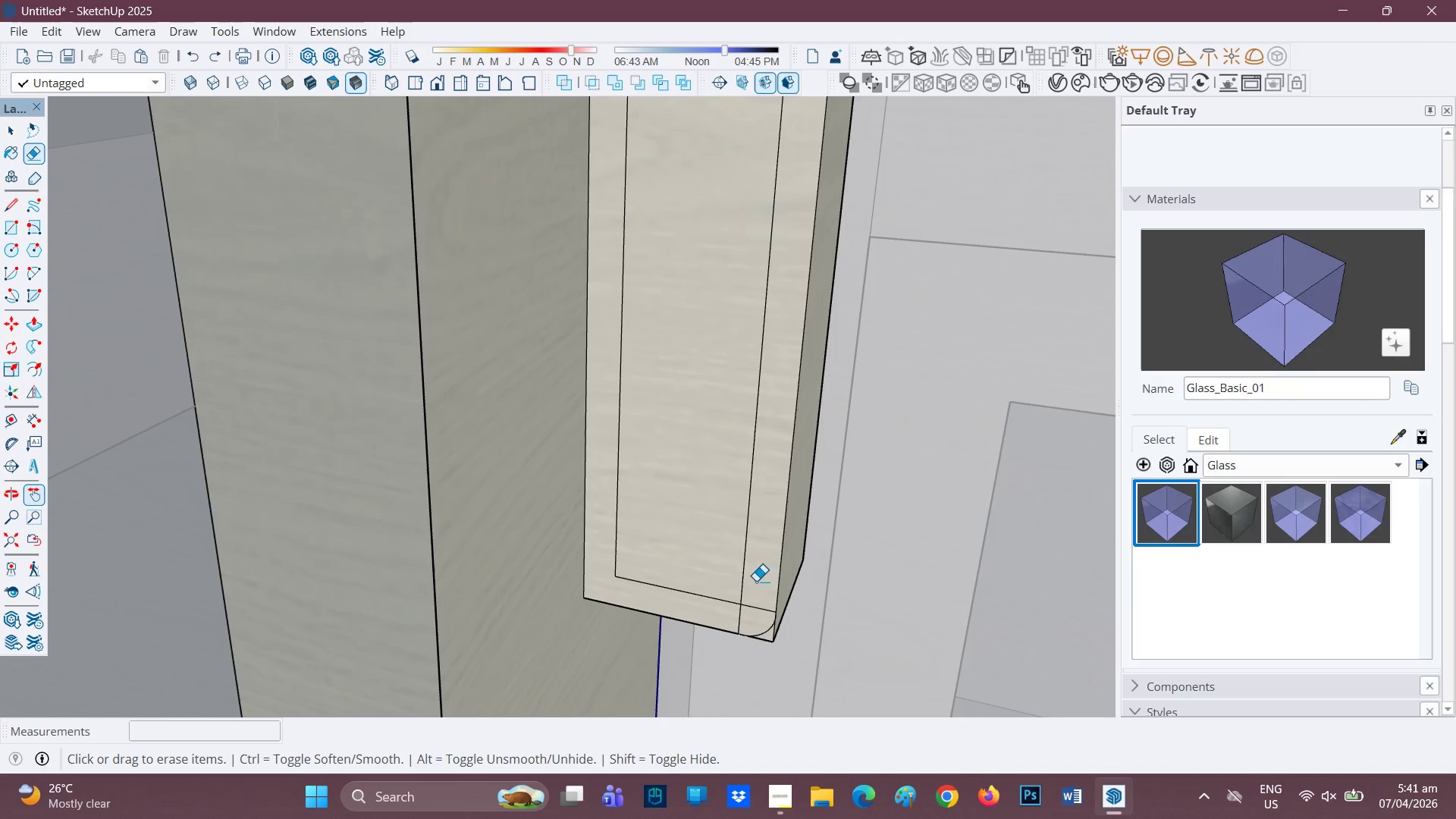 
left_click_drag(start_coordinate=[746, 601], to_coordinate=[750, 613])
 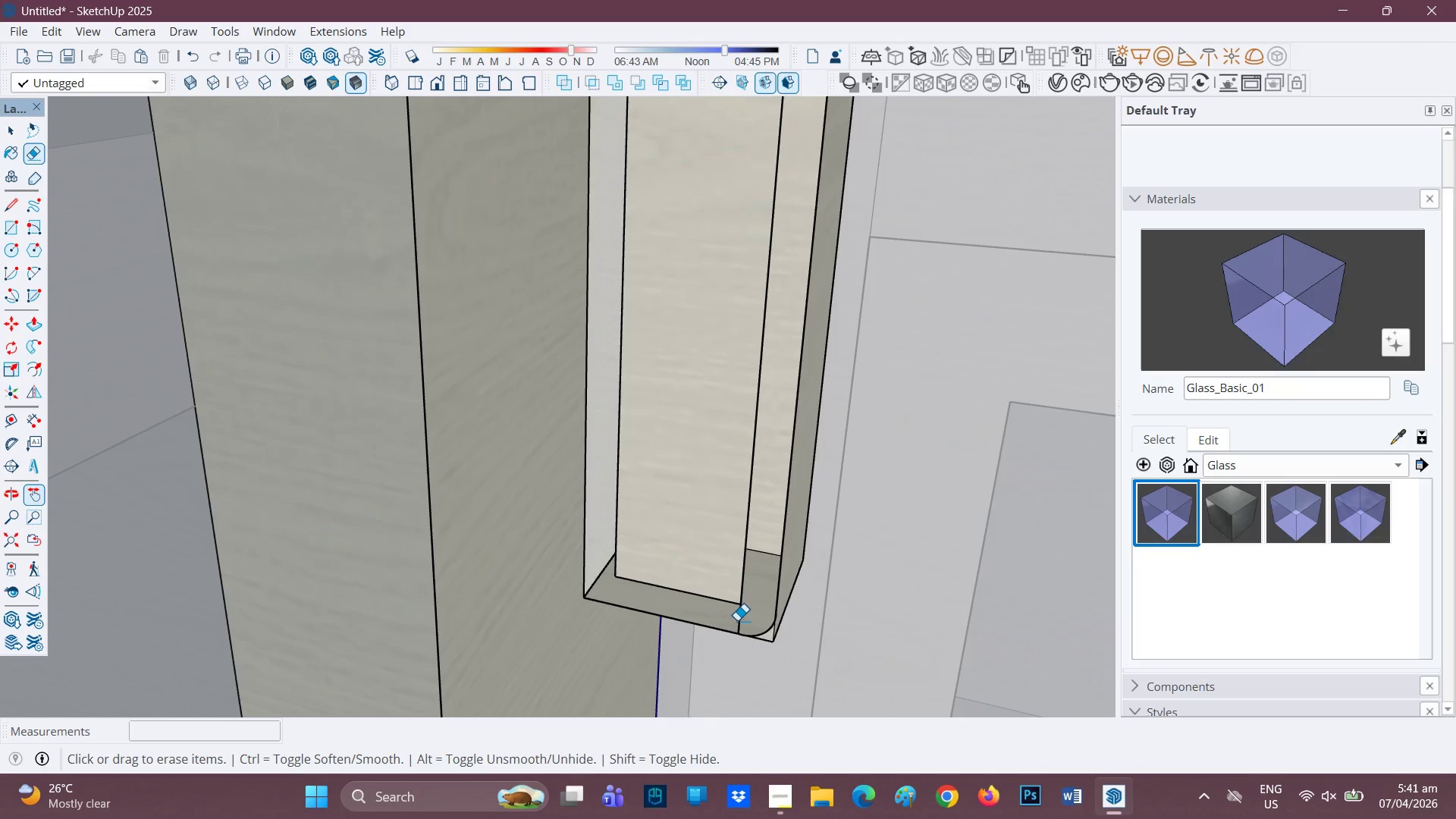 
left_click_drag(start_coordinate=[737, 620], to_coordinate=[745, 619])
 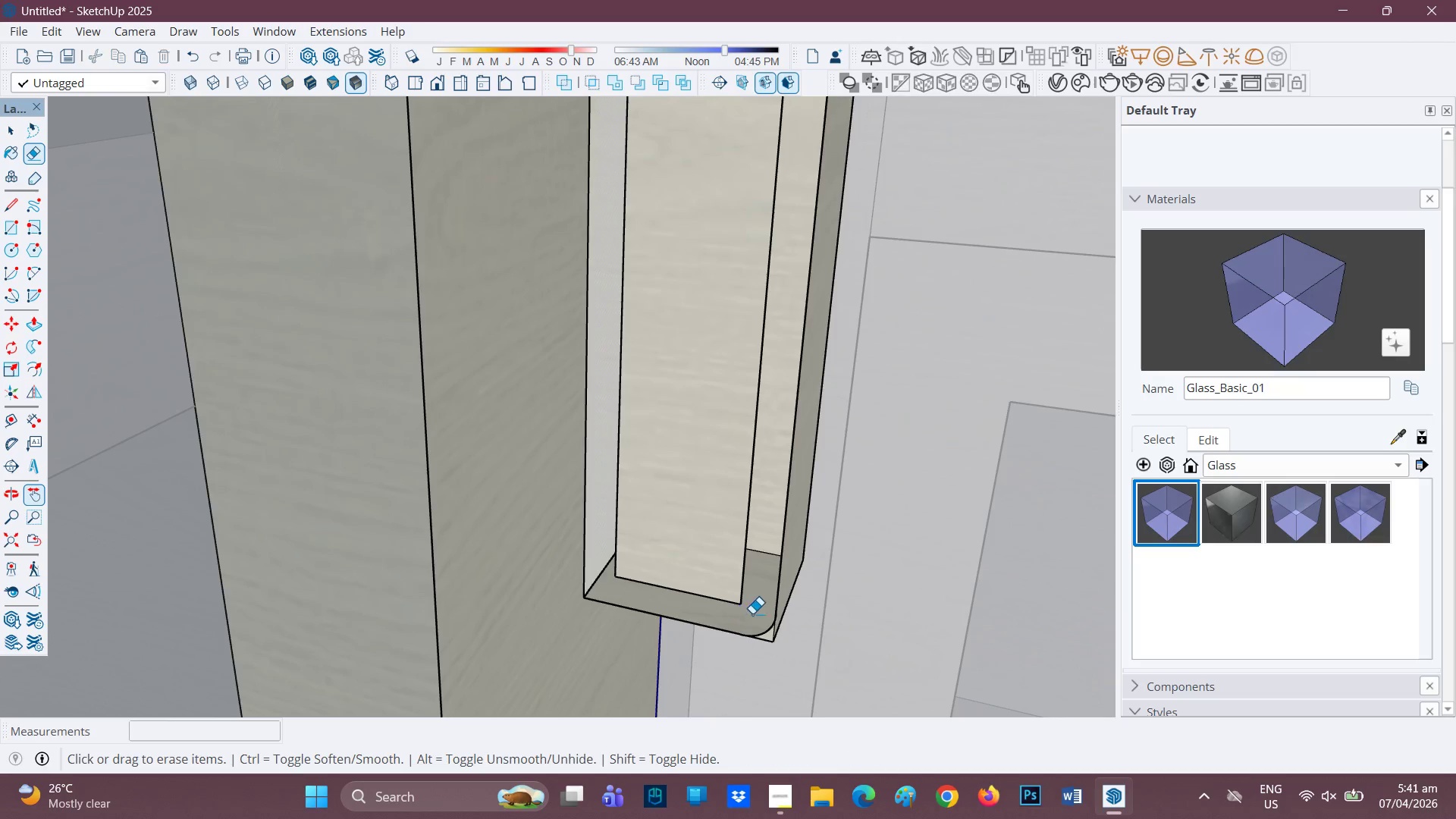 
scroll: coordinate [743, 585], scroll_direction: down, amount: 6.0
 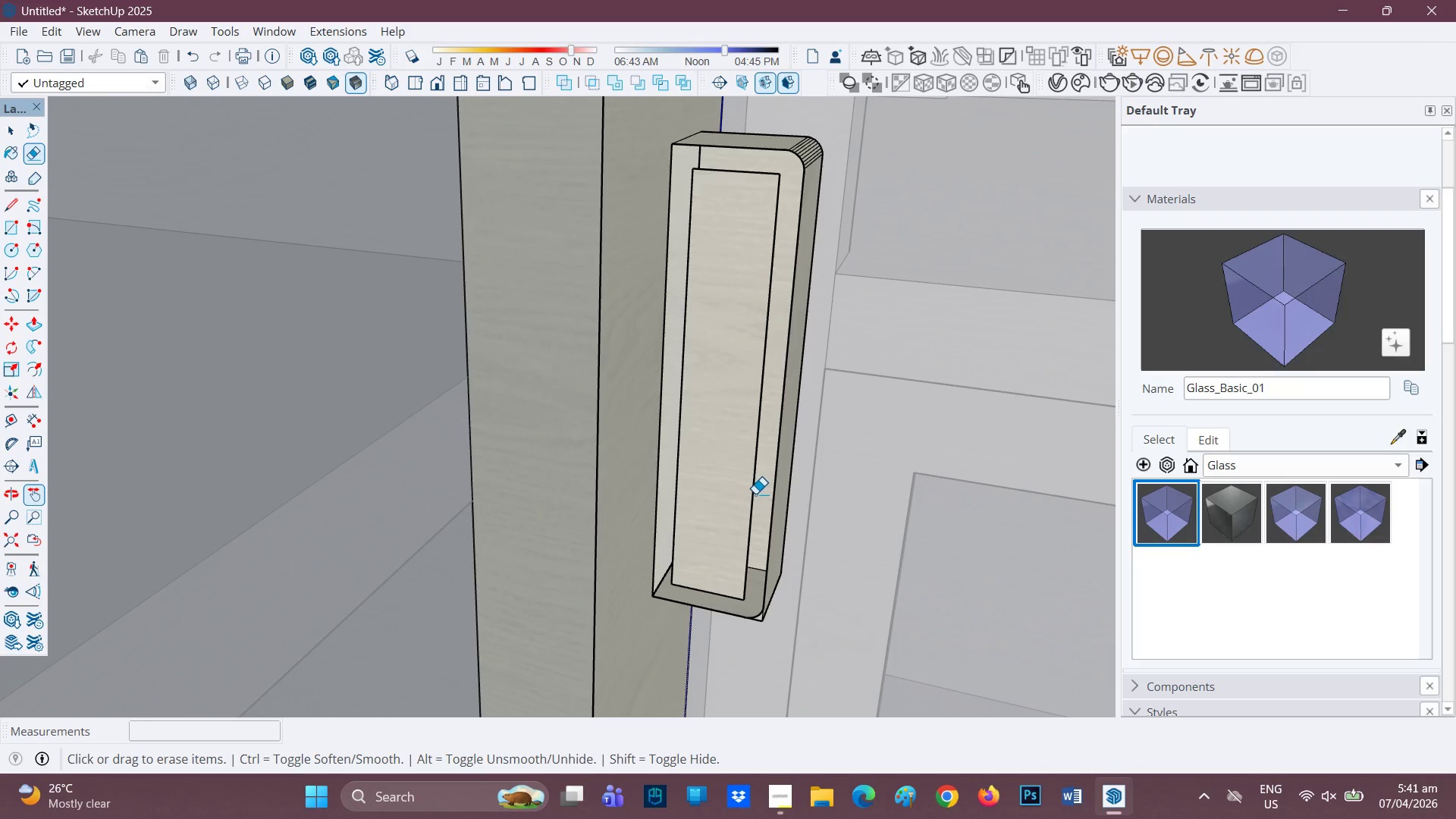 
wait(7.68)
 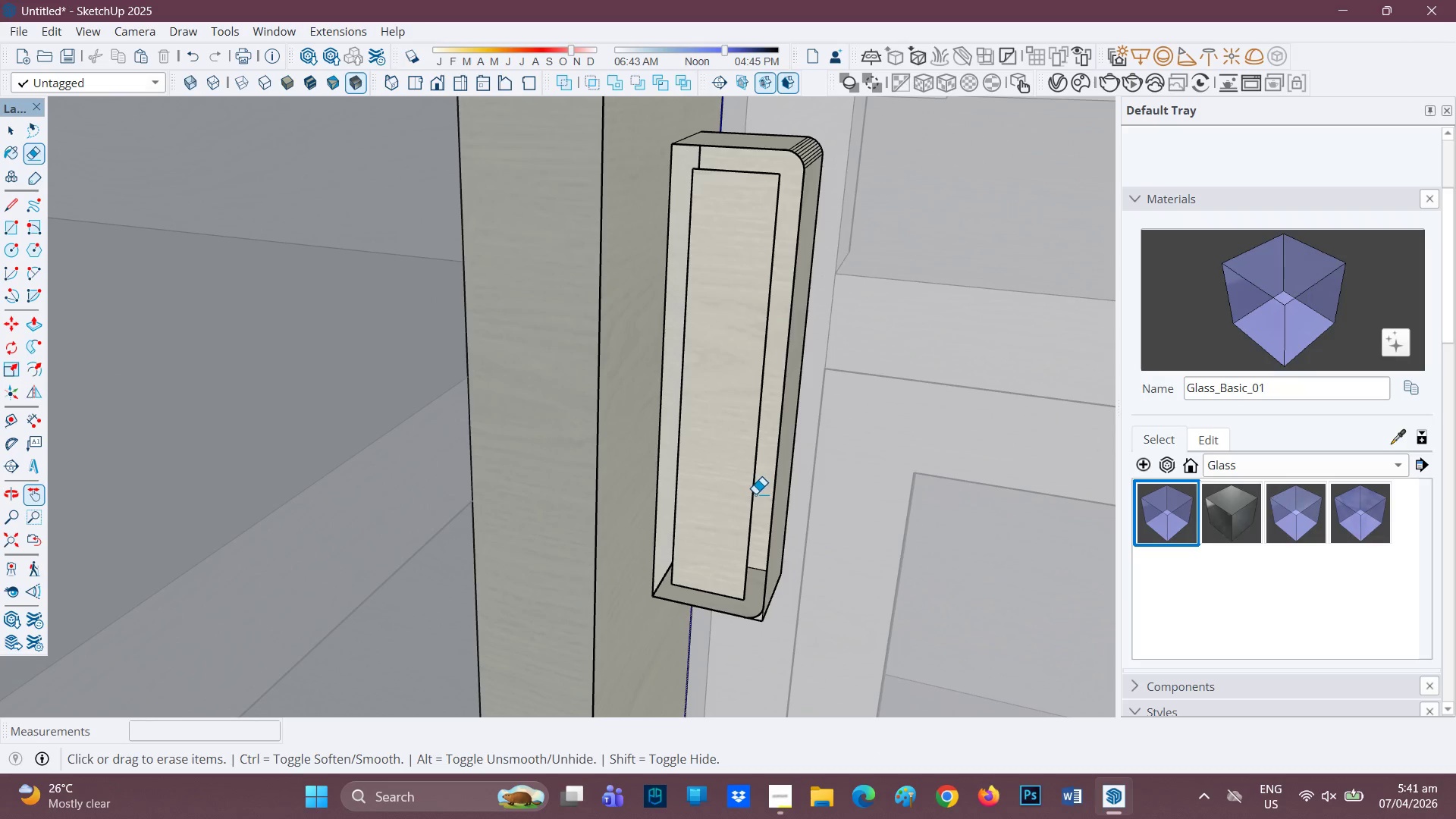 
left_click([698, 594])
 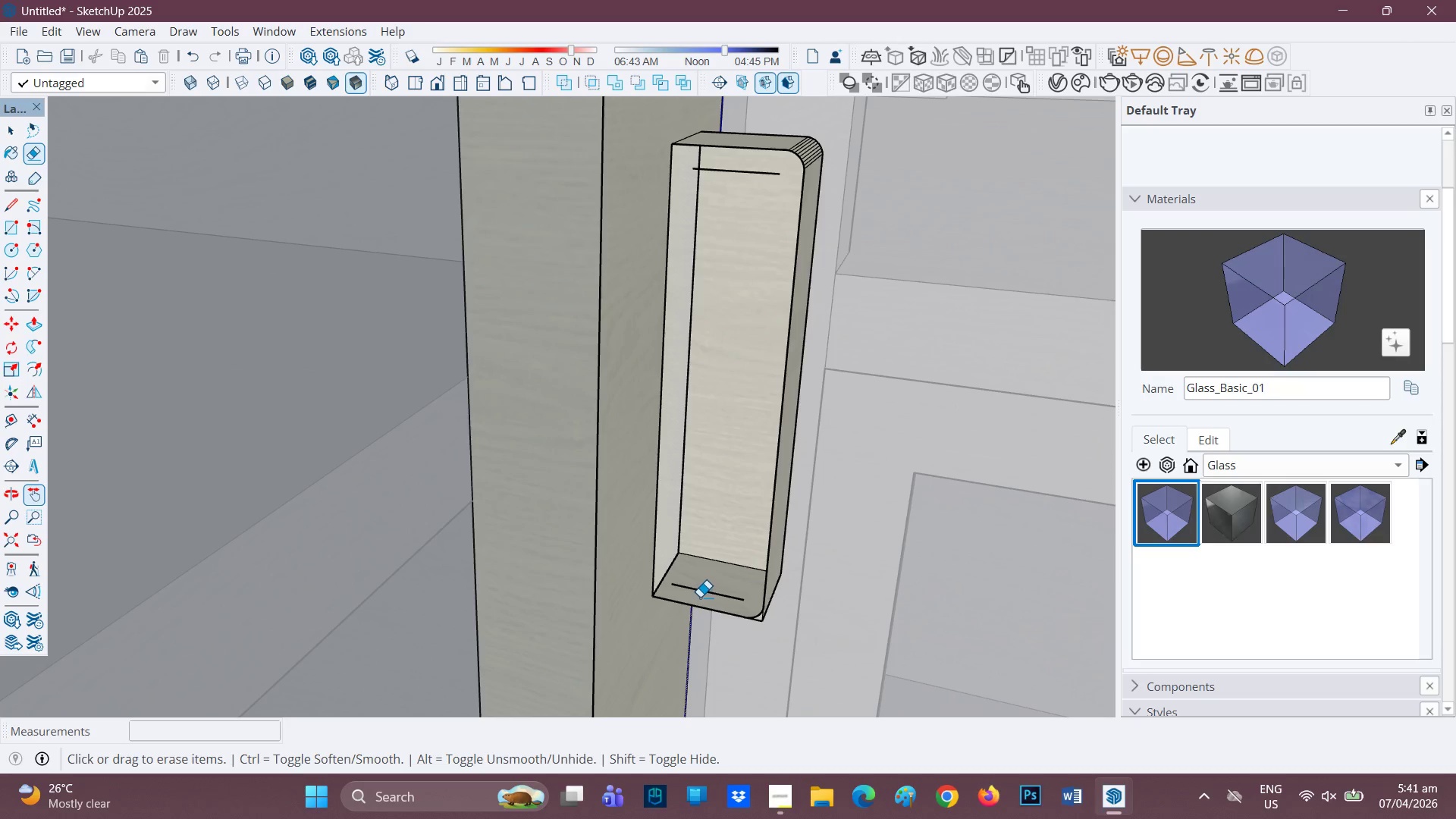 
left_click_drag(start_coordinate=[707, 587], to_coordinate=[706, 596])
 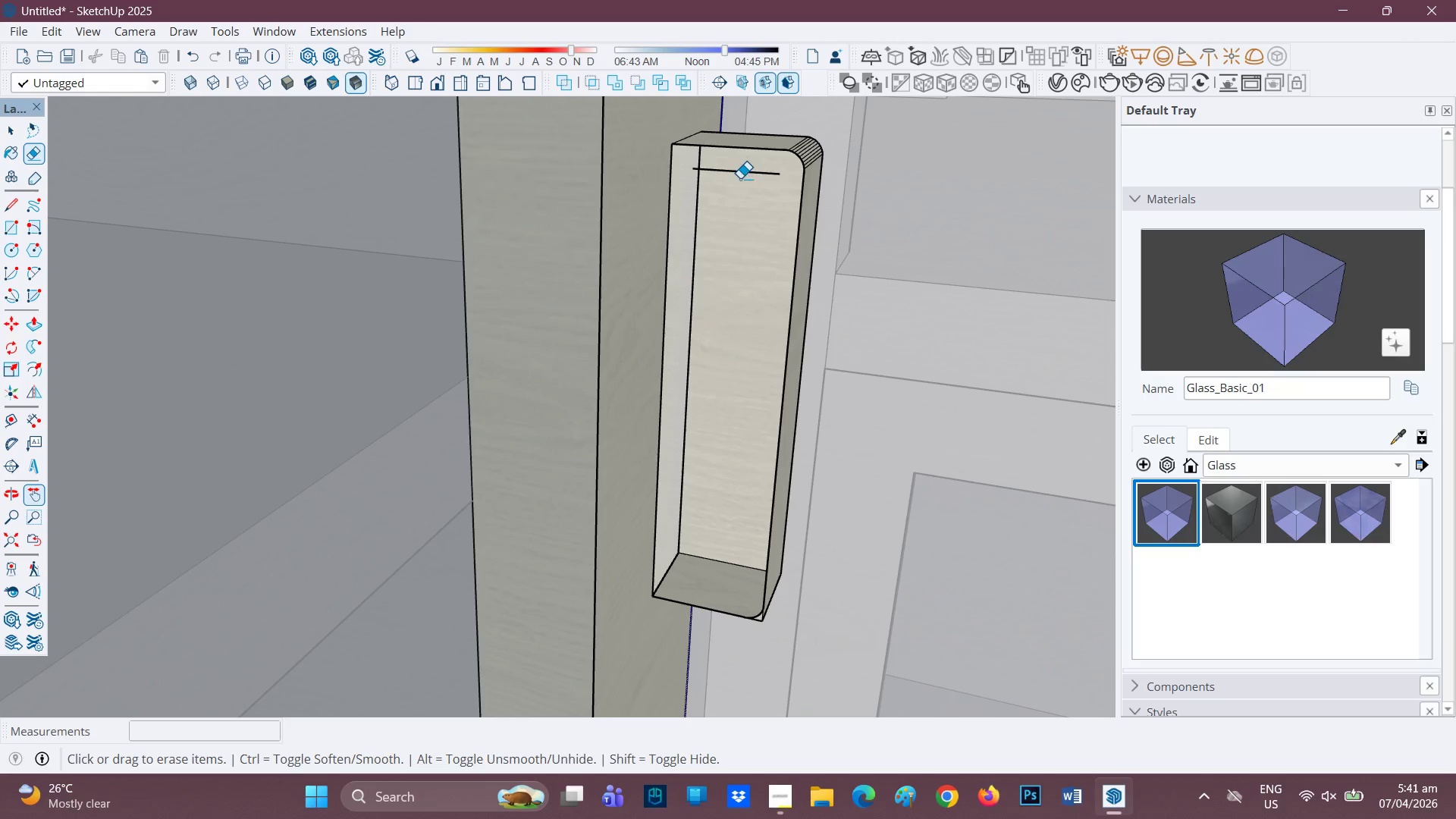 
left_click_drag(start_coordinate=[741, 176], to_coordinate=[745, 174])
 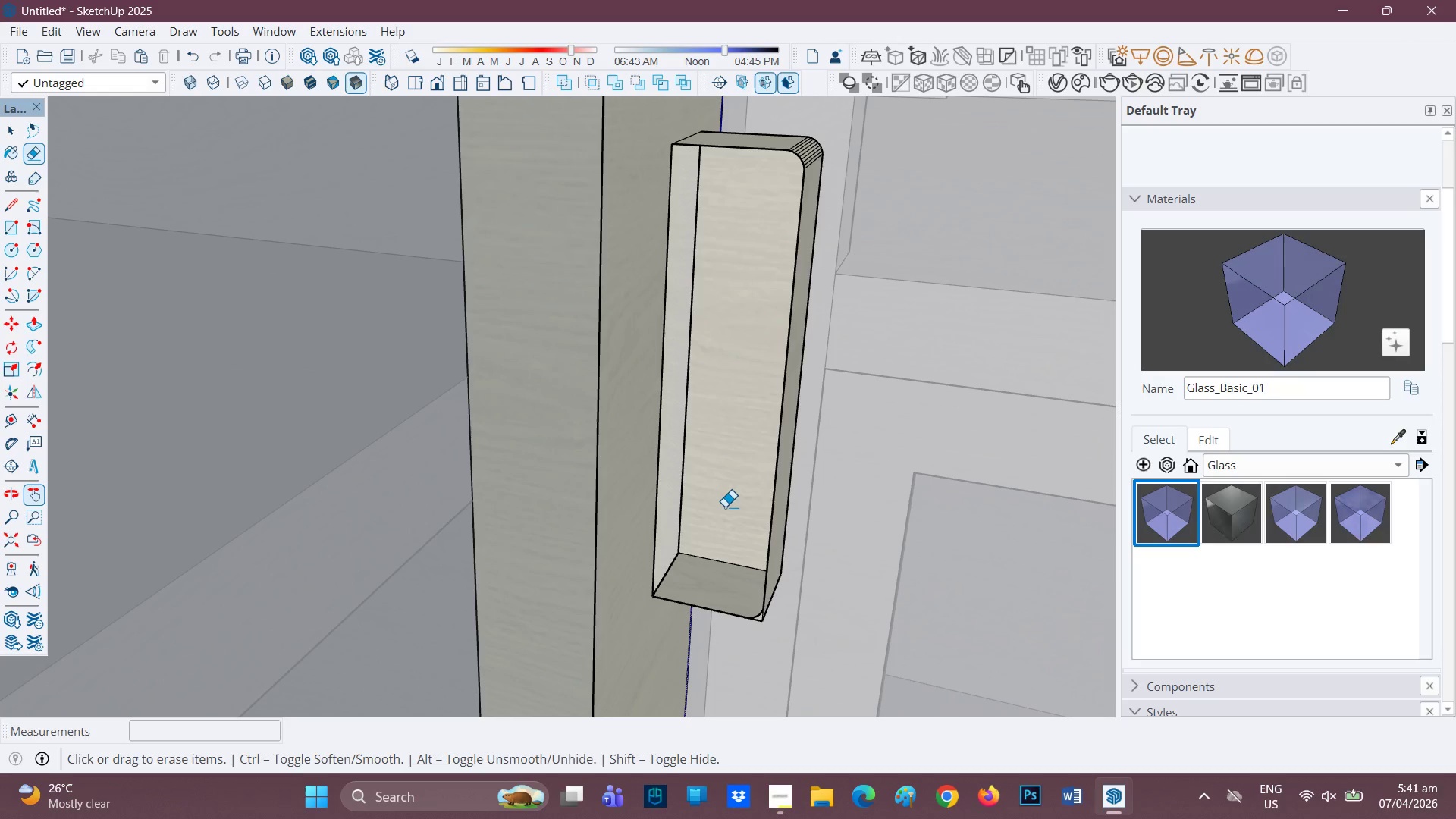 
key(Control+Z)
 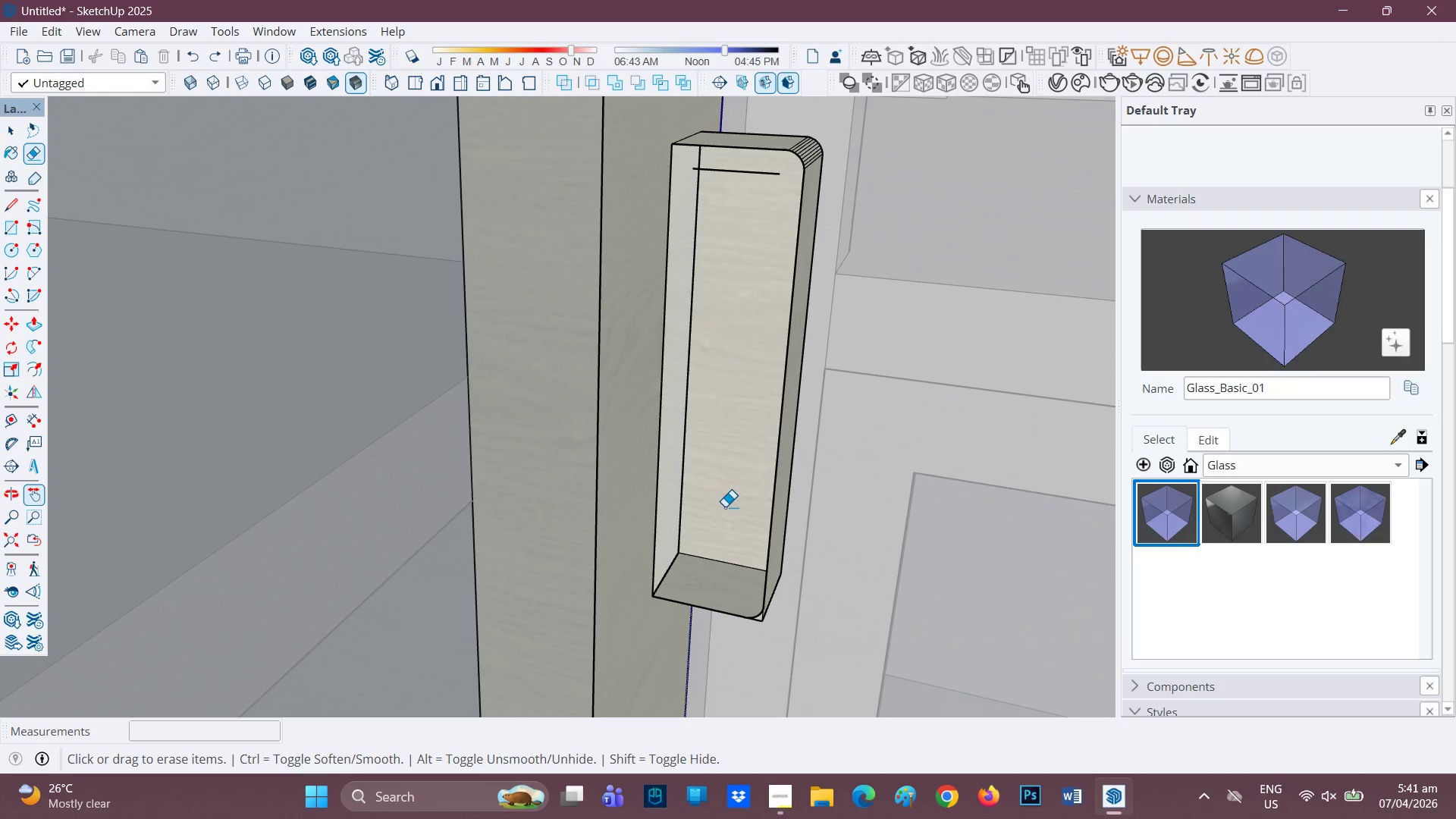 
key(Control+ControlLeft)
 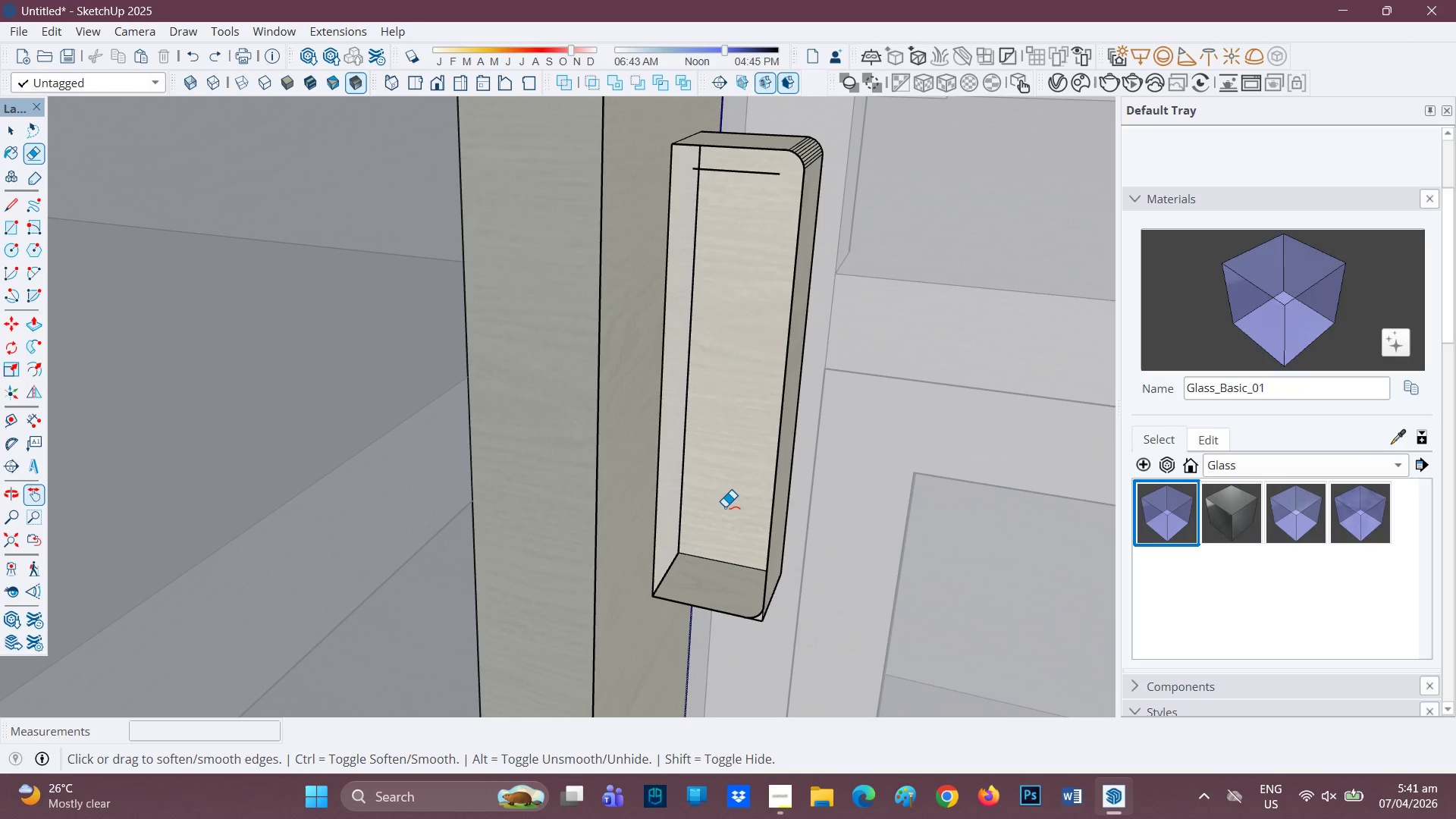 
key(Control+Z)
 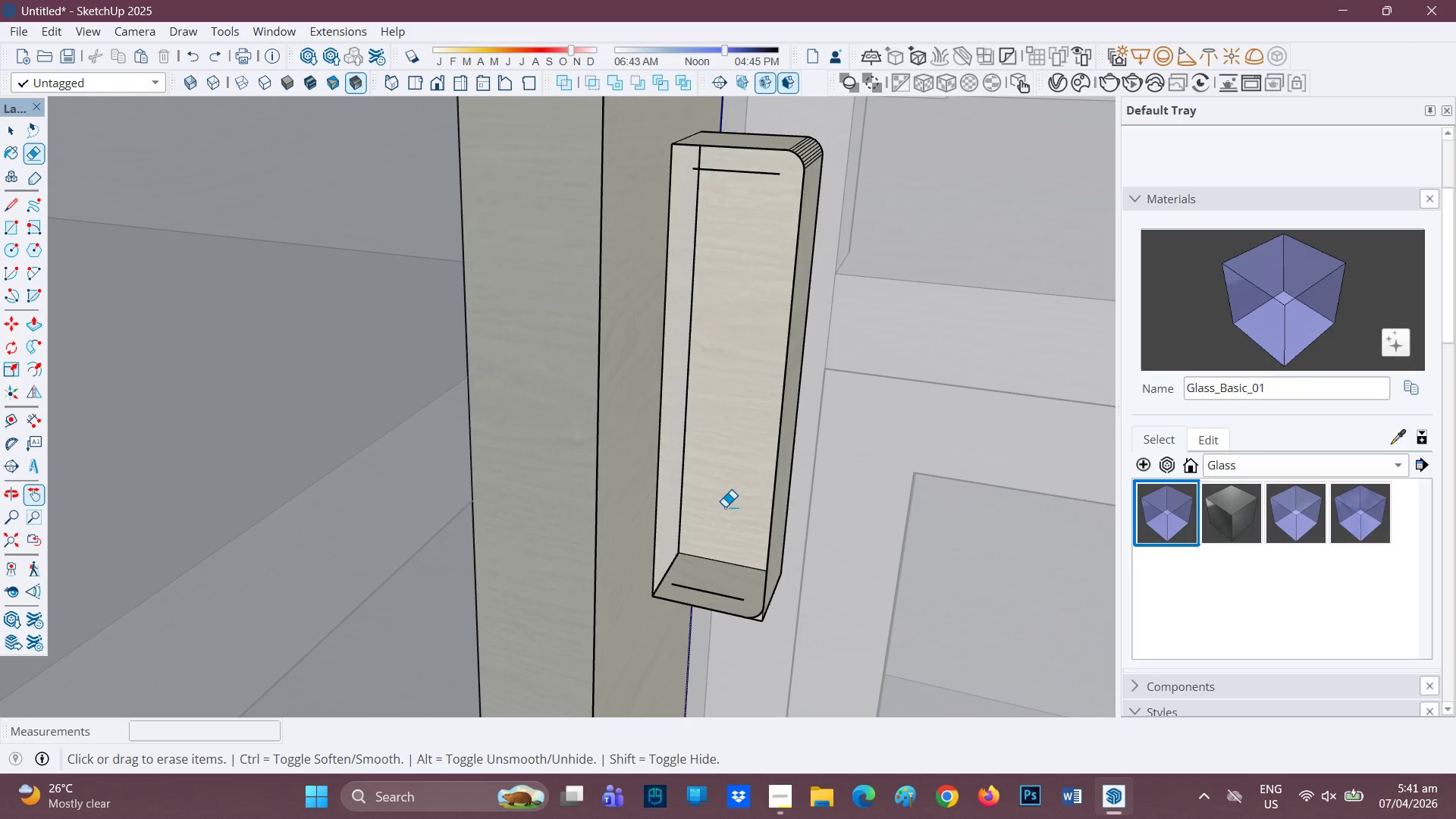 
key(Control+ControlLeft)
 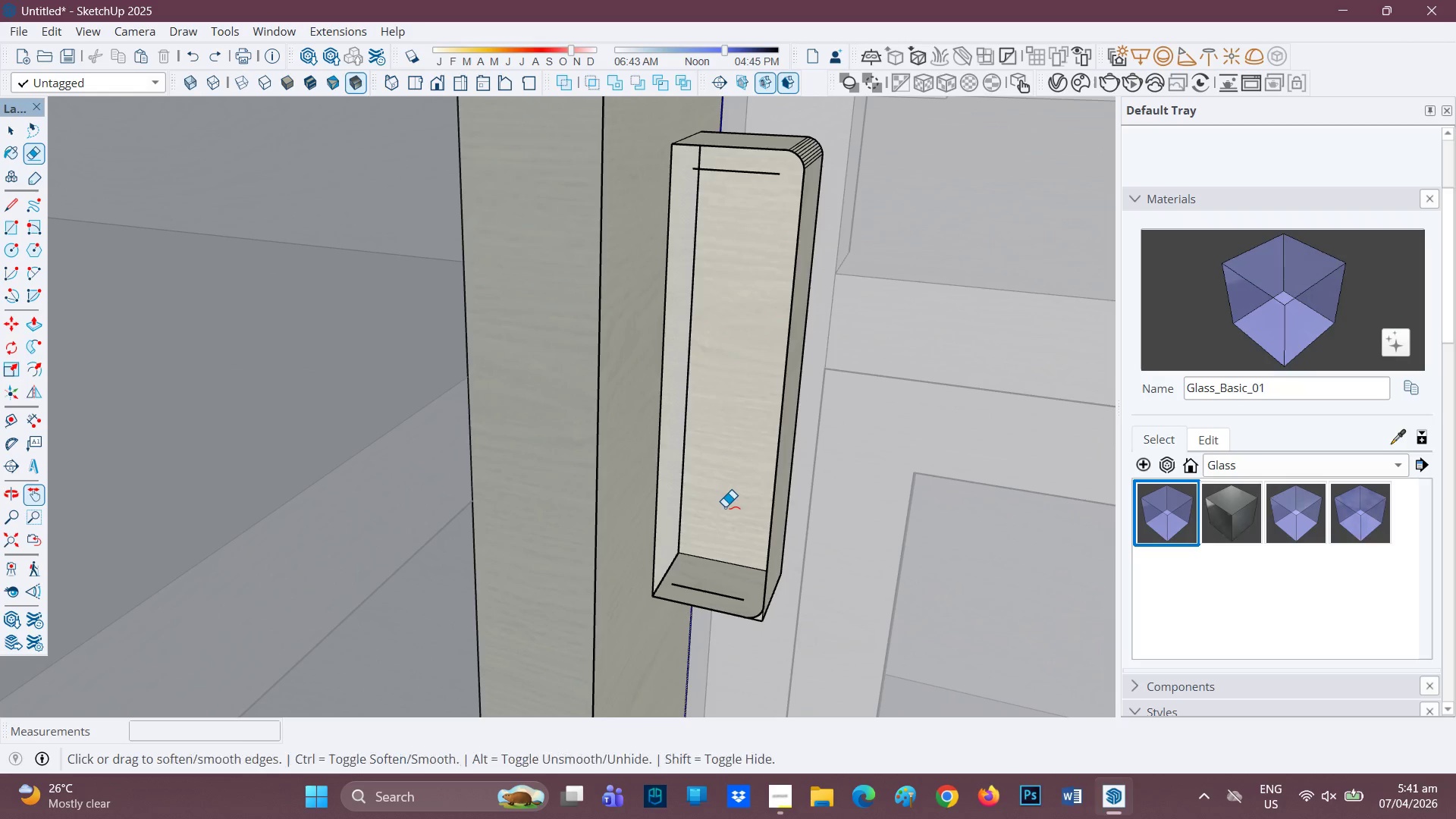 
key(Control+Z)
 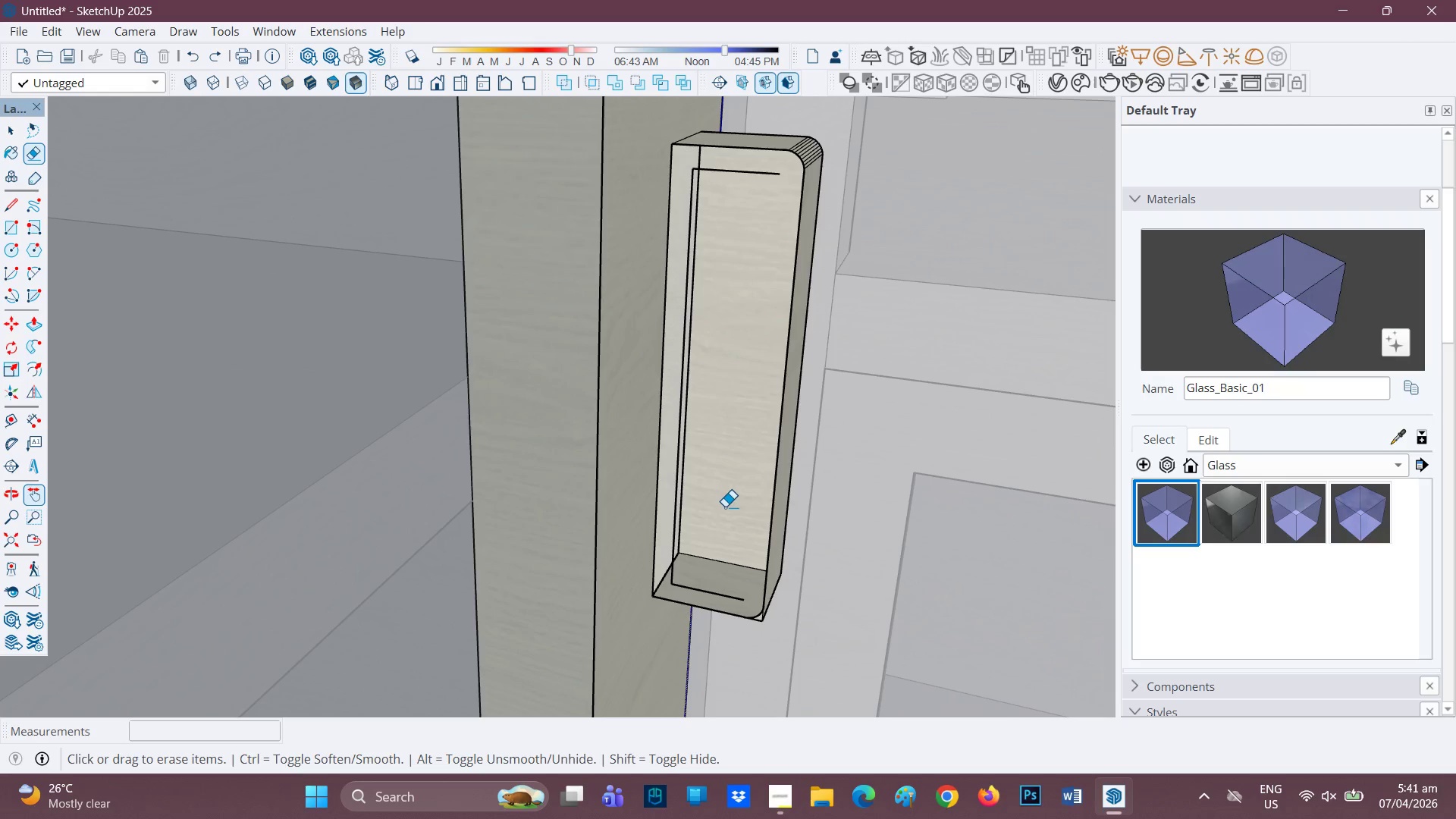 
key(Control+ControlLeft)
 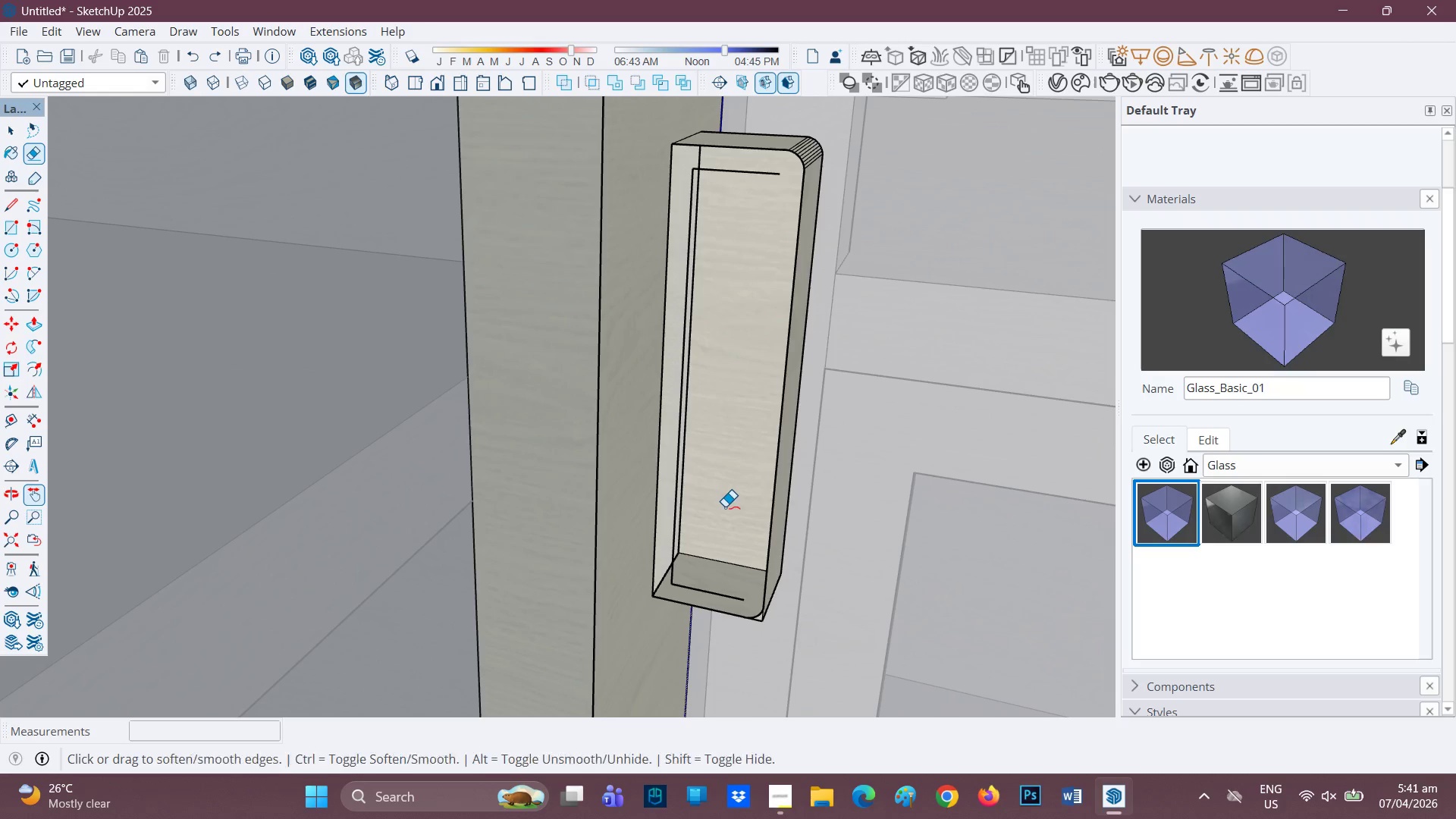 
key(Control+Z)
 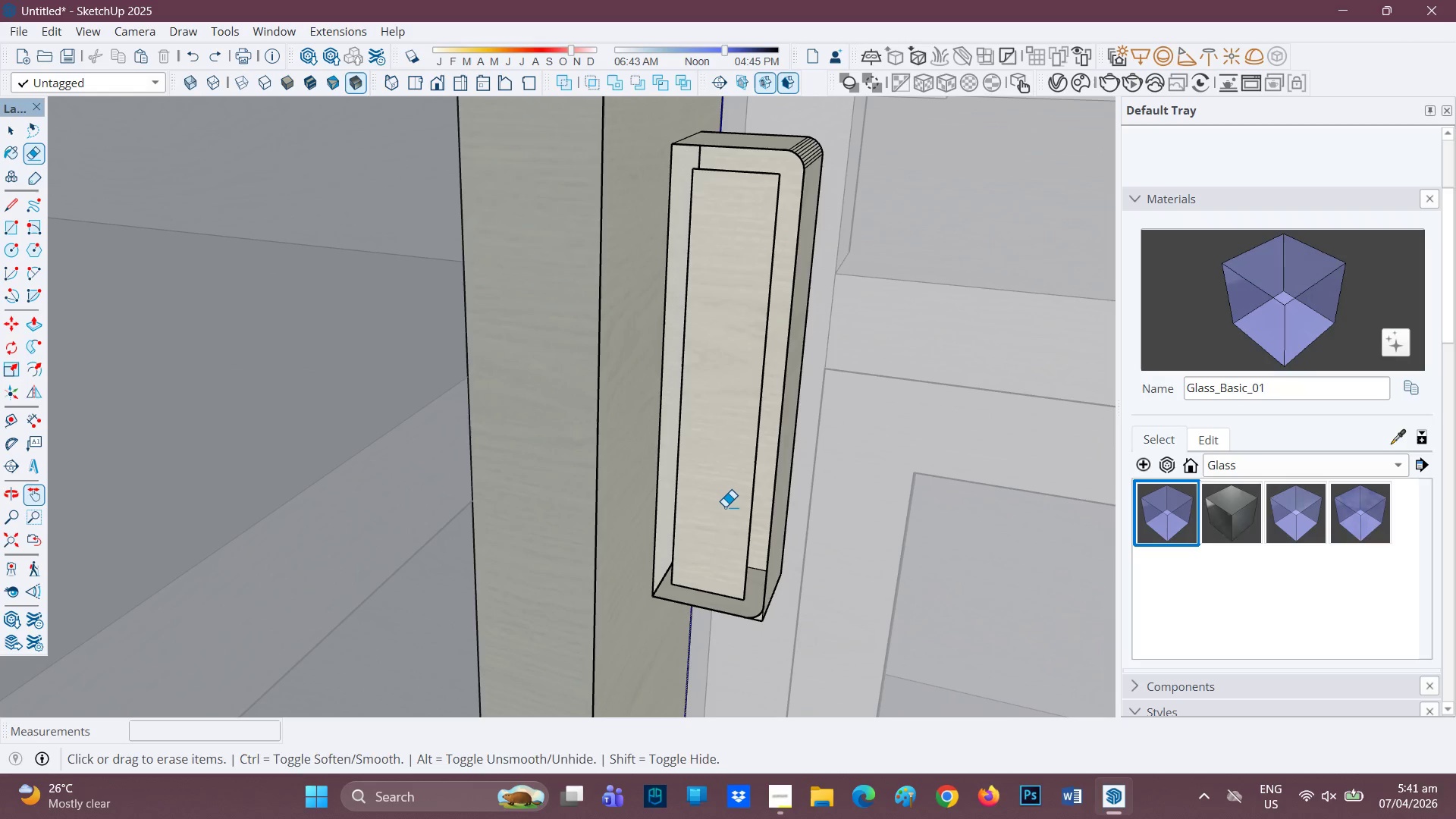 
key(Control+ControlLeft)
 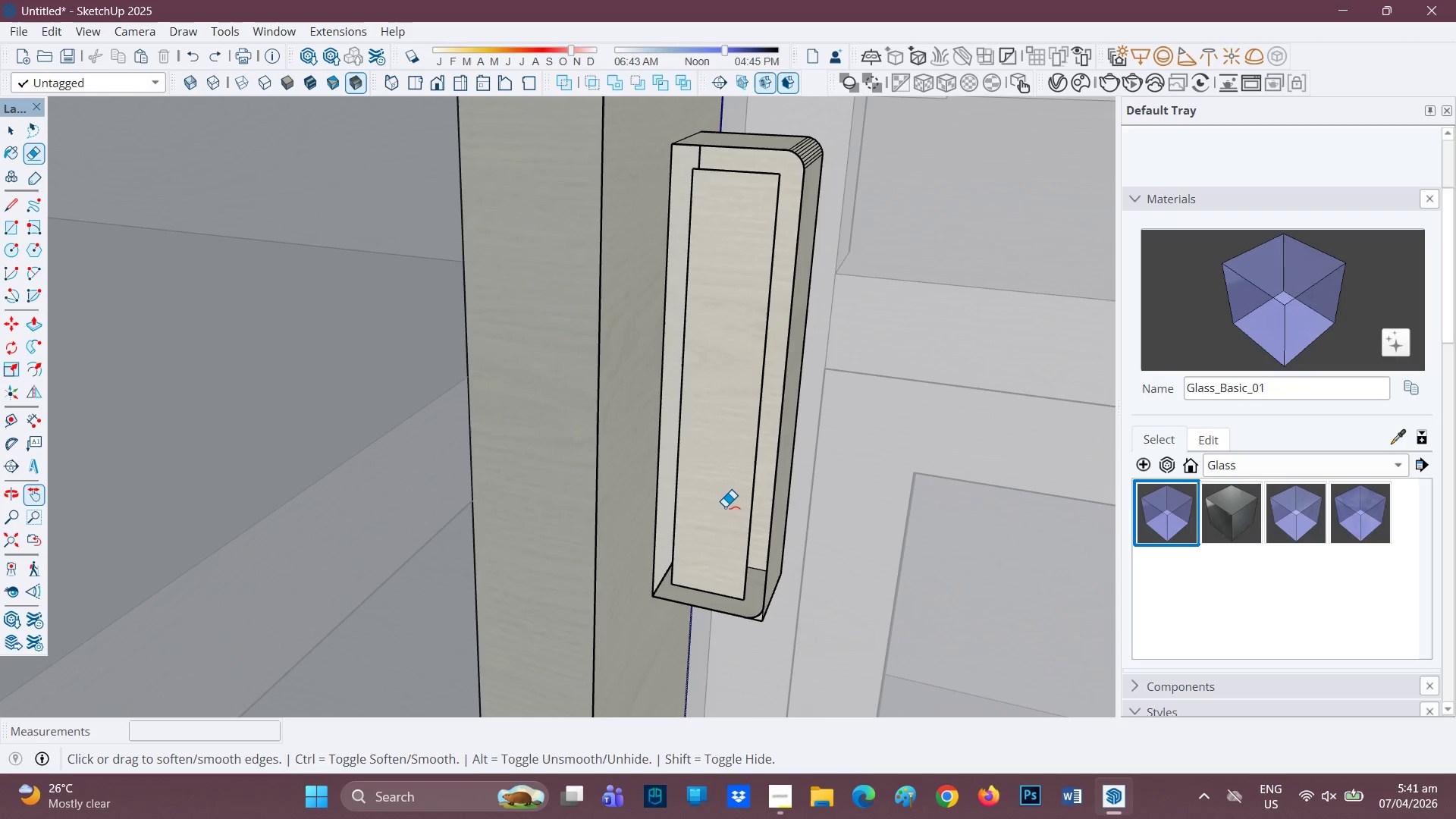 
key(Control+Z)
 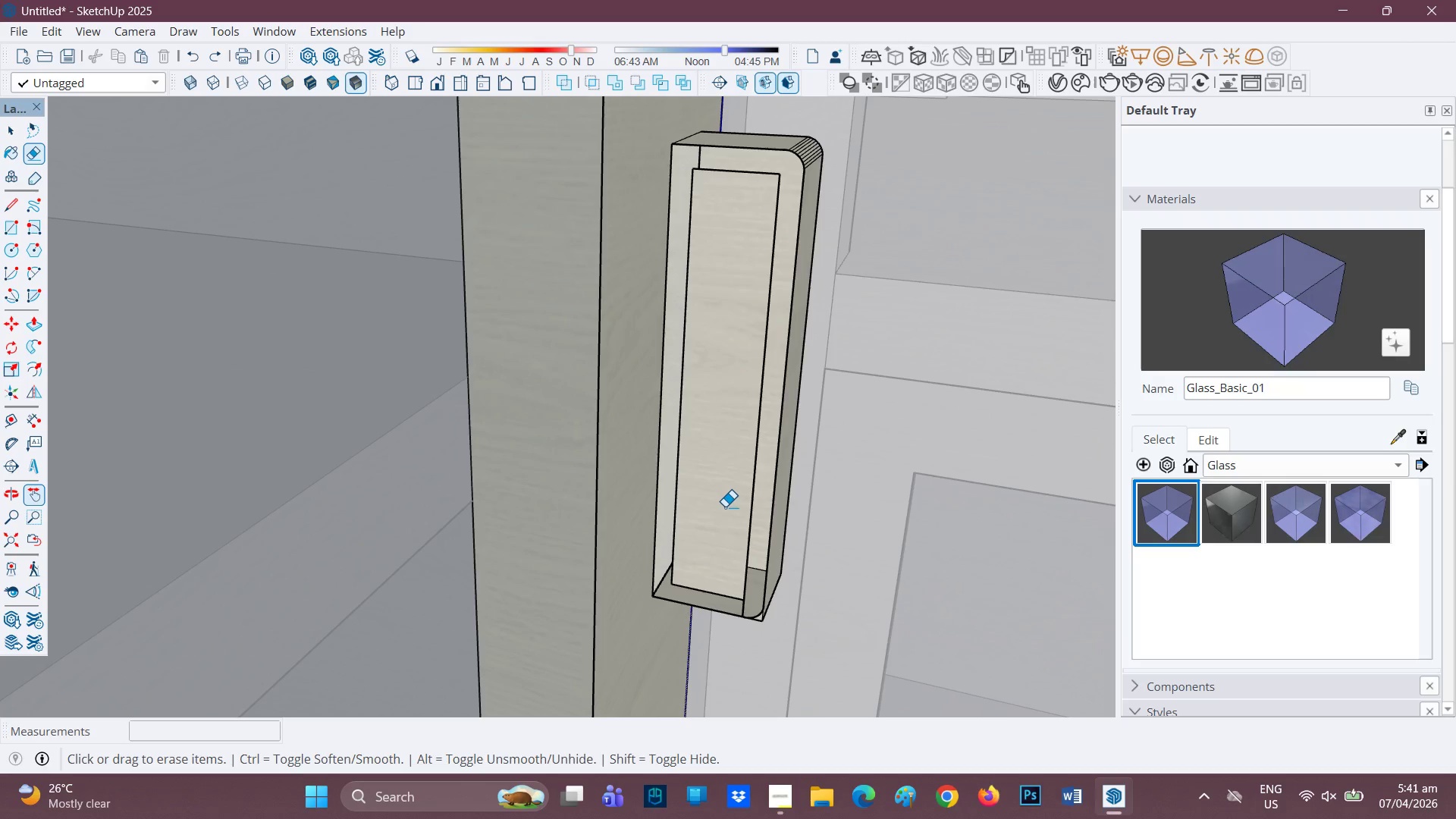 
key(Control+ControlLeft)
 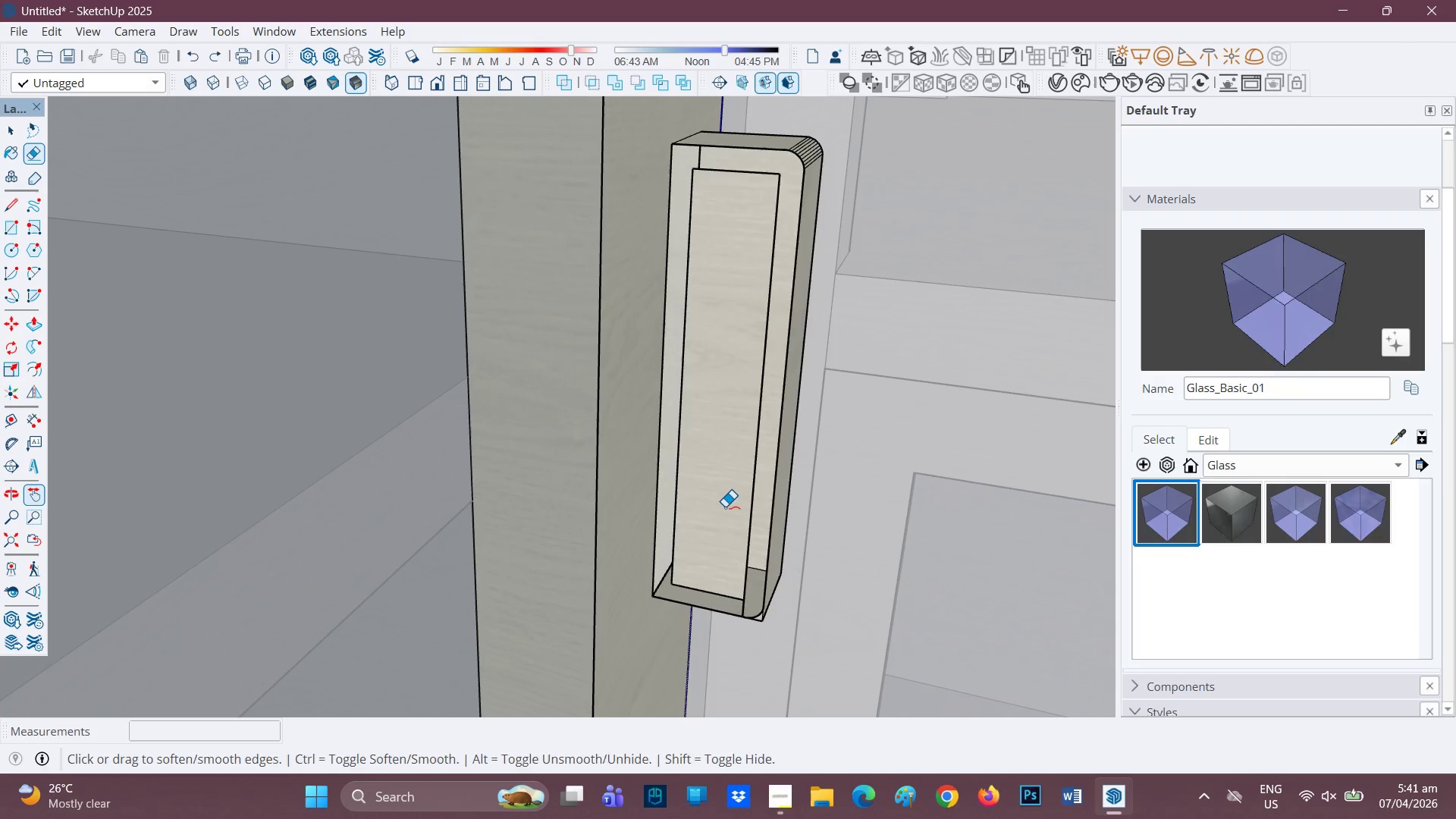 
key(Control+Z)
 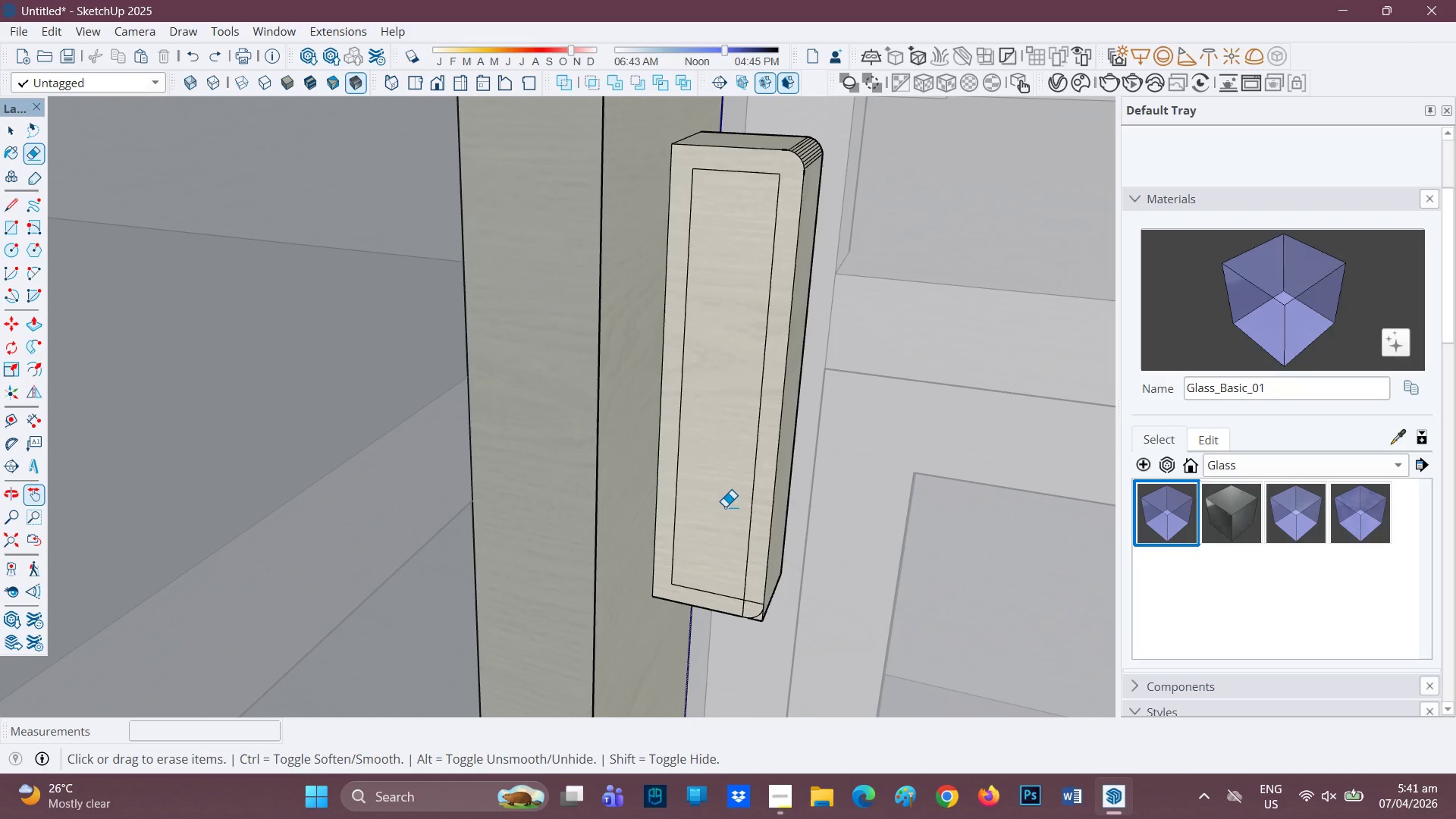 
key(Control+Z)
 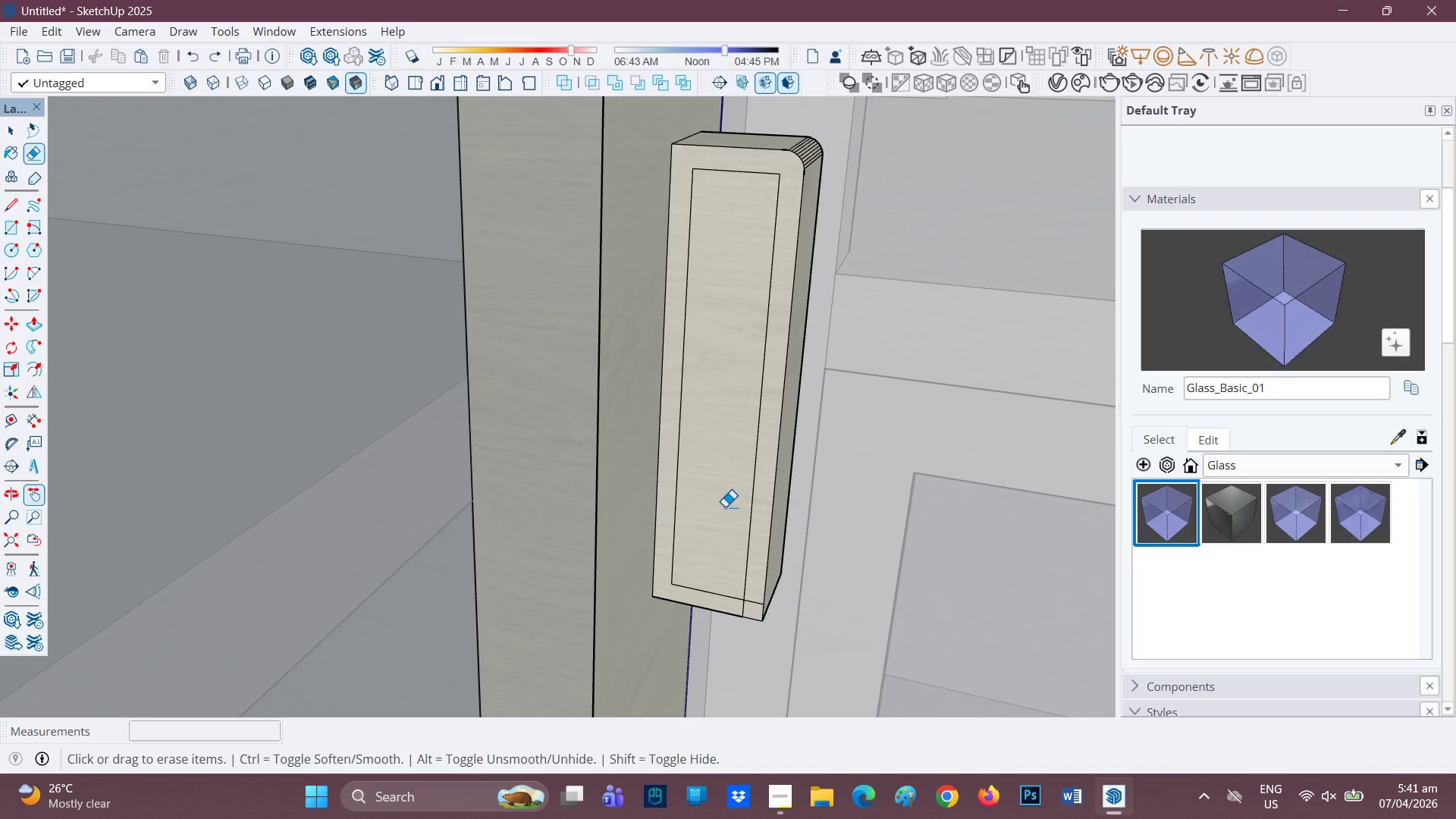 
key(Control+Z)
 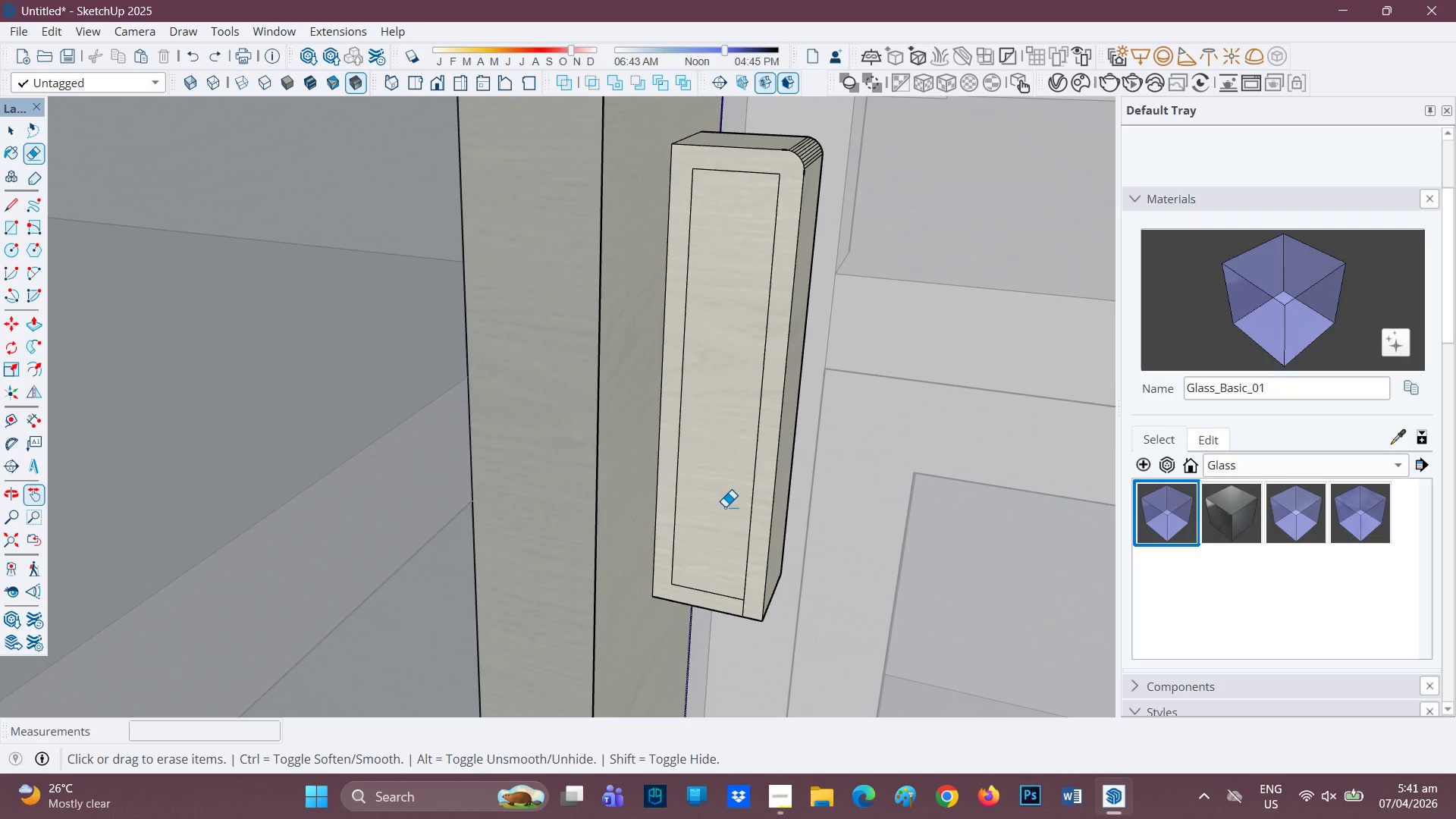 
key(Control+Z)
 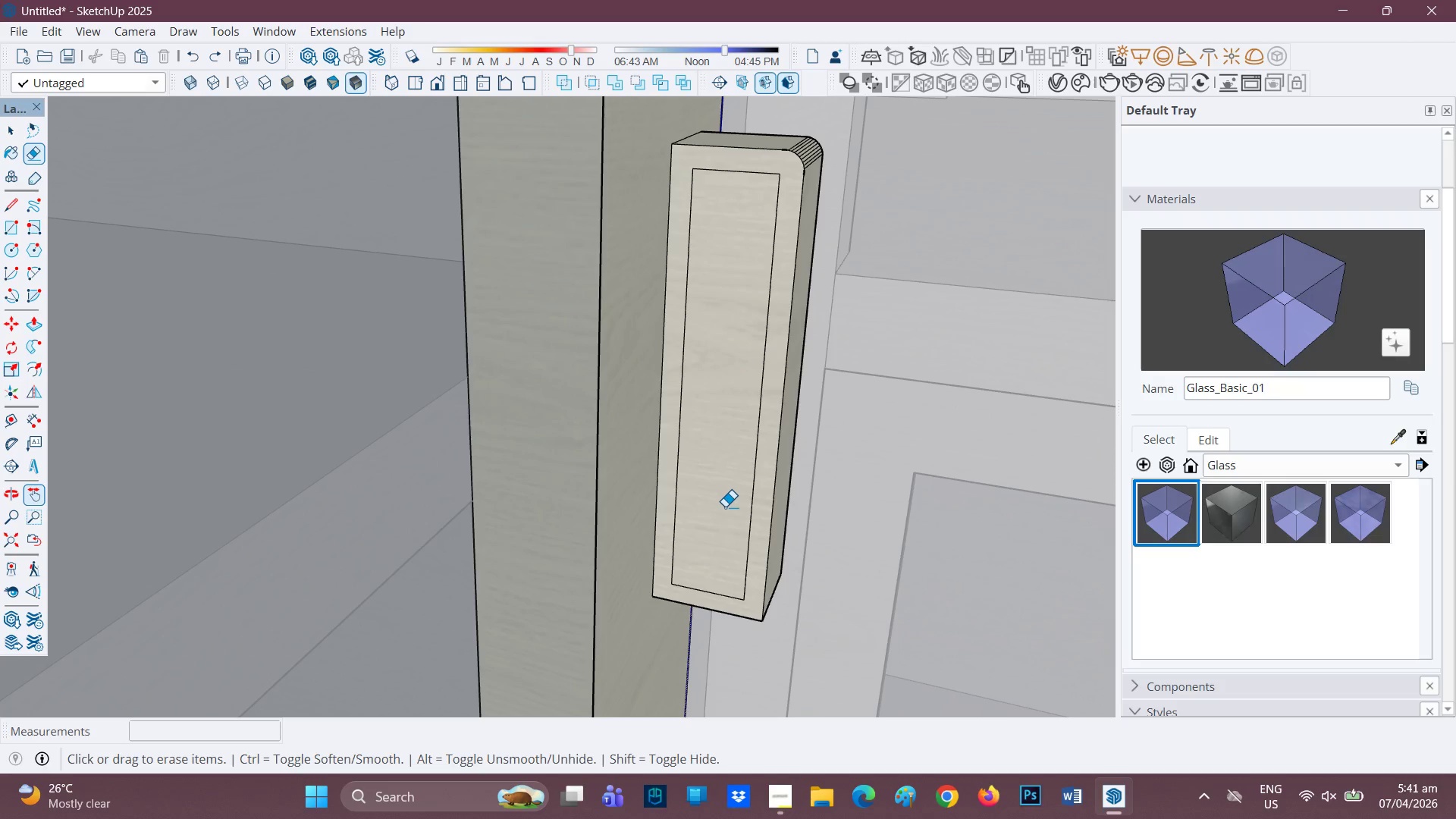 
key(Control+Z)
 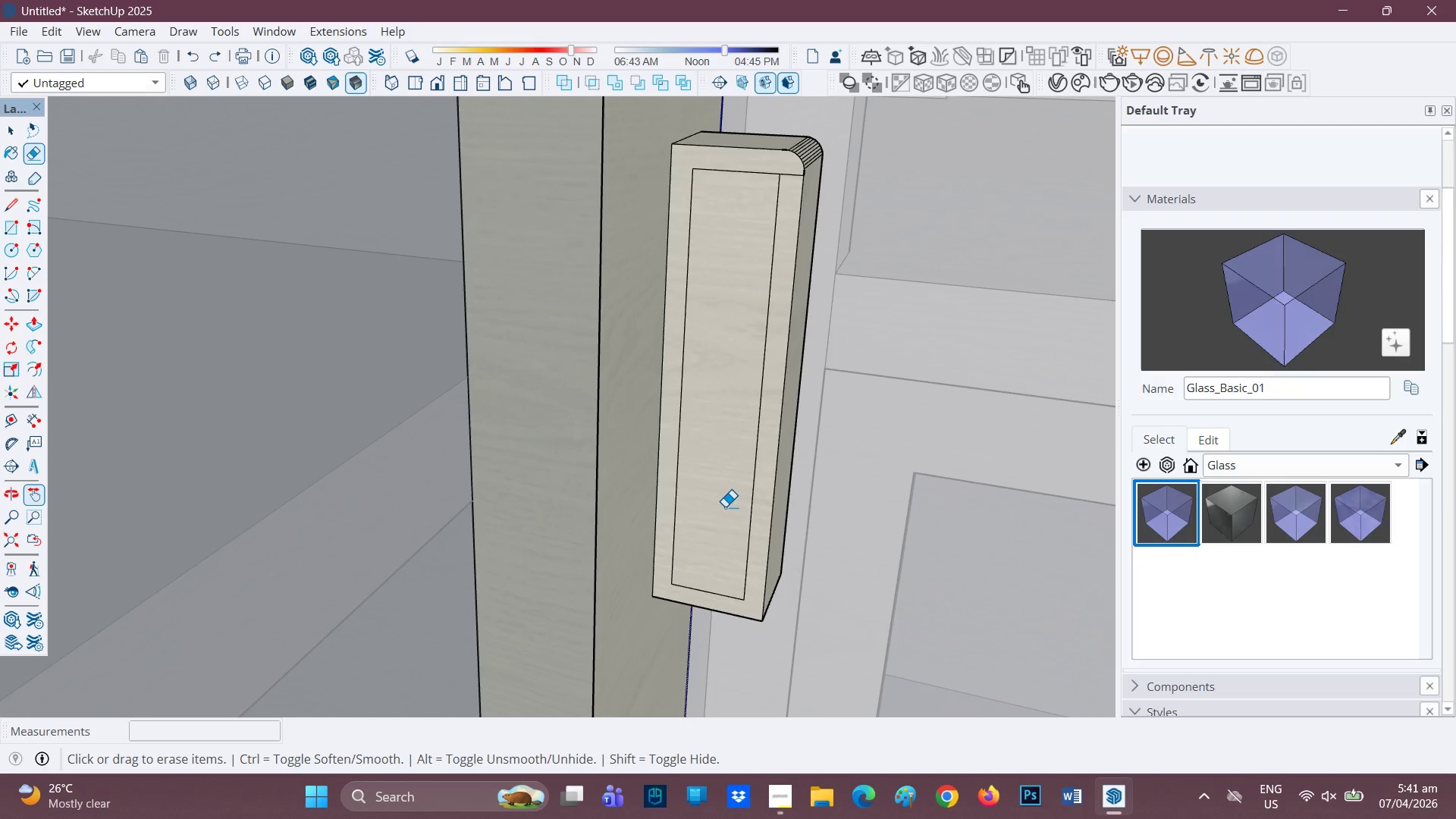 
key(Control+ControlLeft)
 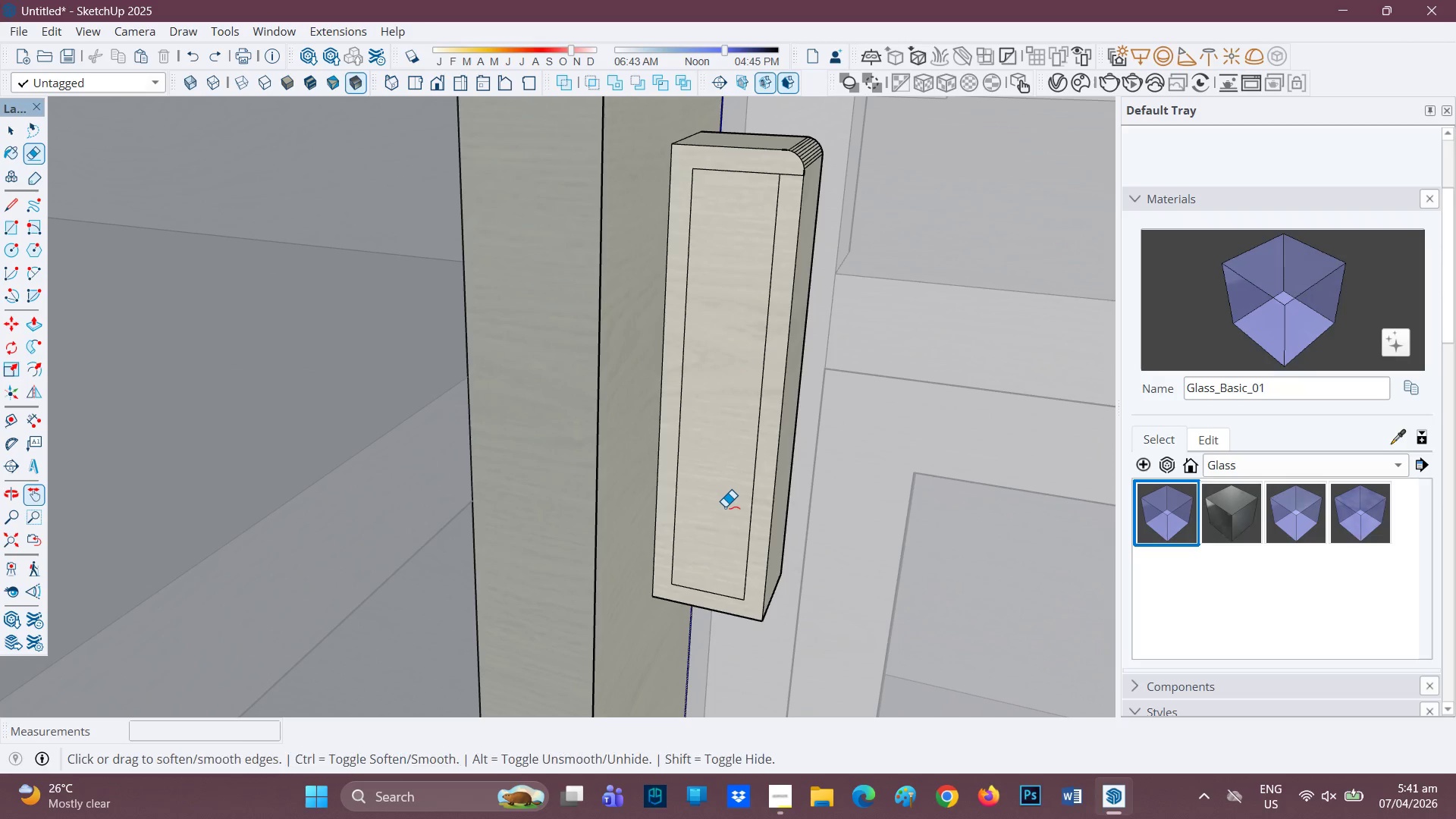 
key(Control+Z)
 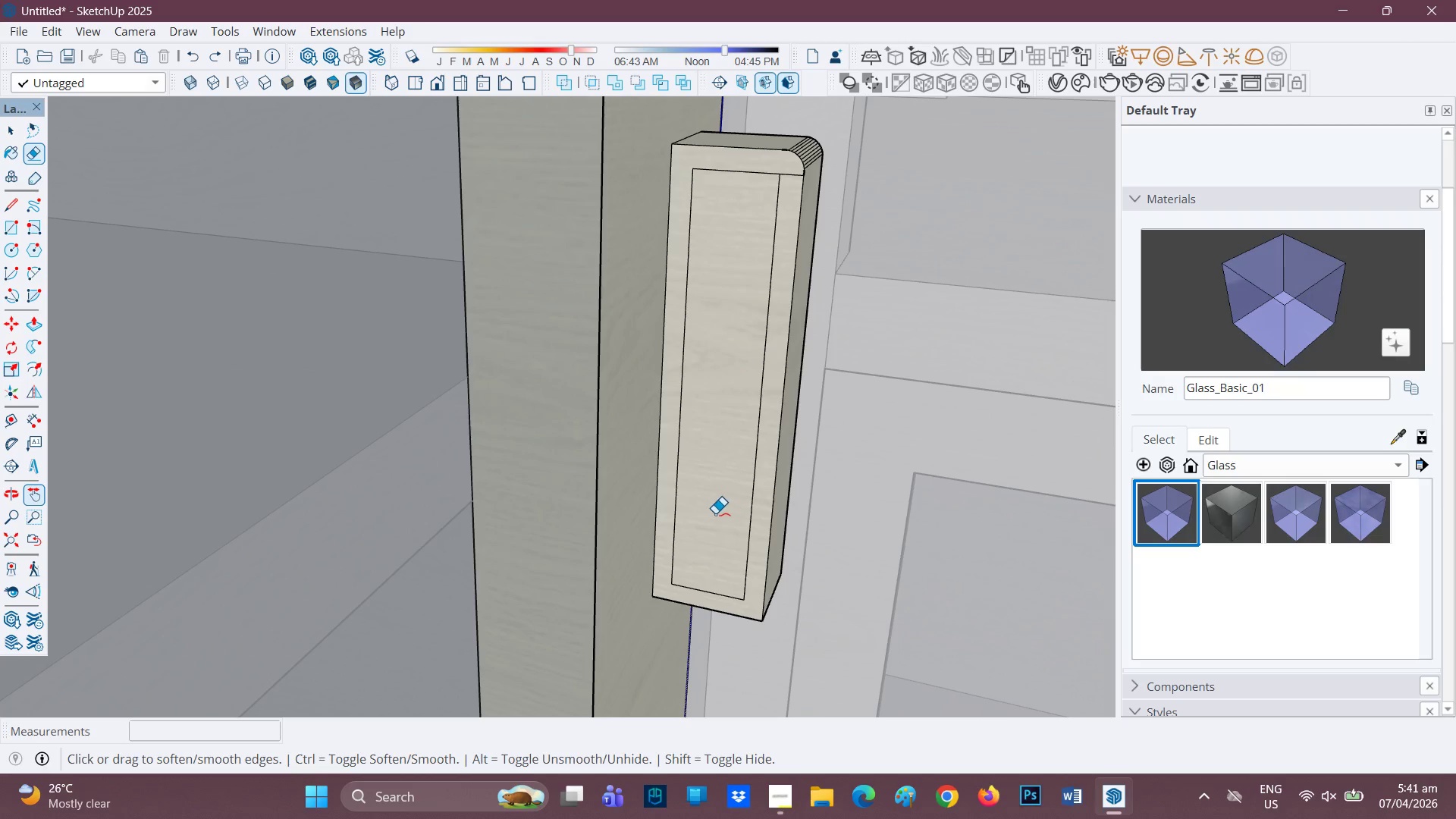 
key(Control+ControlLeft)
 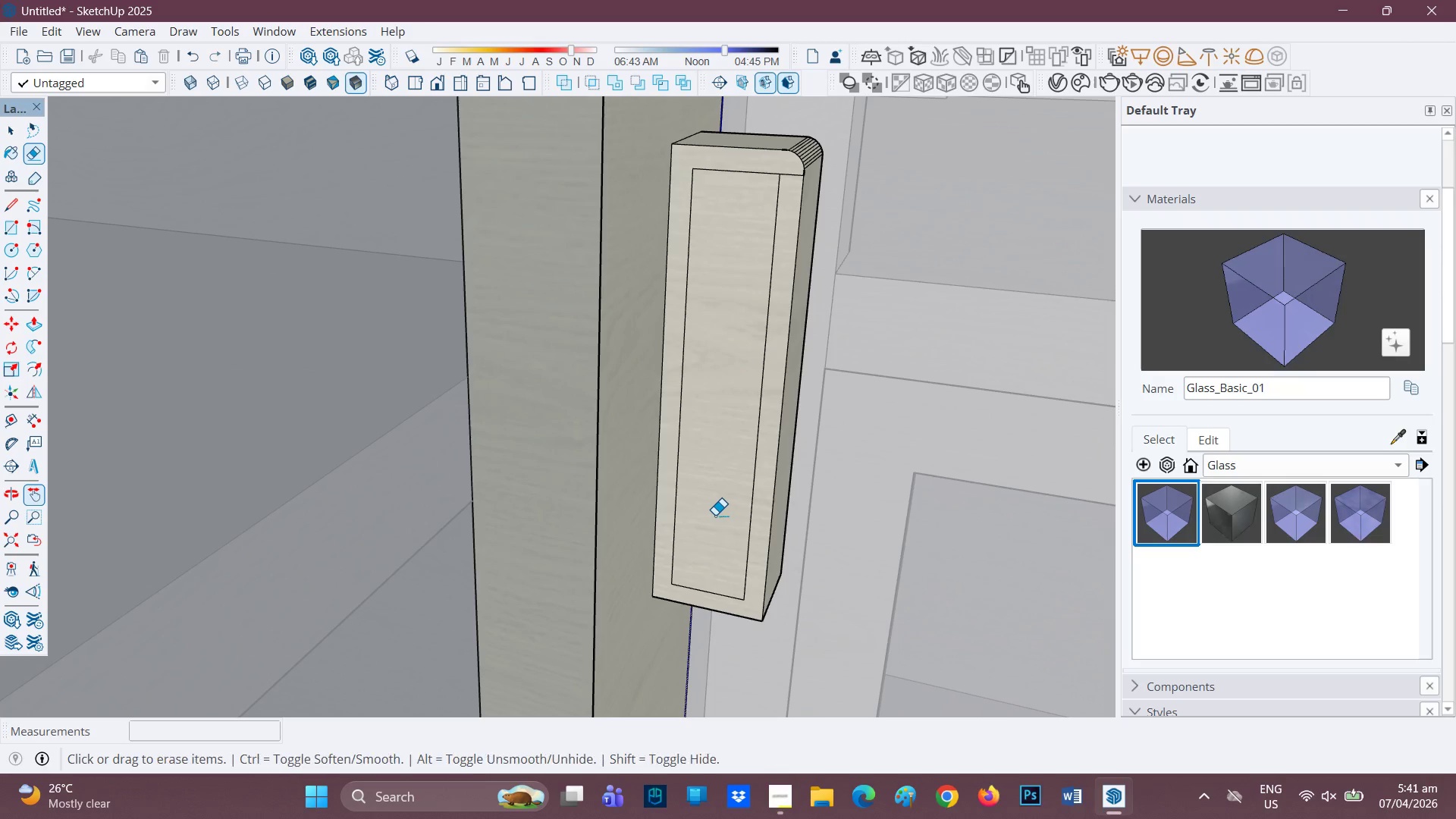 
key(Control+Z)
 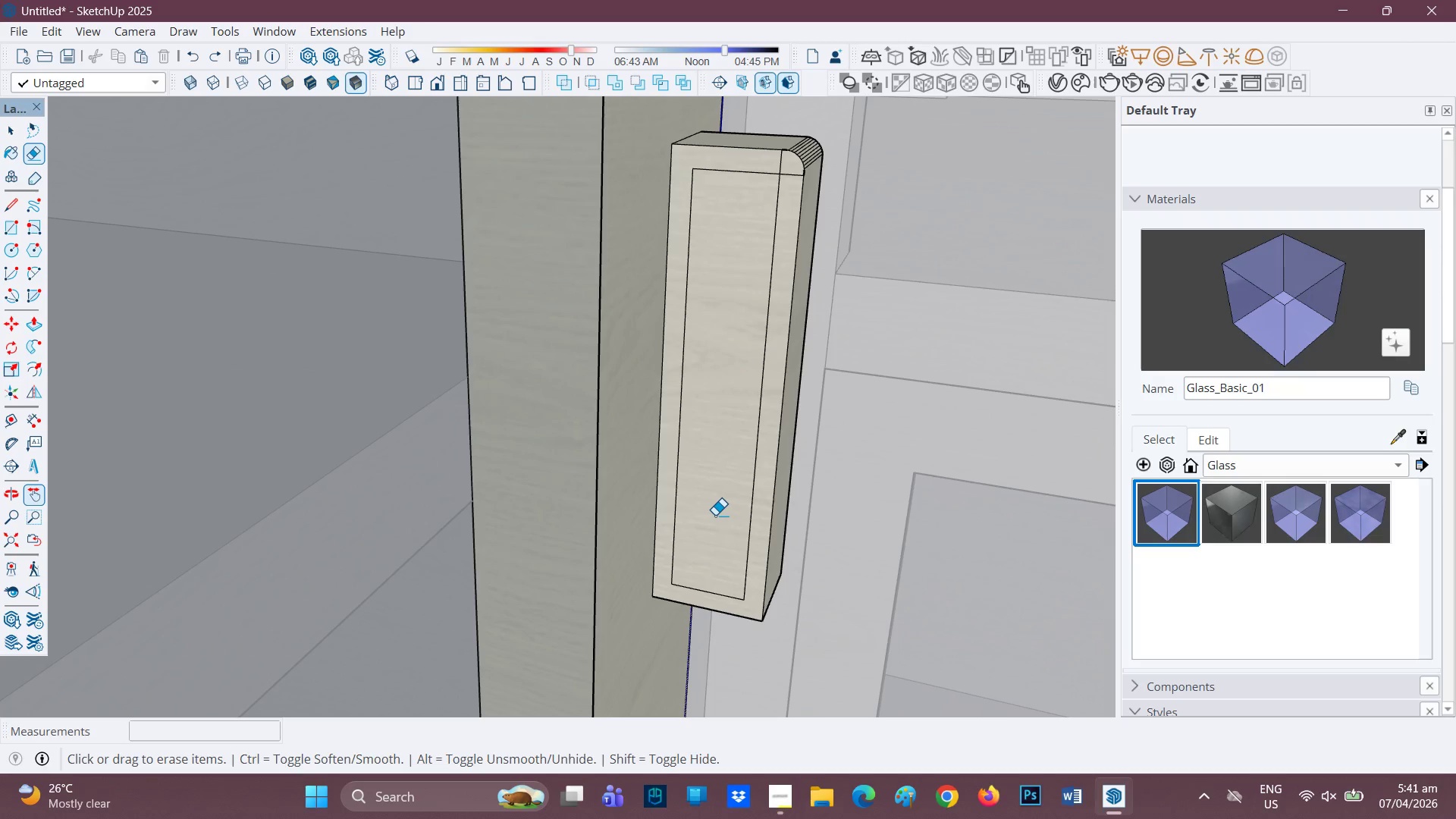 
key(Control+ControlLeft)
 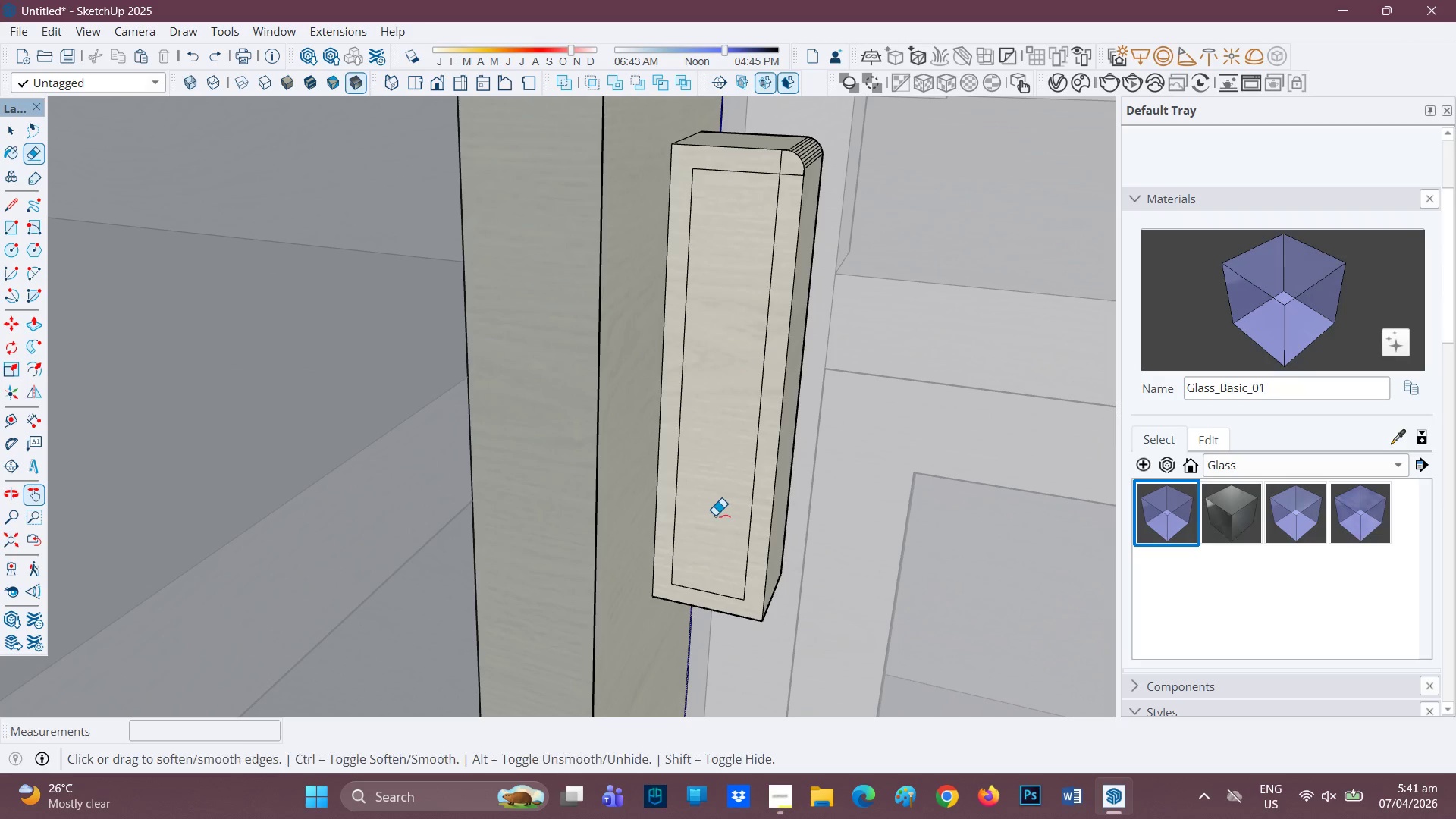 
key(Control+Z)
 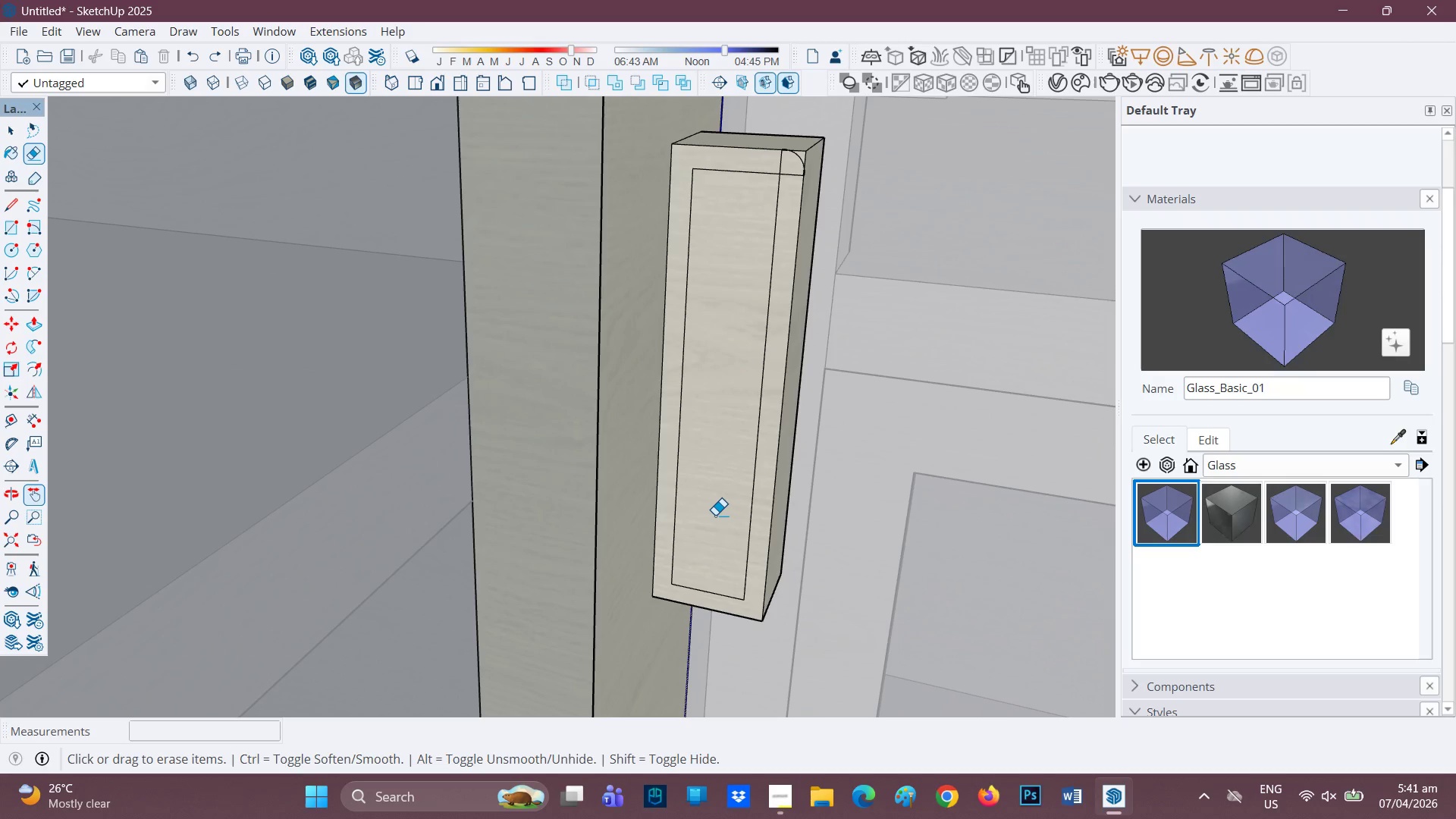 
key(Control+Z)
 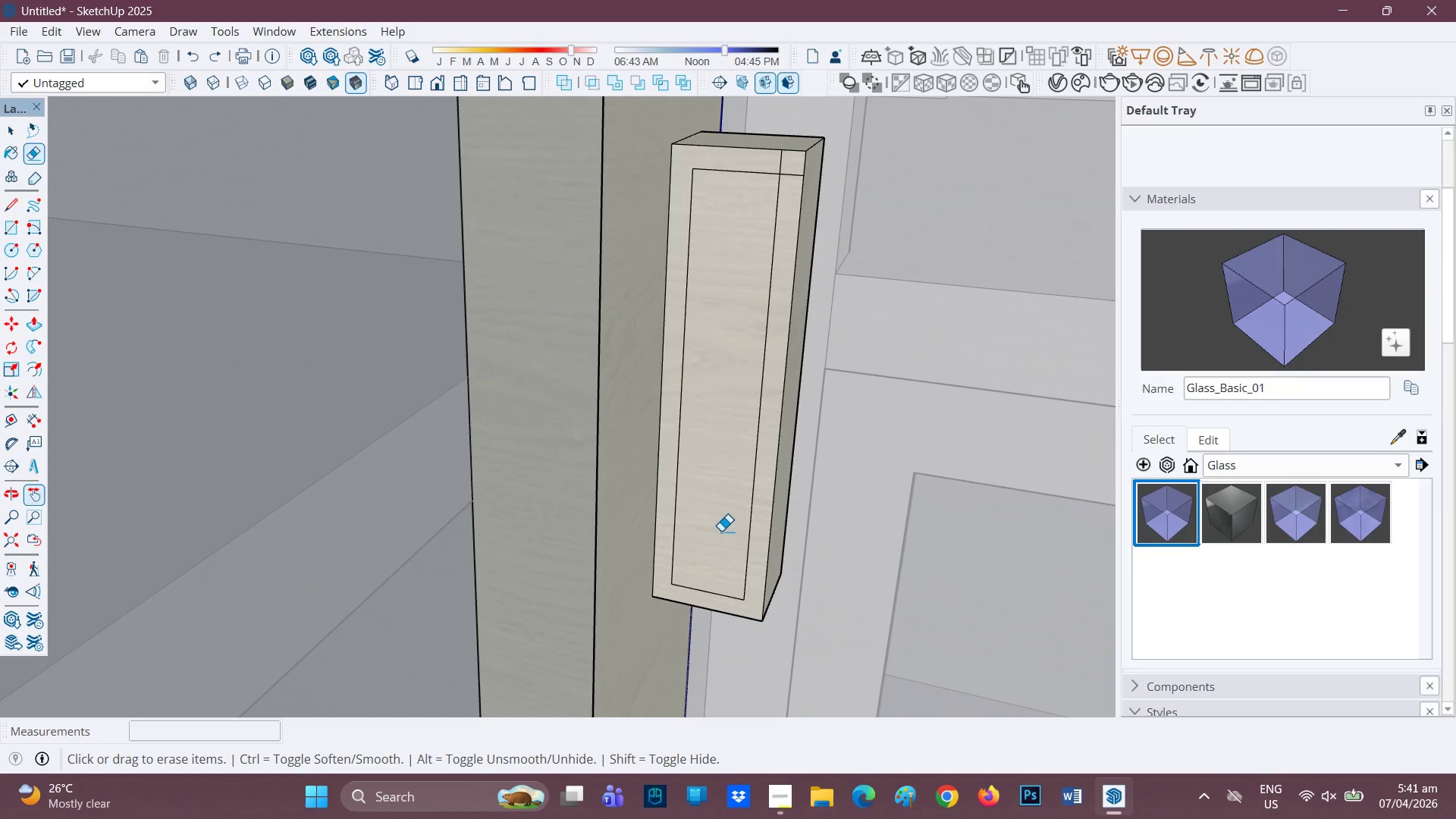 
hold_key(key=ControlLeft, duration=0.48)
 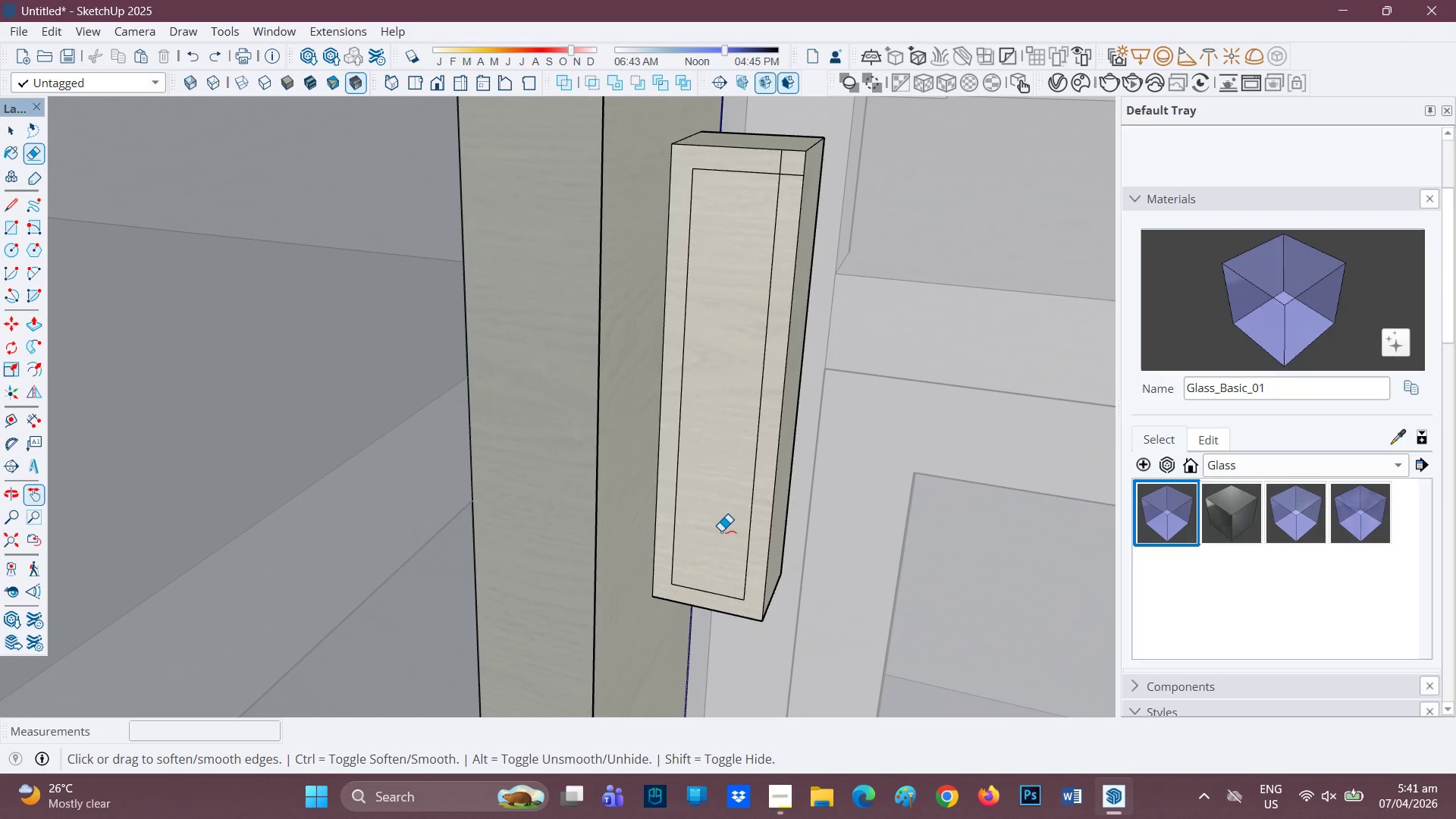 
key(Control+Z)
 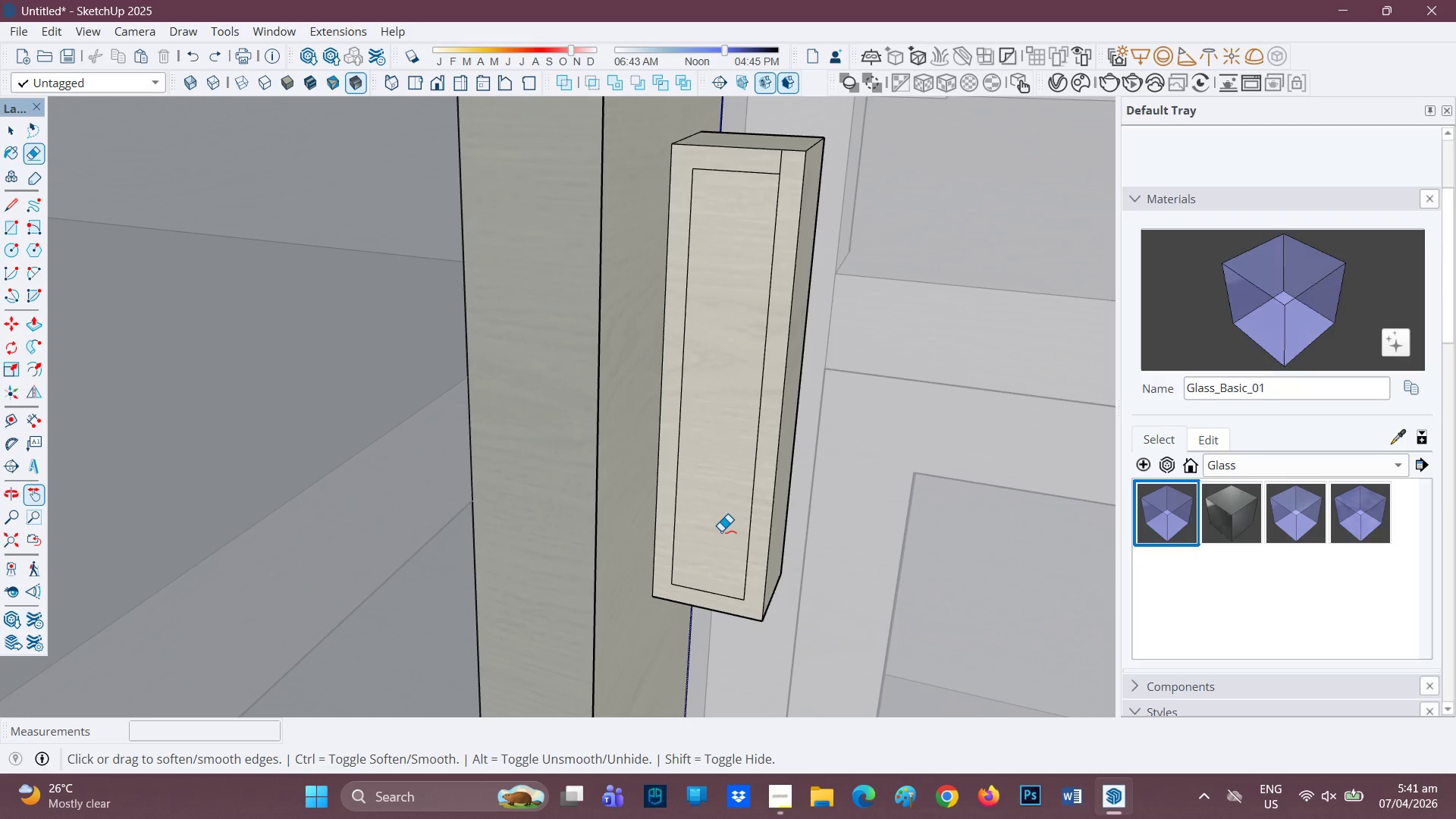 
key(Control+Z)
 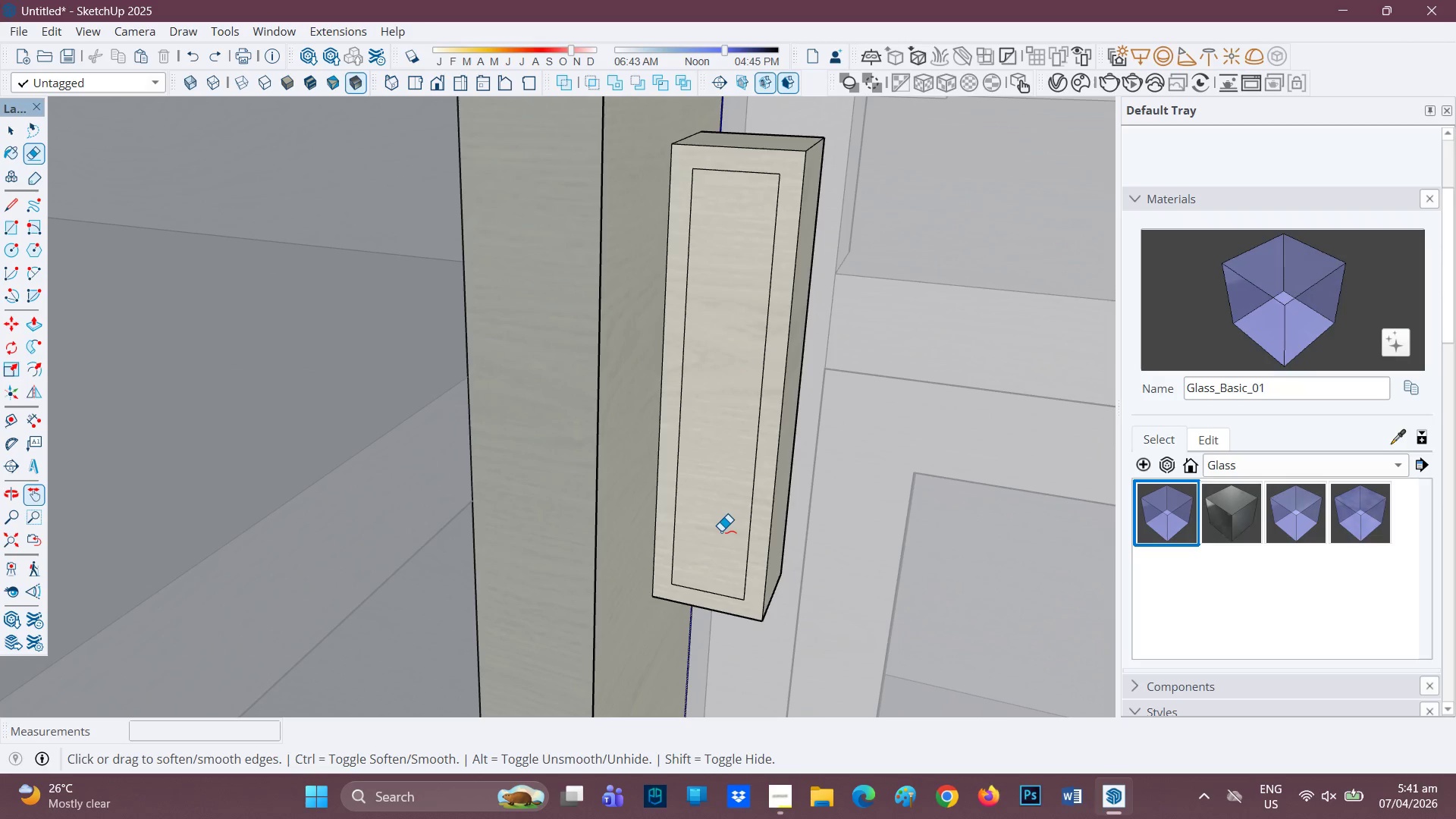 
key(Control+Z)
 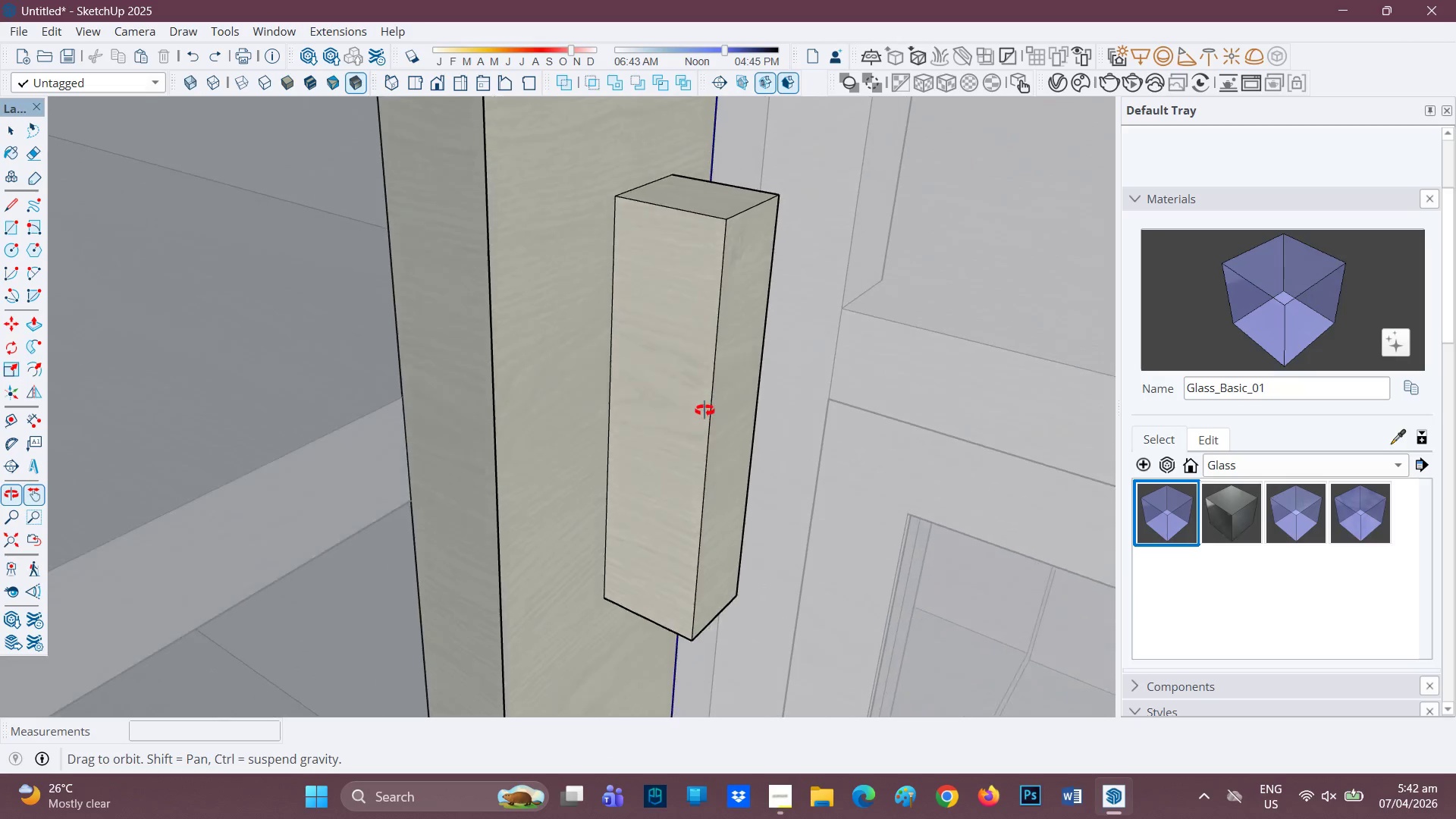 
scroll: coordinate [632, 413], scroll_direction: none, amount: 0.0
 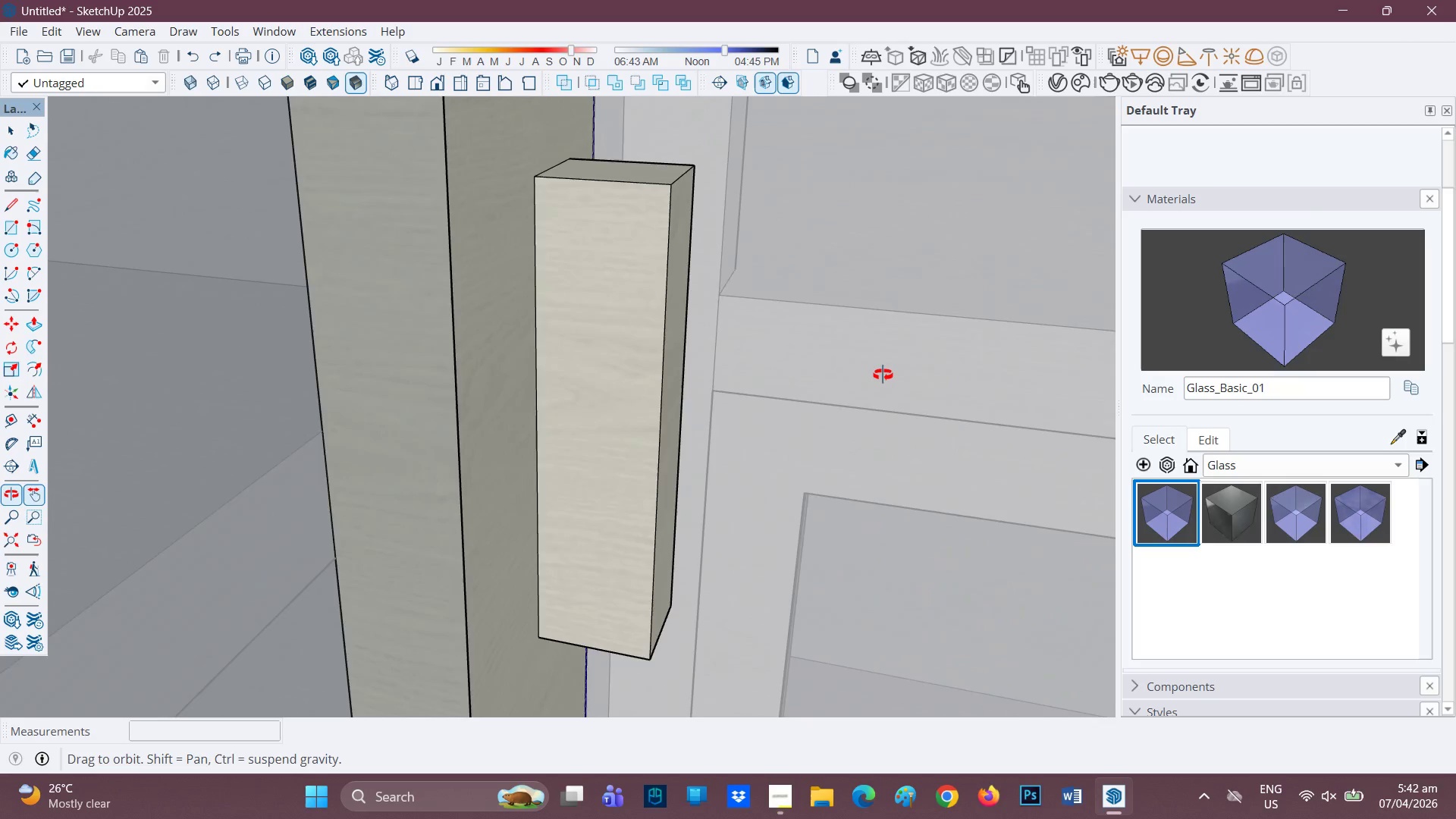 
scroll: coordinate [404, 253], scroll_direction: up, amount: 1.0
 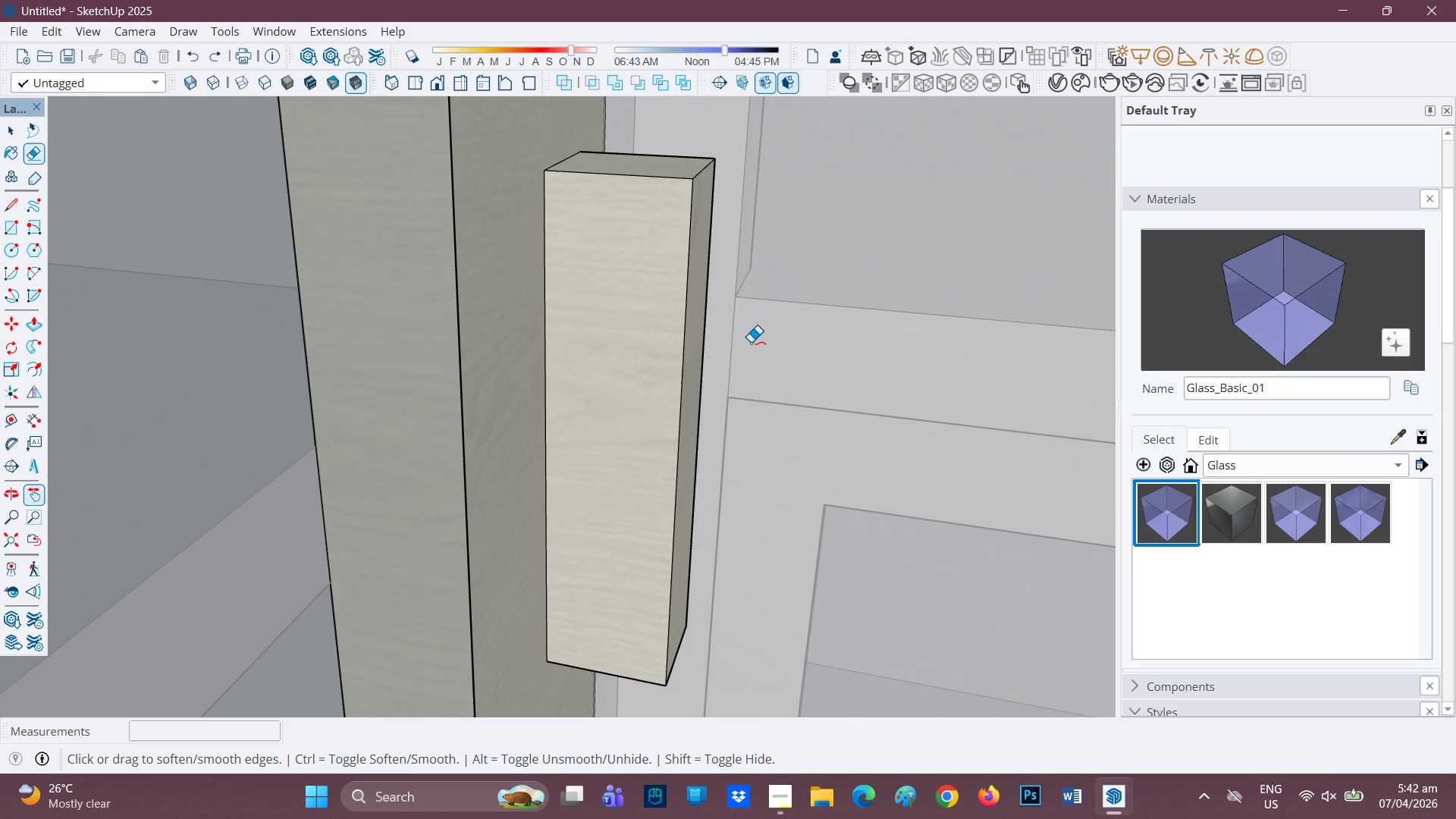 
key(F)
 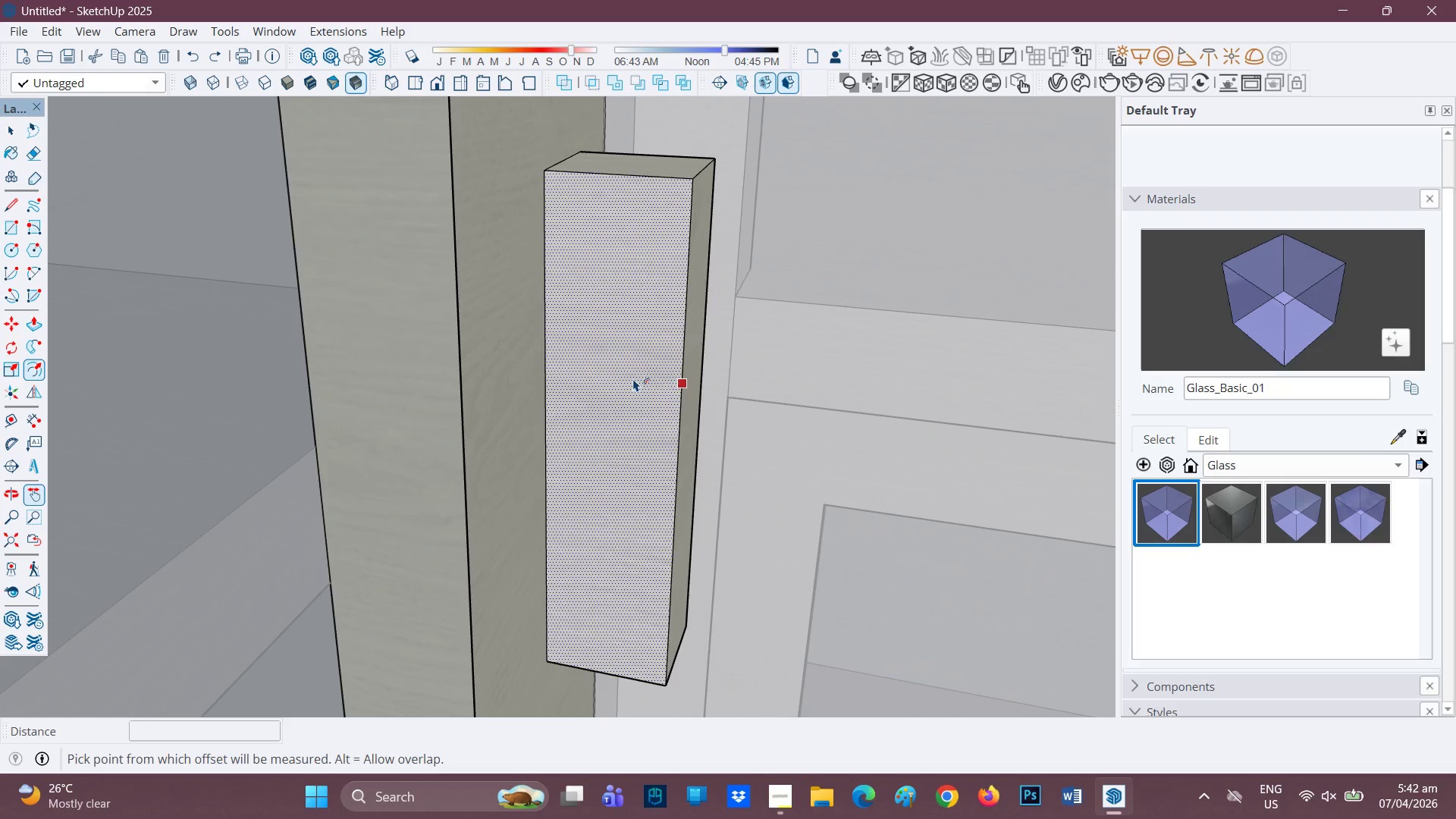 
left_click([631, 374])
 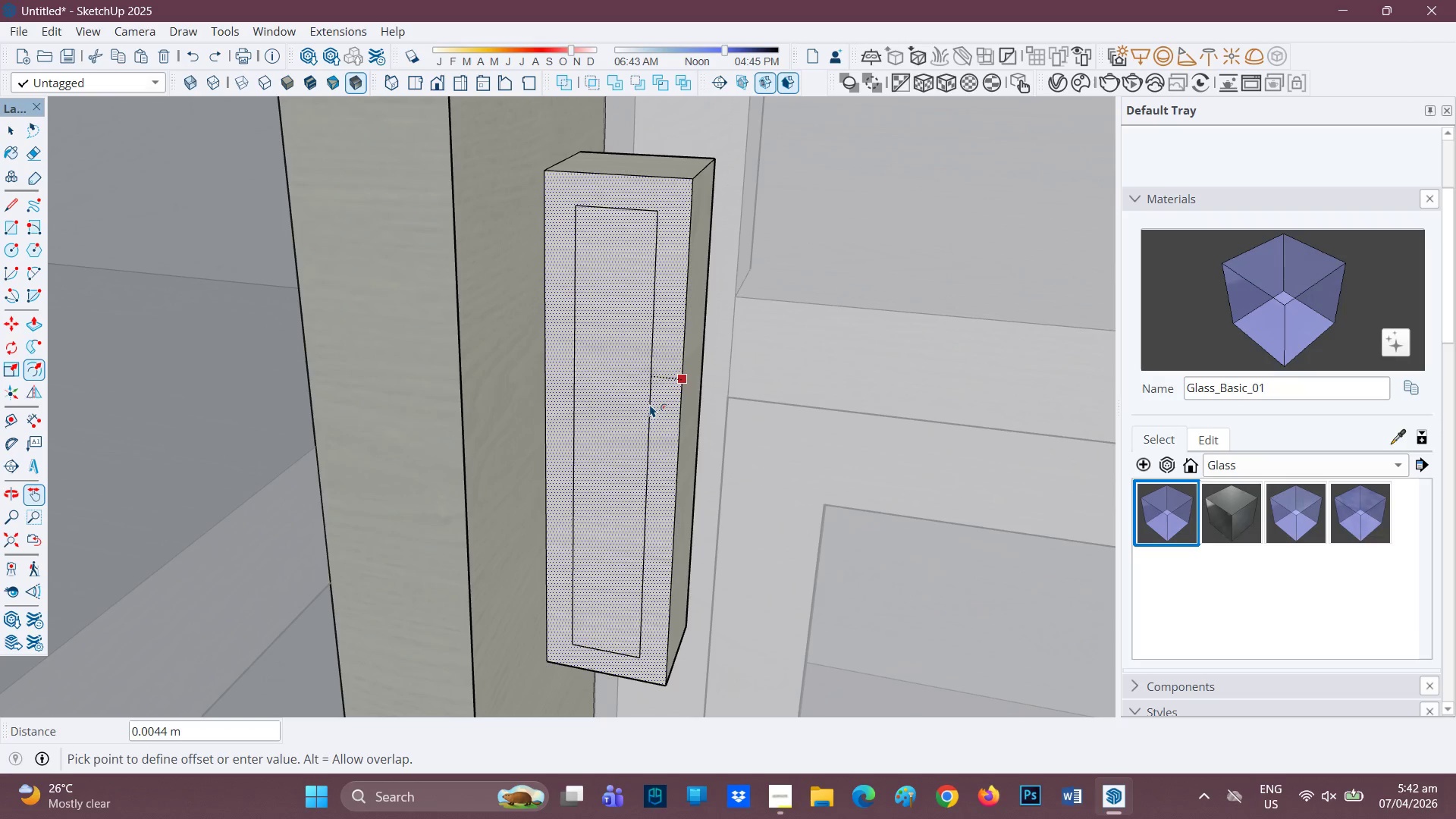 
left_click([650, 404])
 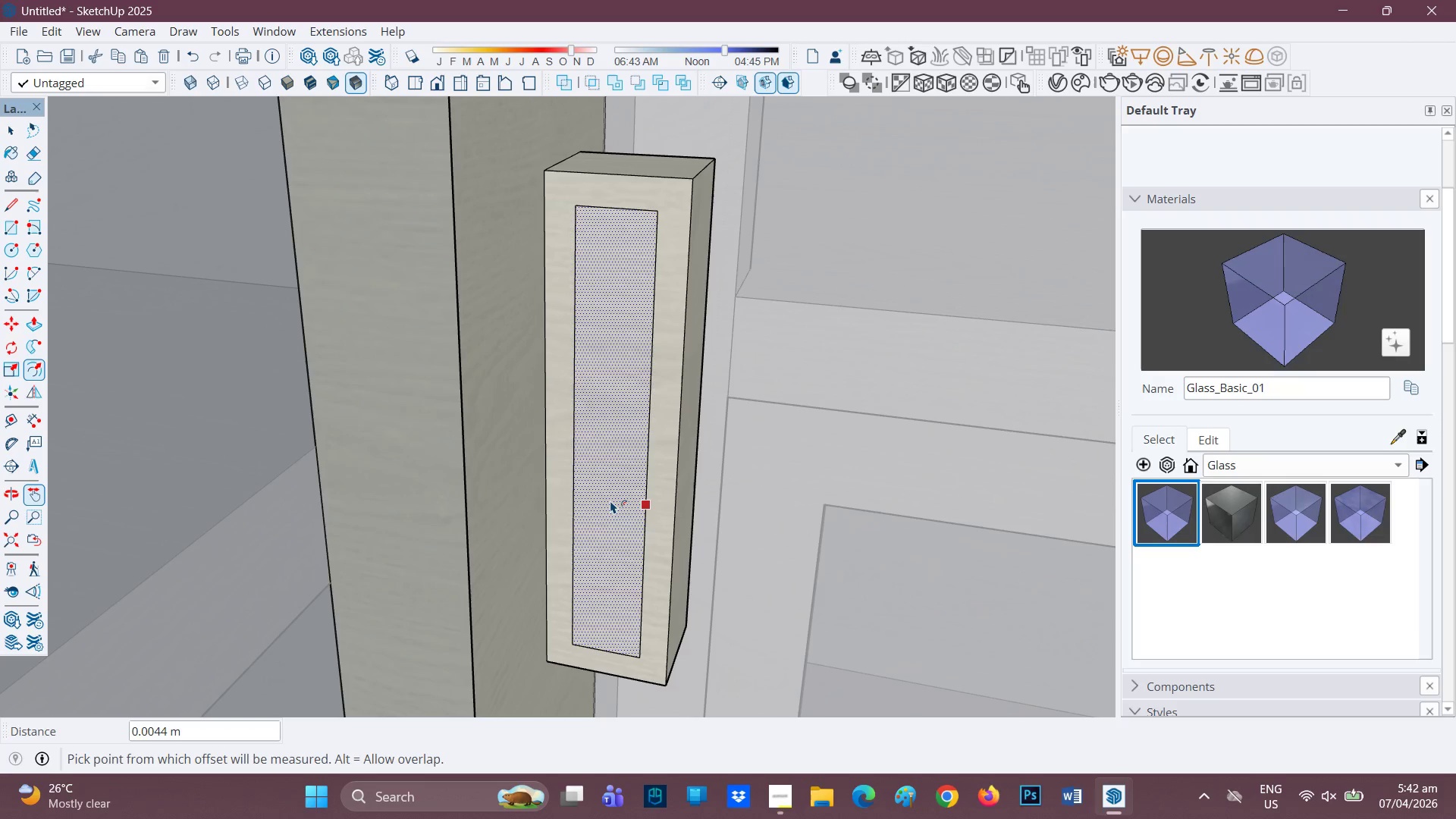 
key(P)
 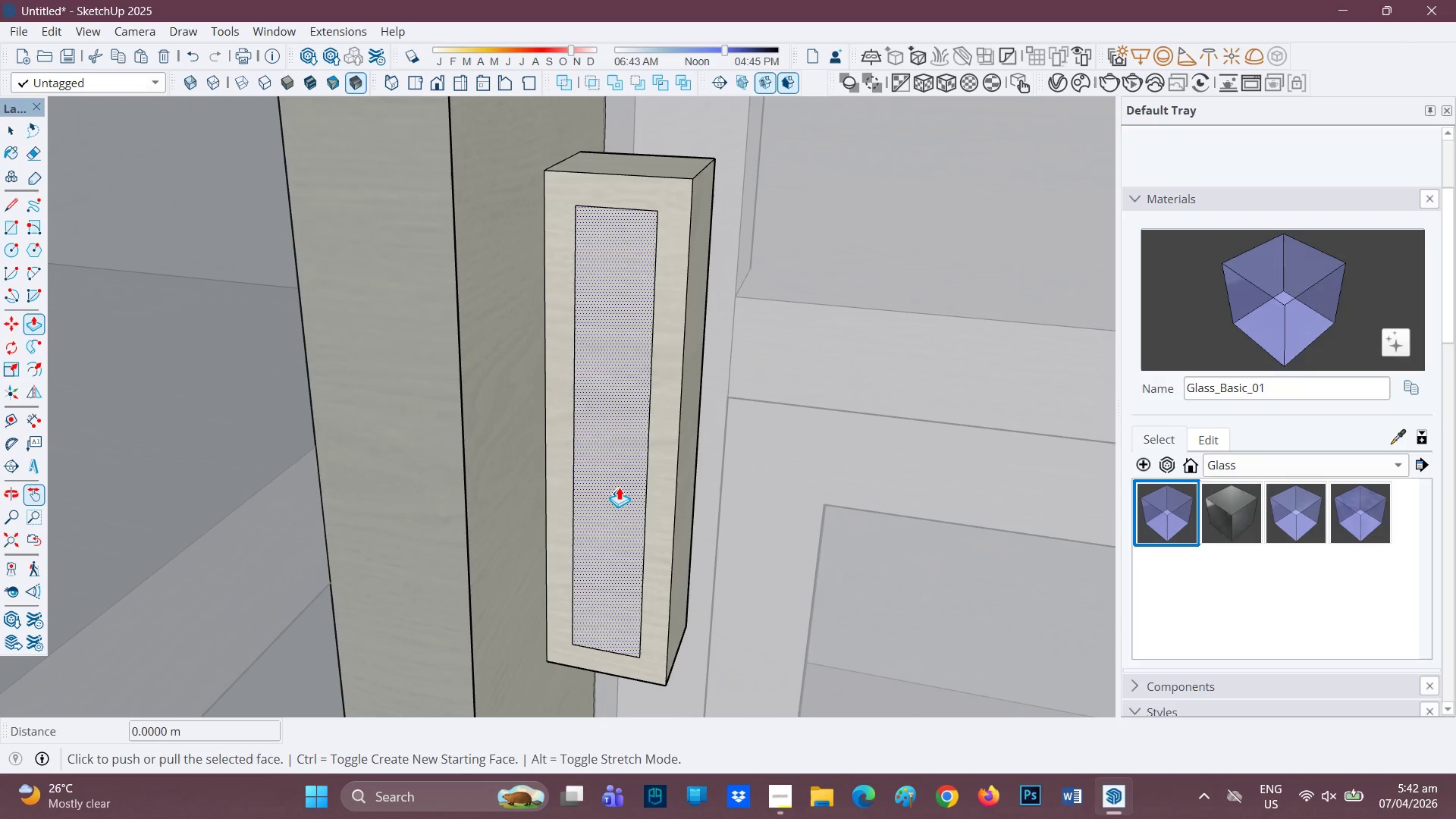 
left_click([617, 476])
 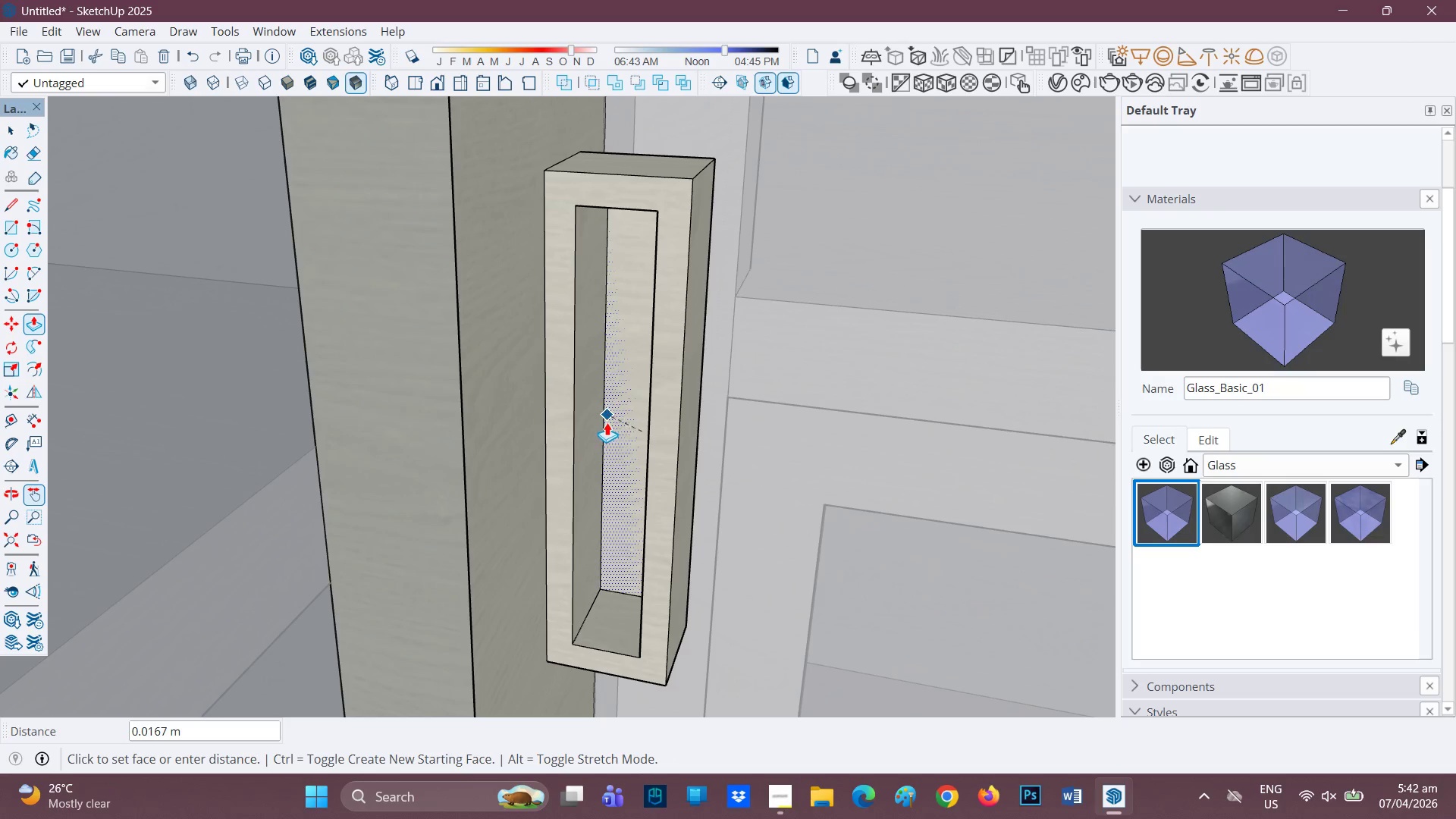 
left_click([618, 412])
 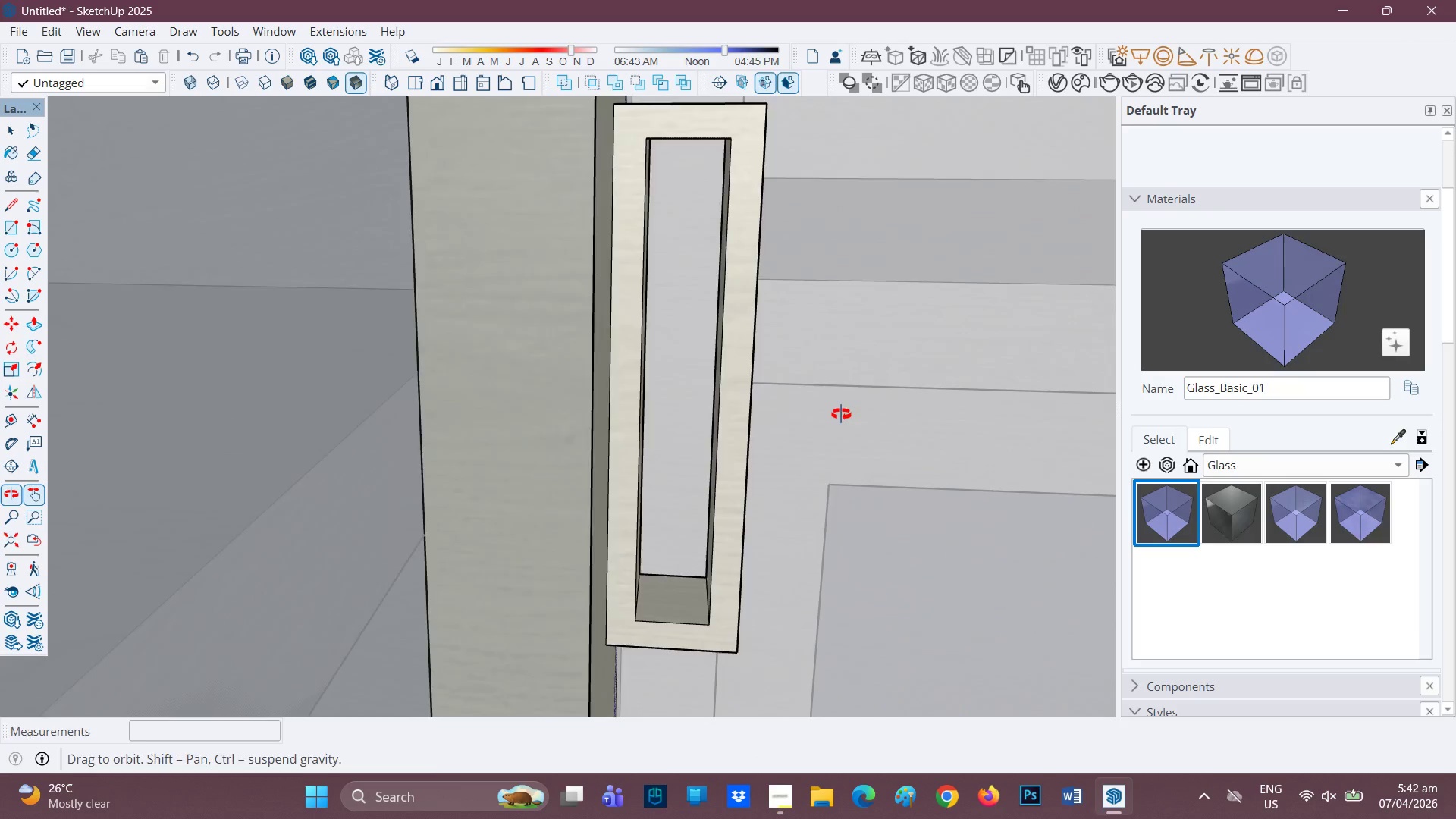 
scroll: coordinate [730, 601], scroll_direction: up, amount: 7.0
 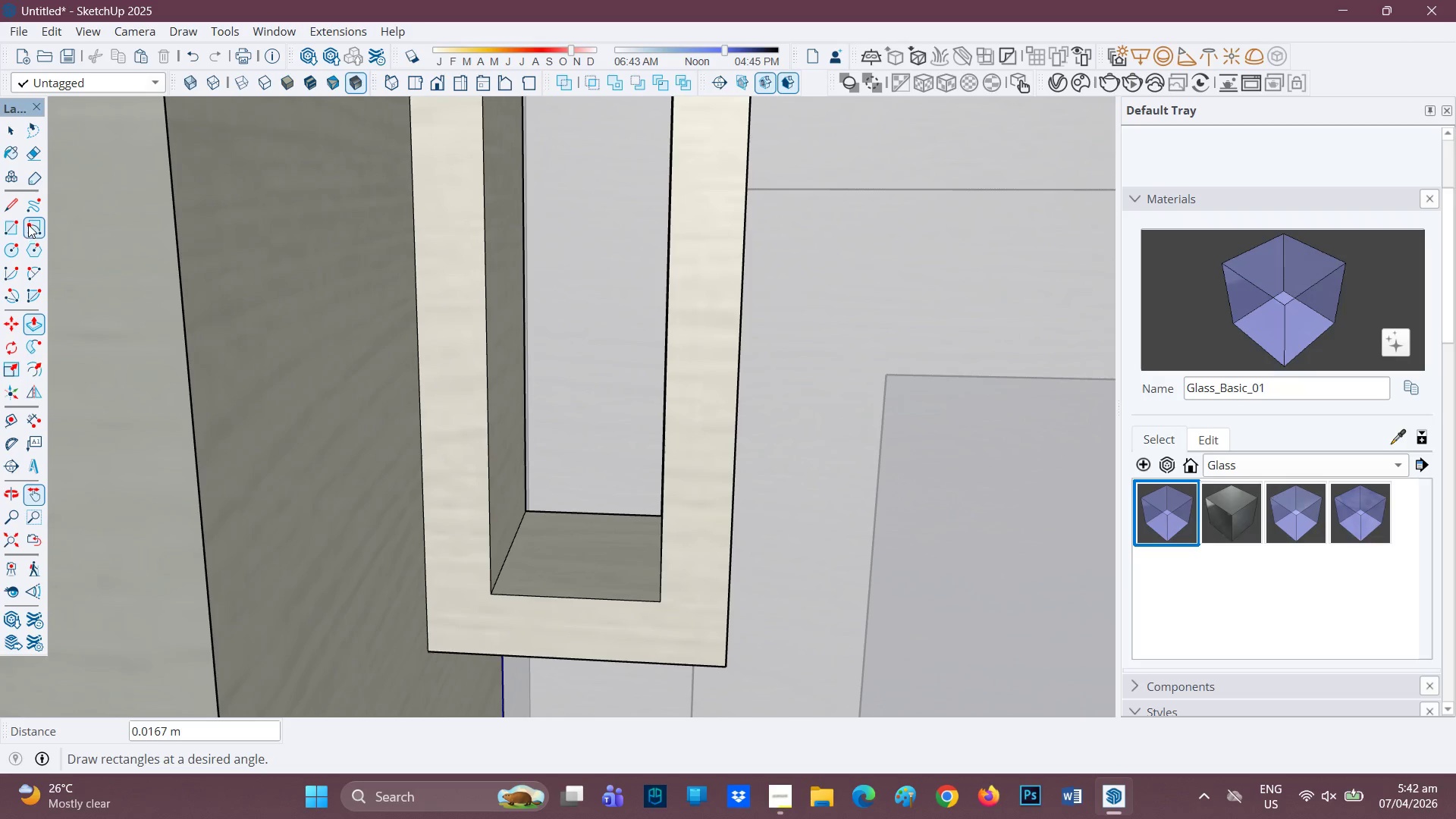 
wait(12.65)
 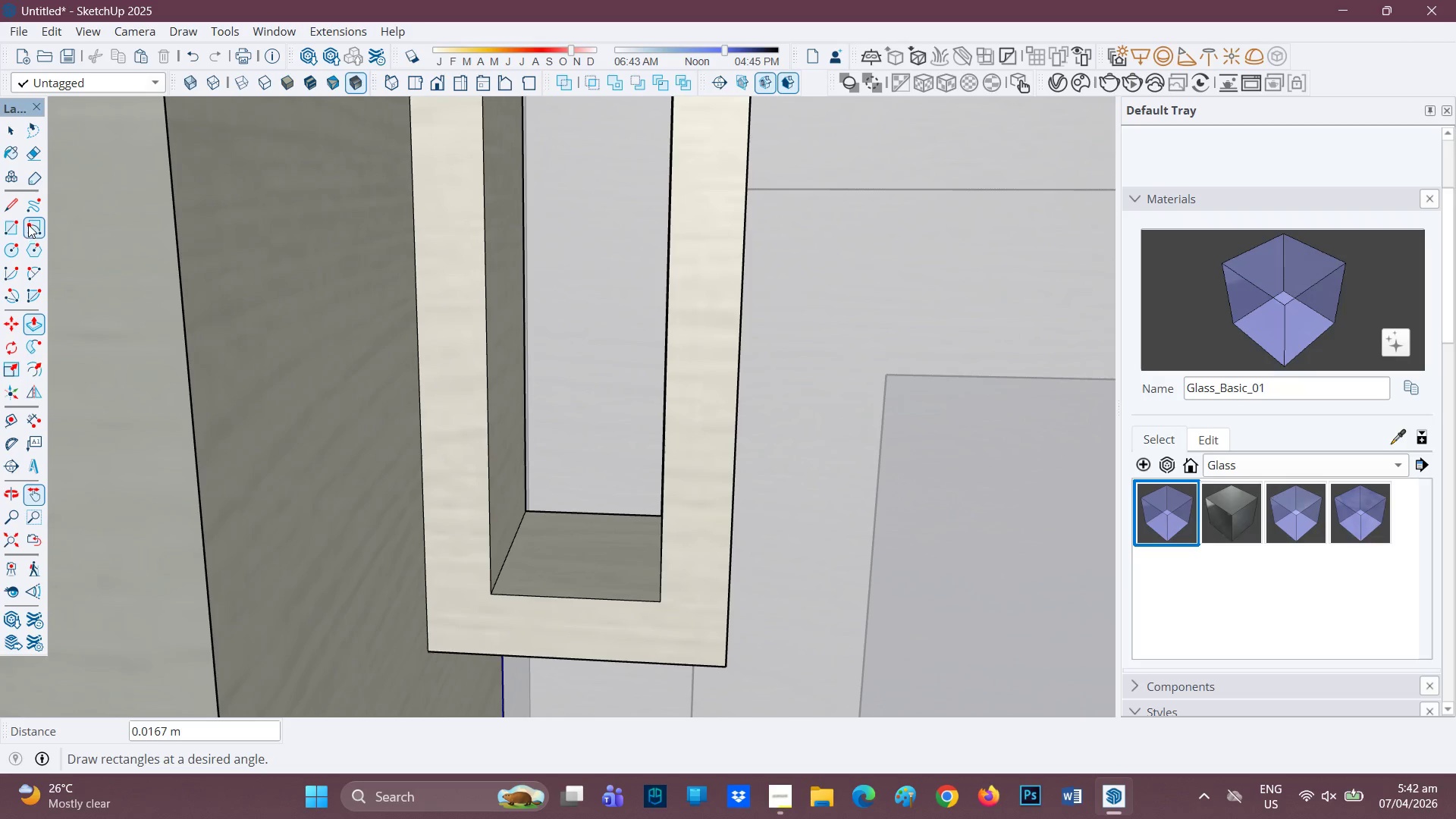 
left_click([729, 604])
 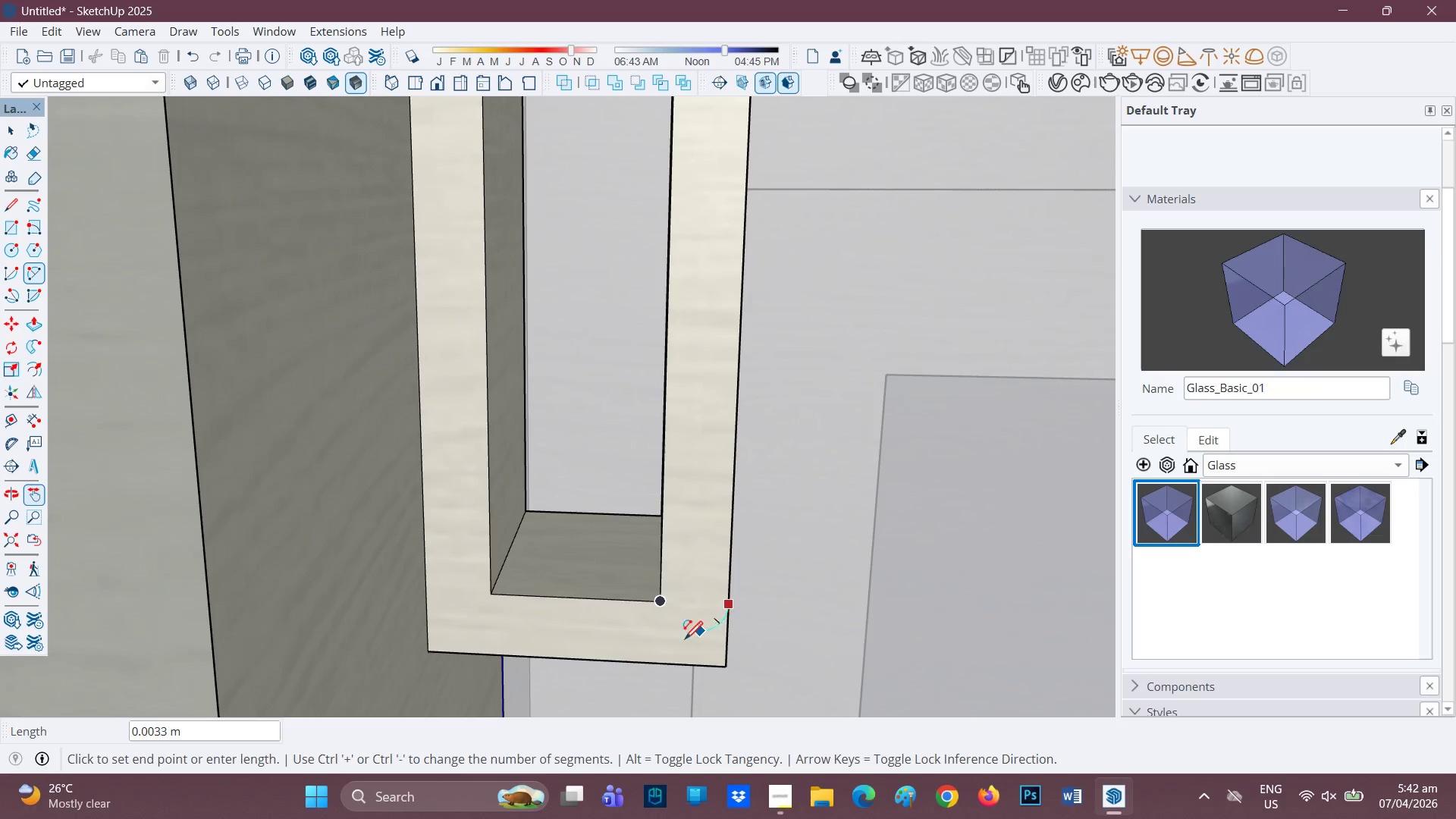 
mouse_move([661, 666])
 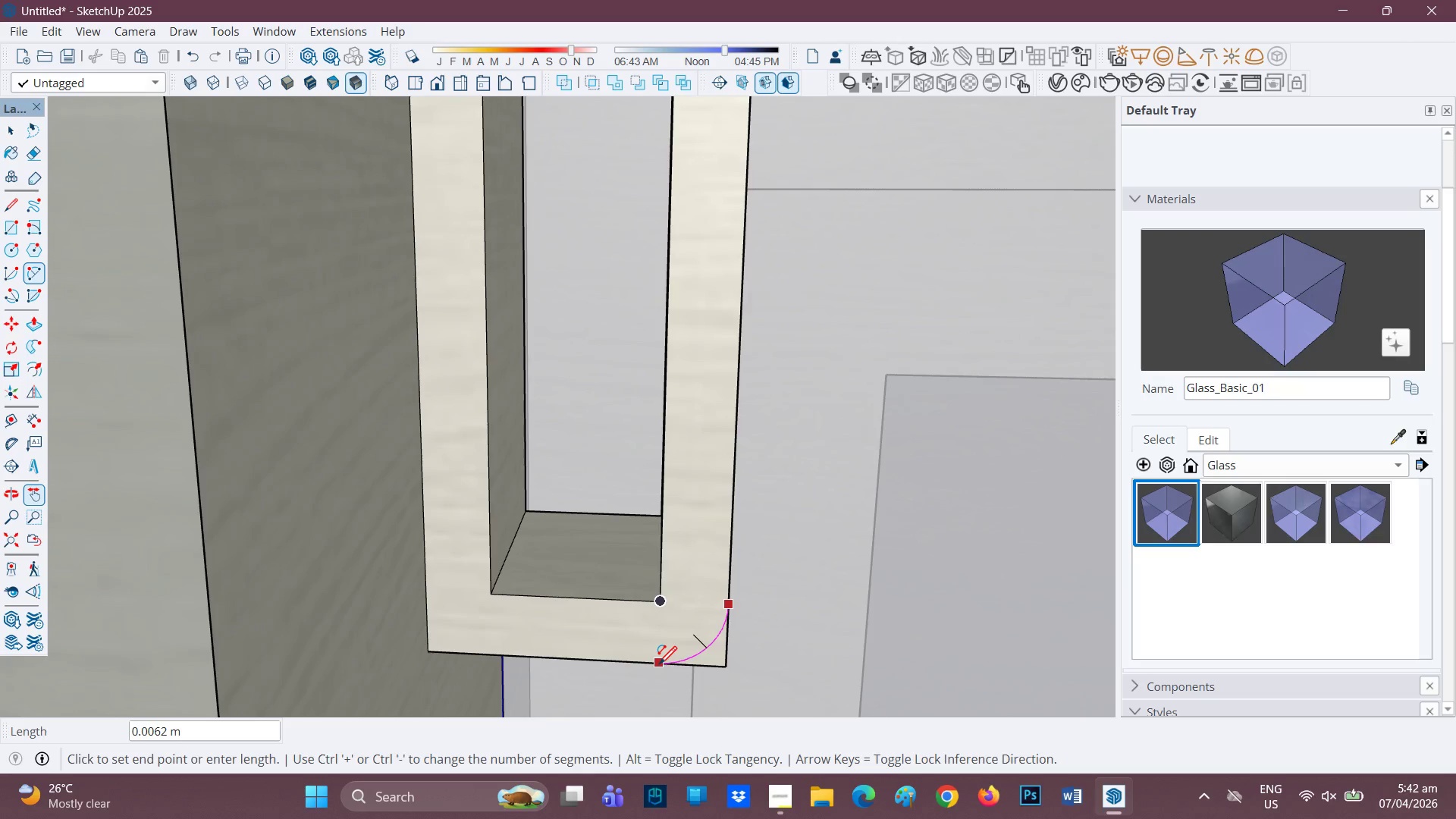 
left_click([659, 665])
 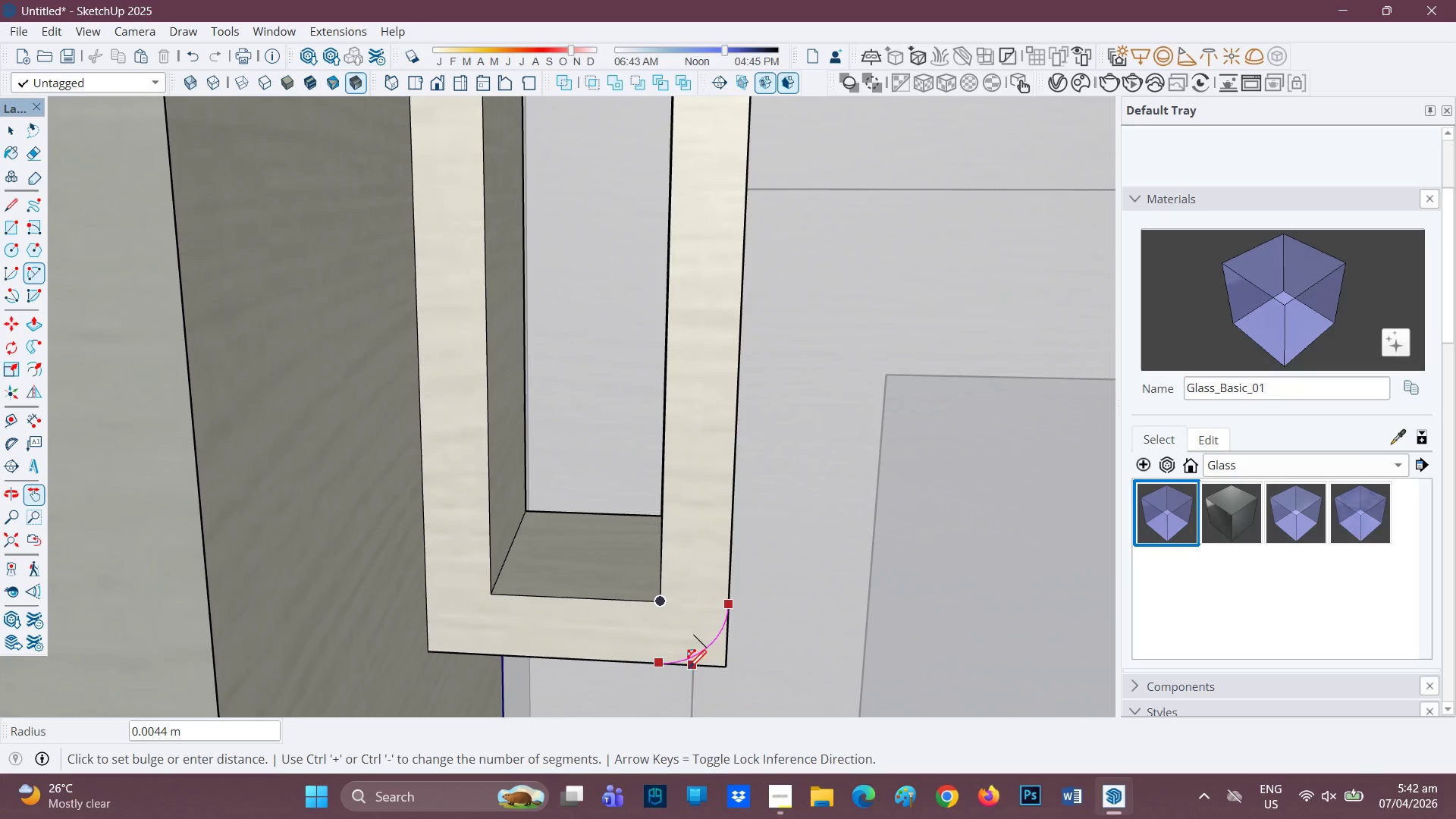 
left_click([689, 669])
 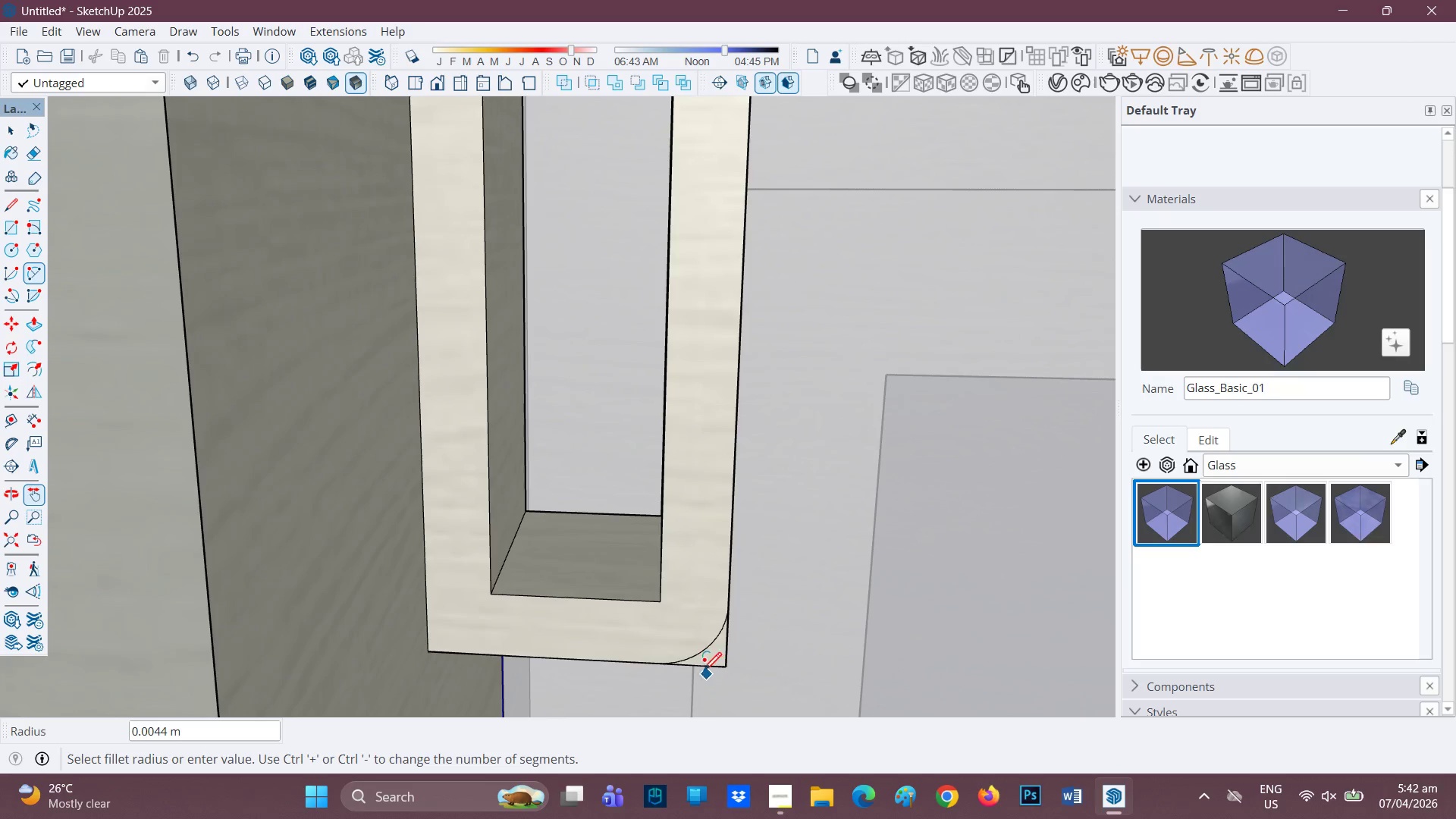 
key(P)
 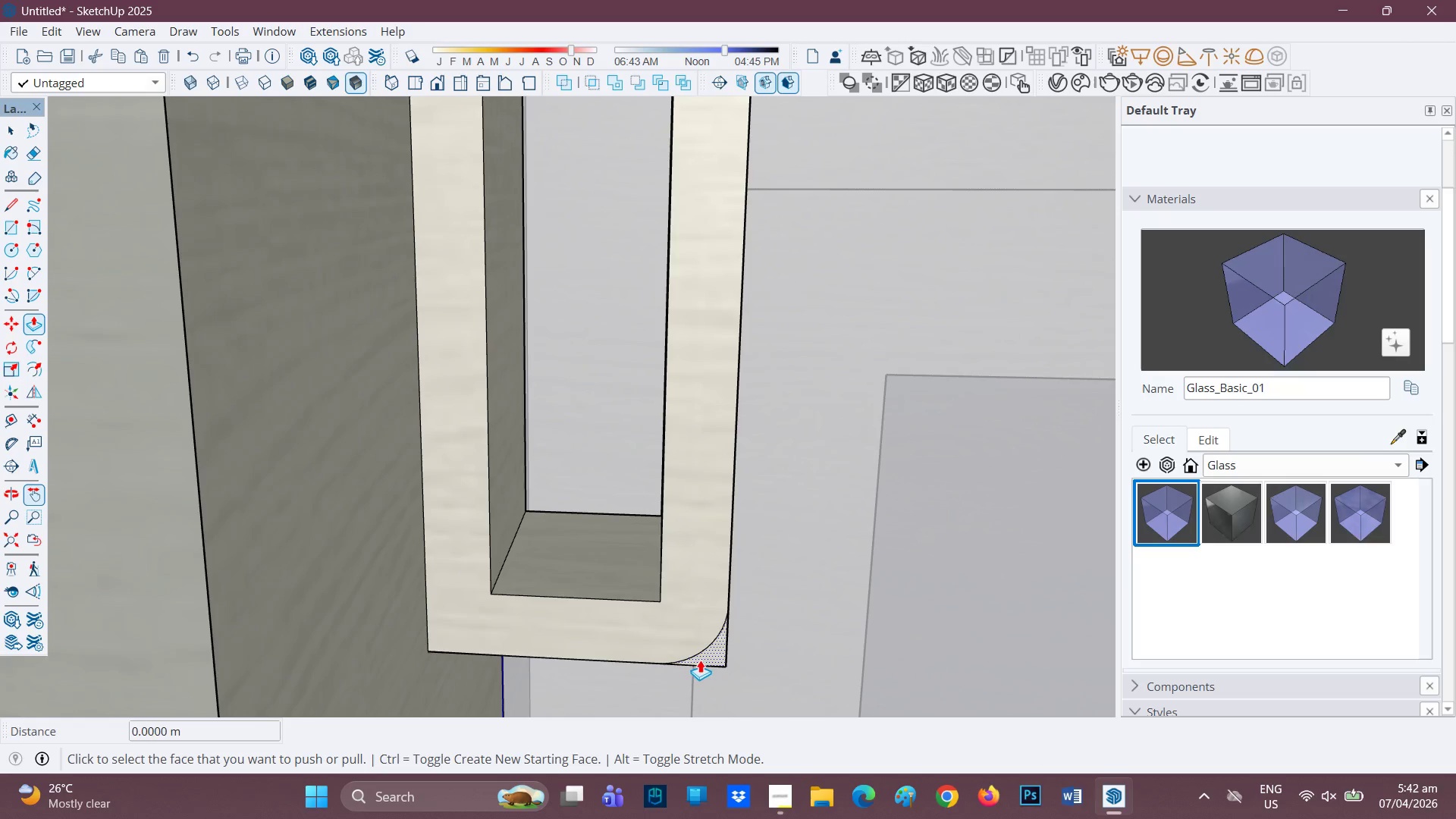 
left_click([706, 656])
 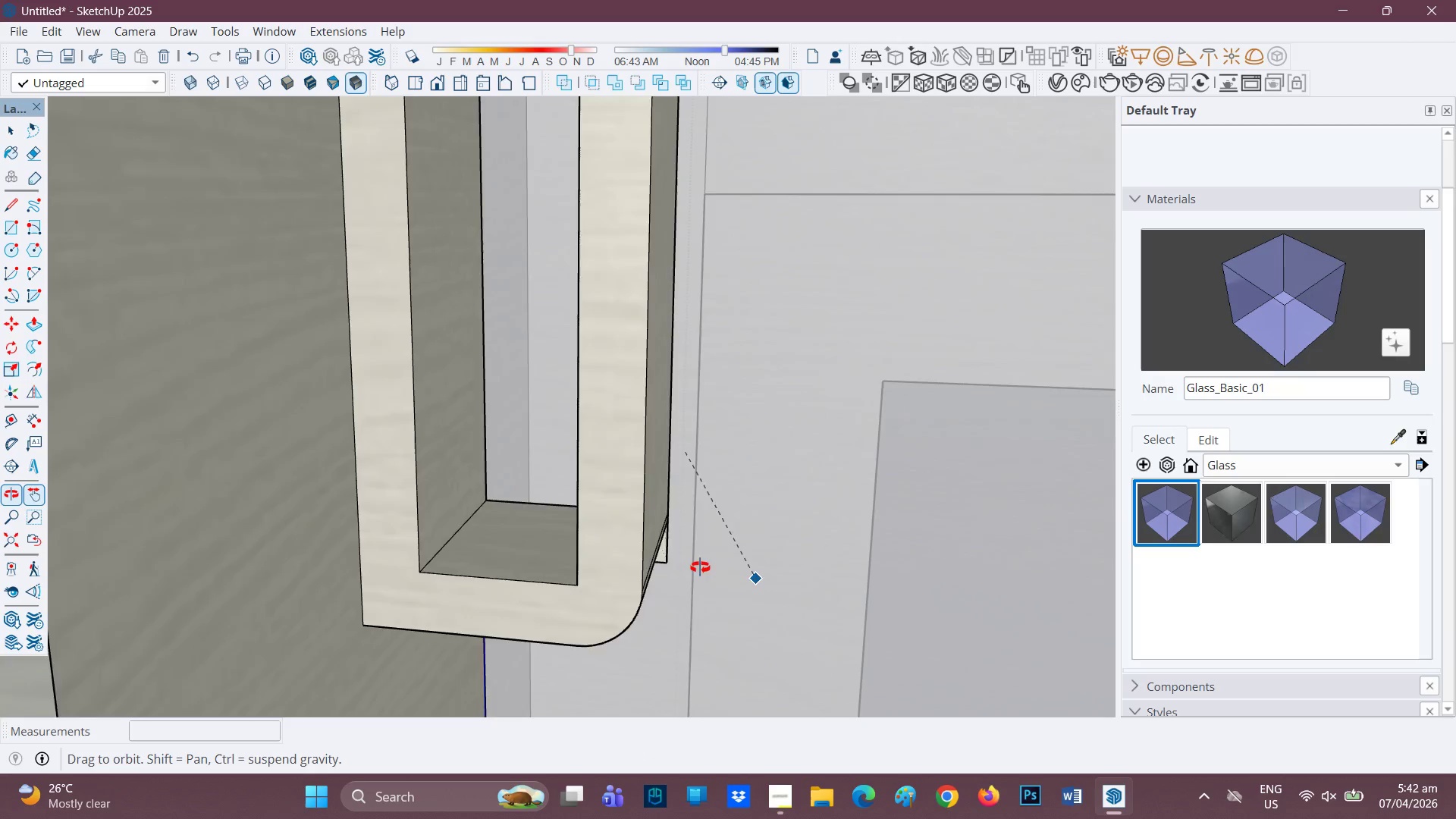 
left_click([641, 554])
 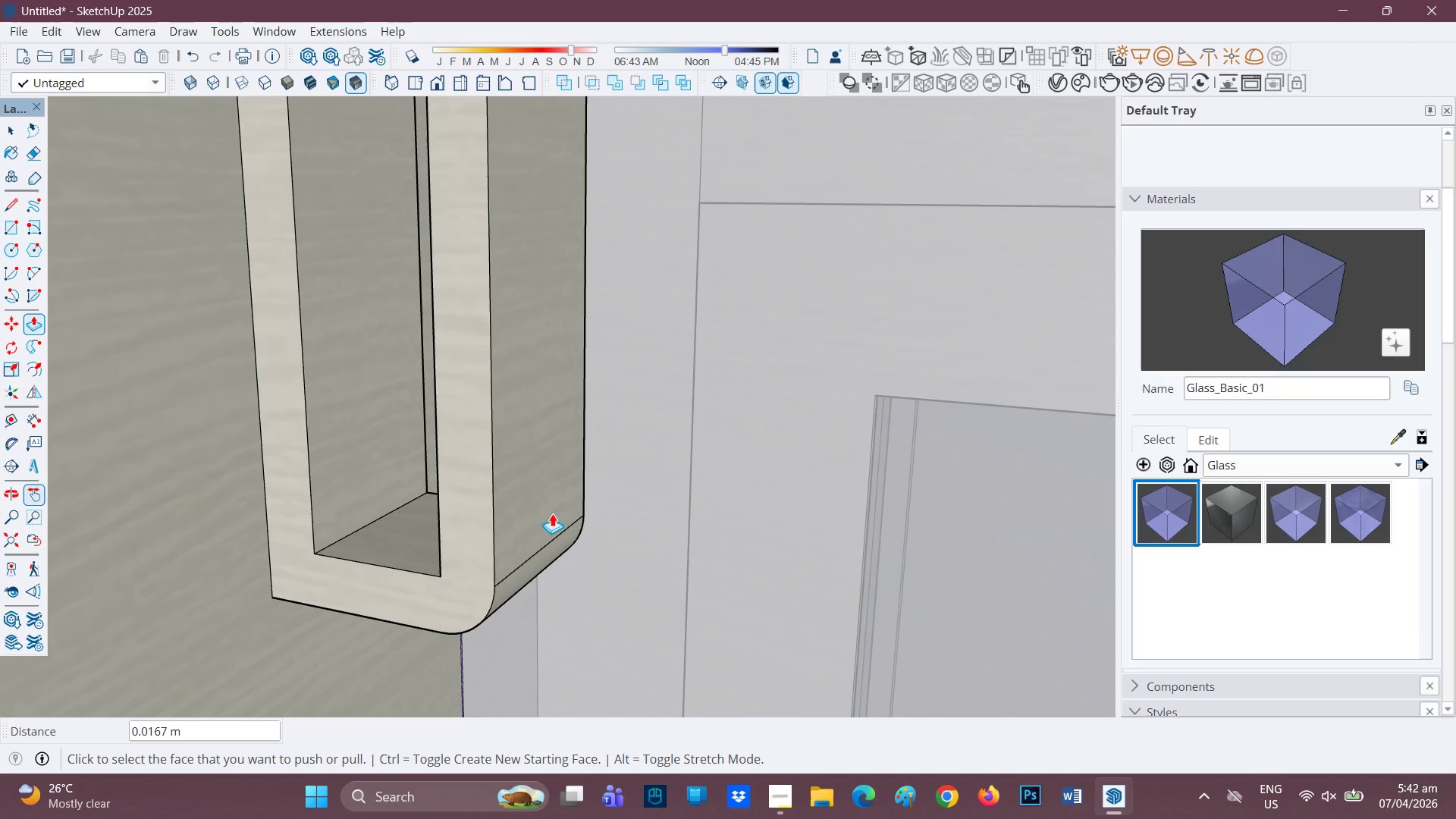 
scroll: coordinate [590, 487], scroll_direction: down, amount: 2.0
 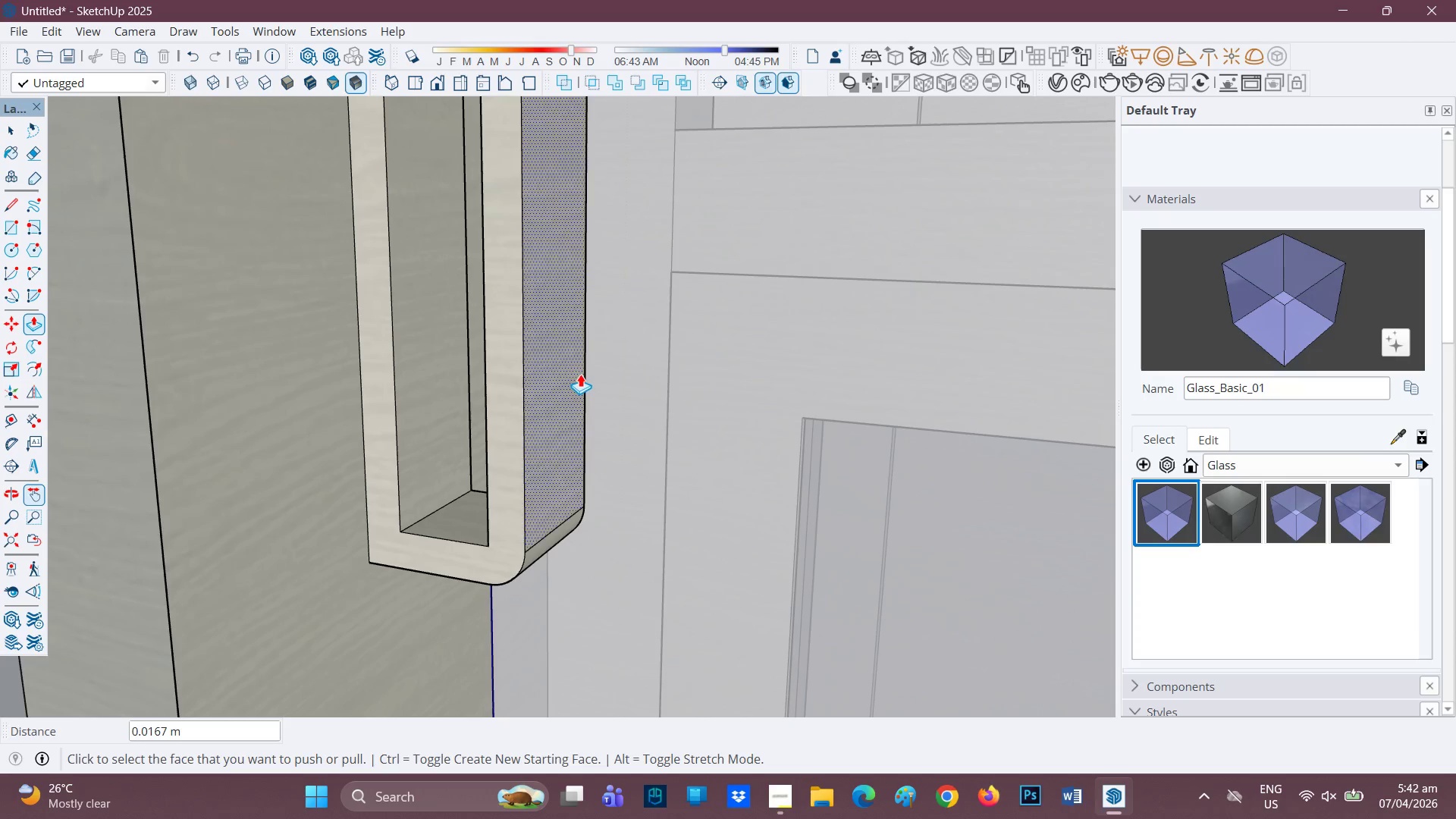 
key(H)
 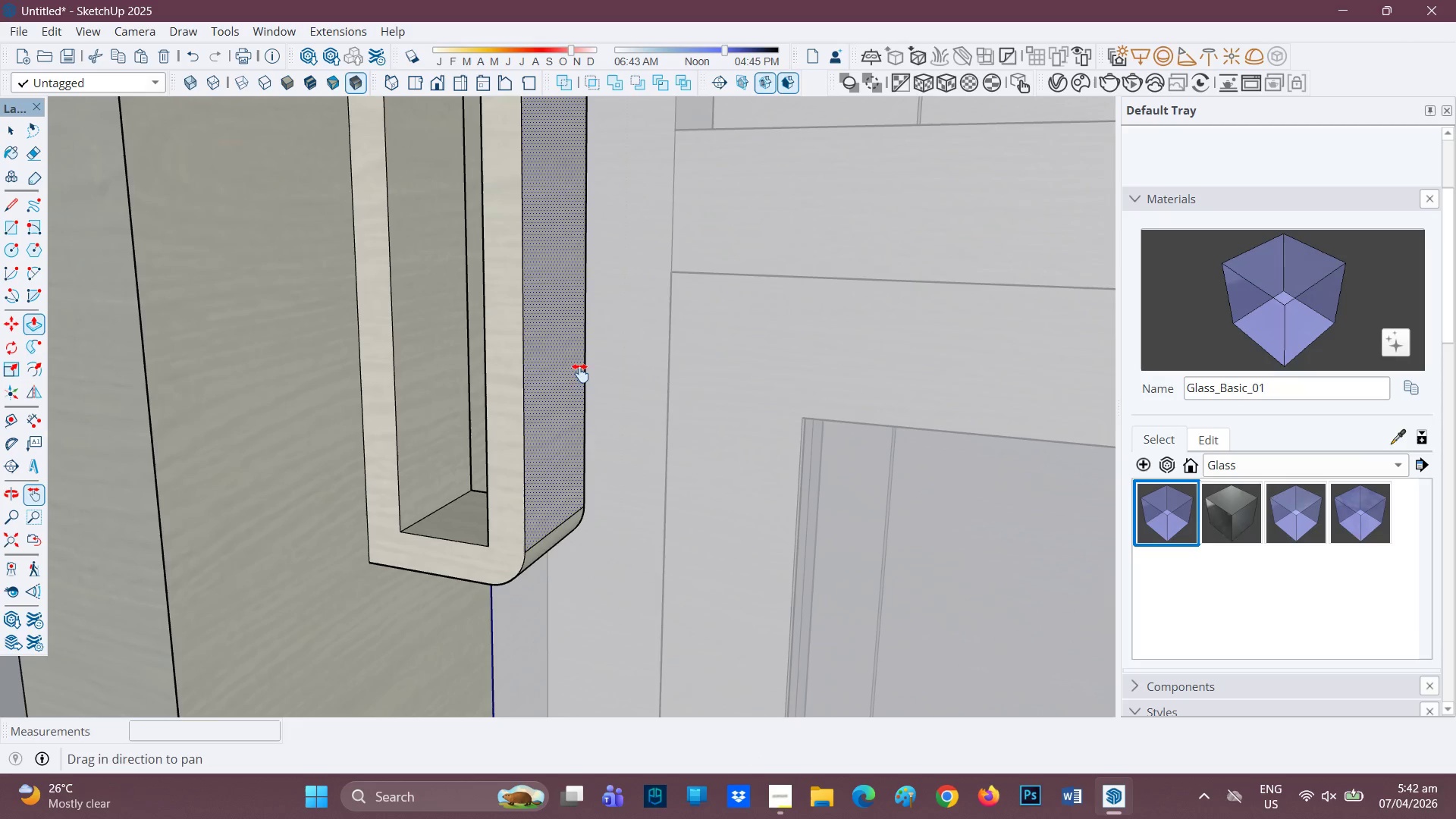 
left_click_drag(start_coordinate=[580, 373], to_coordinate=[619, 682])
 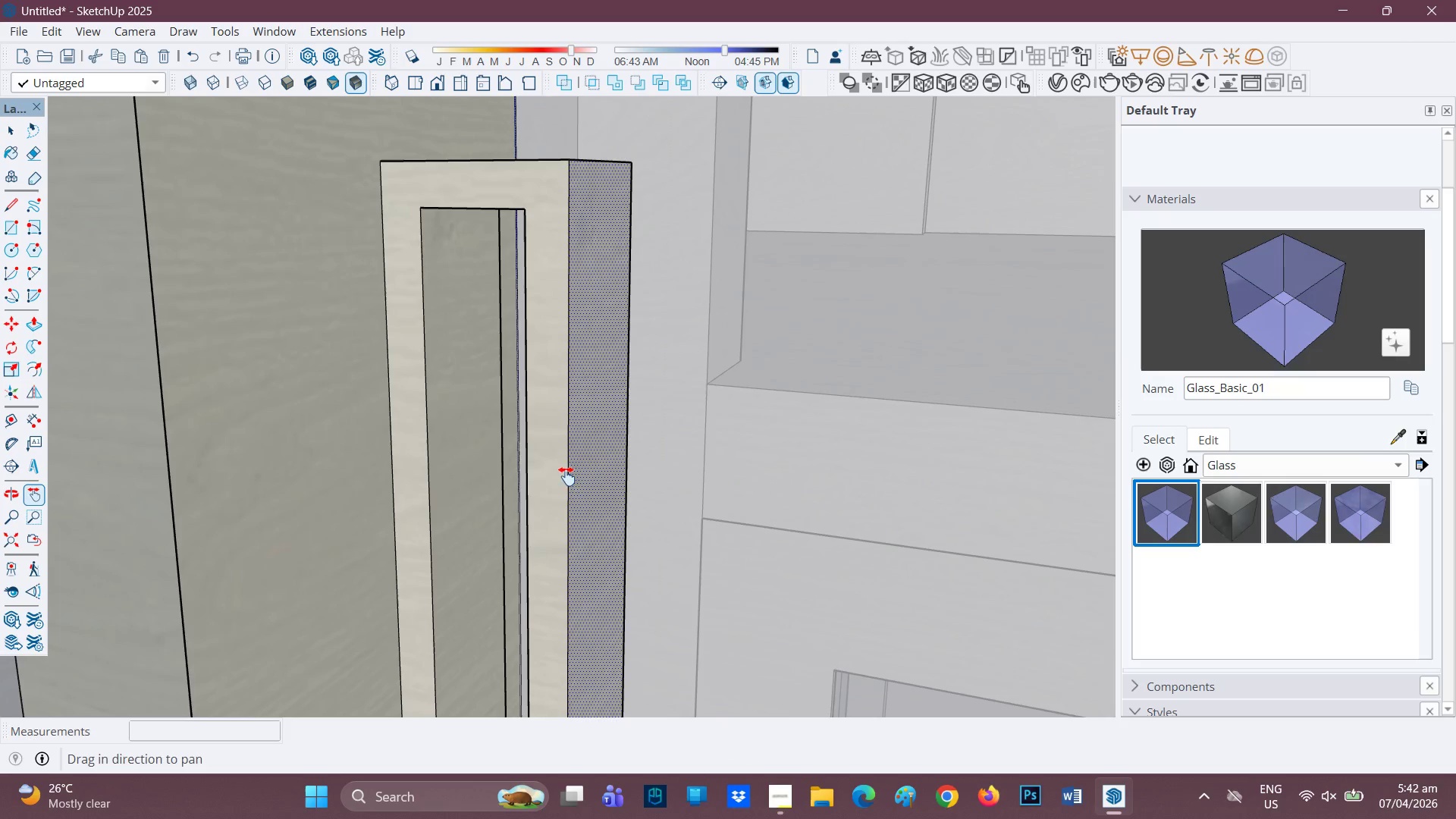 
left_click_drag(start_coordinate=[566, 476], to_coordinate=[554, 611])
 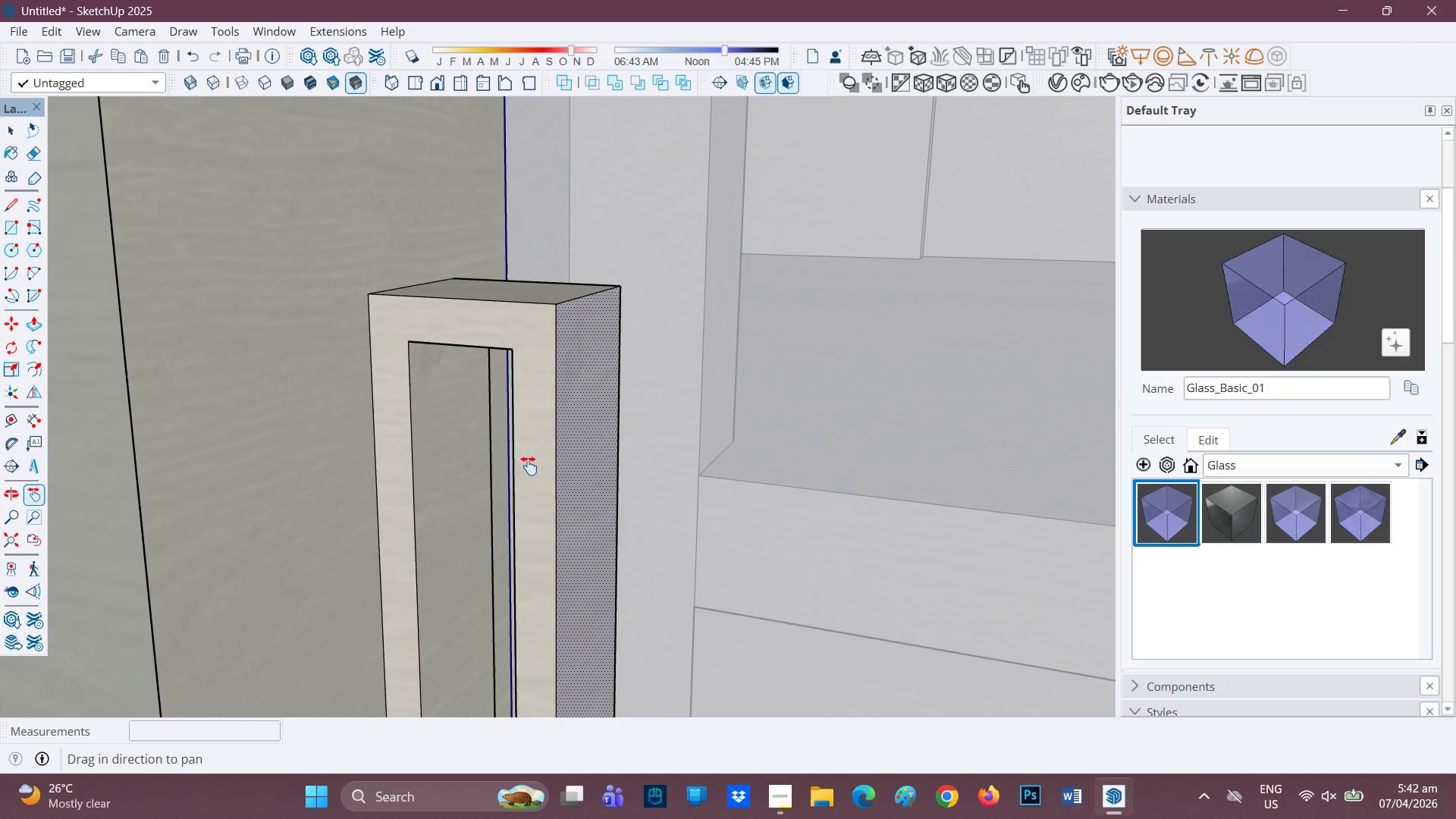 
scroll: coordinate [318, 272], scroll_direction: up, amount: 6.0
 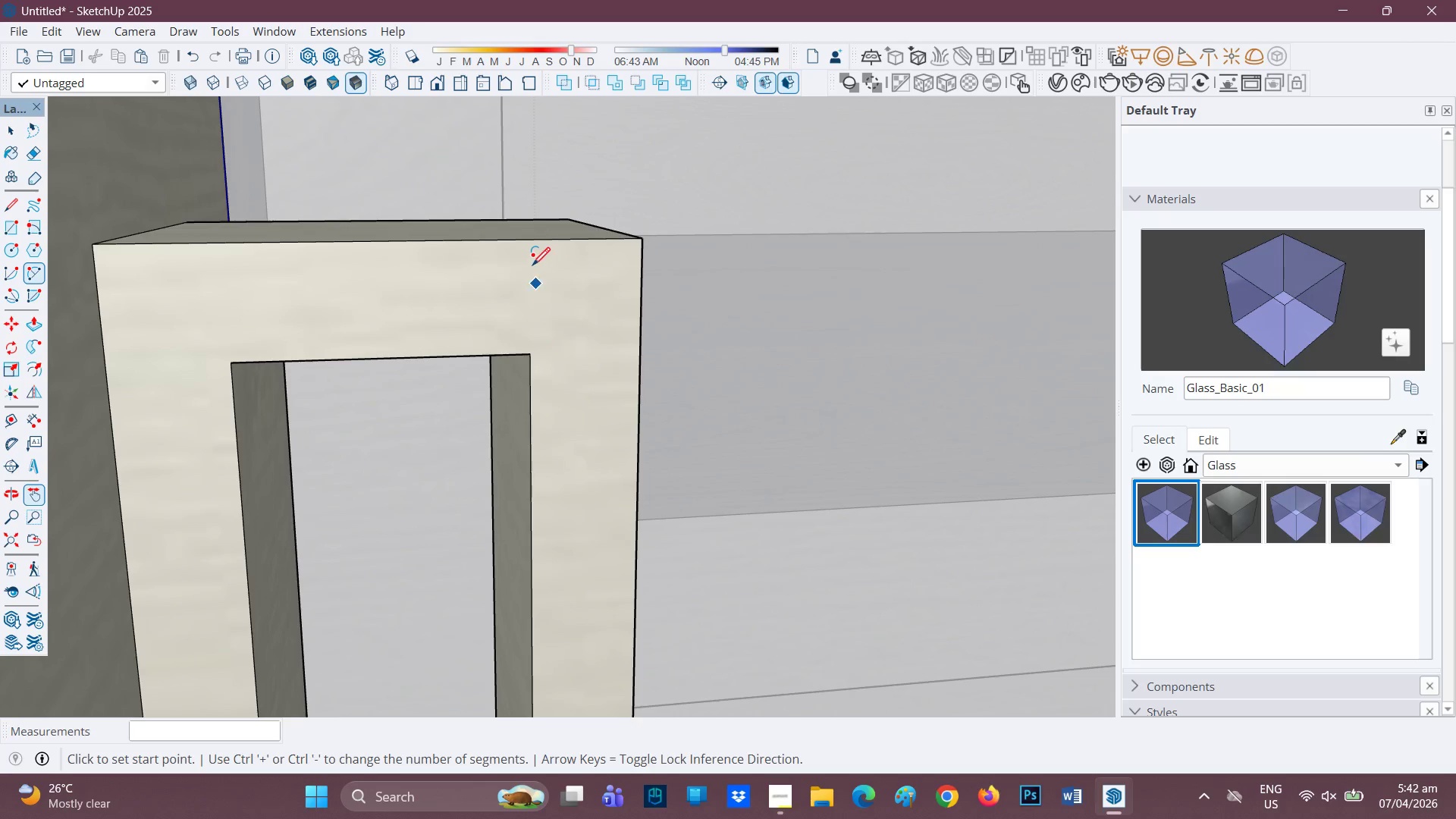 
wait(13.46)
 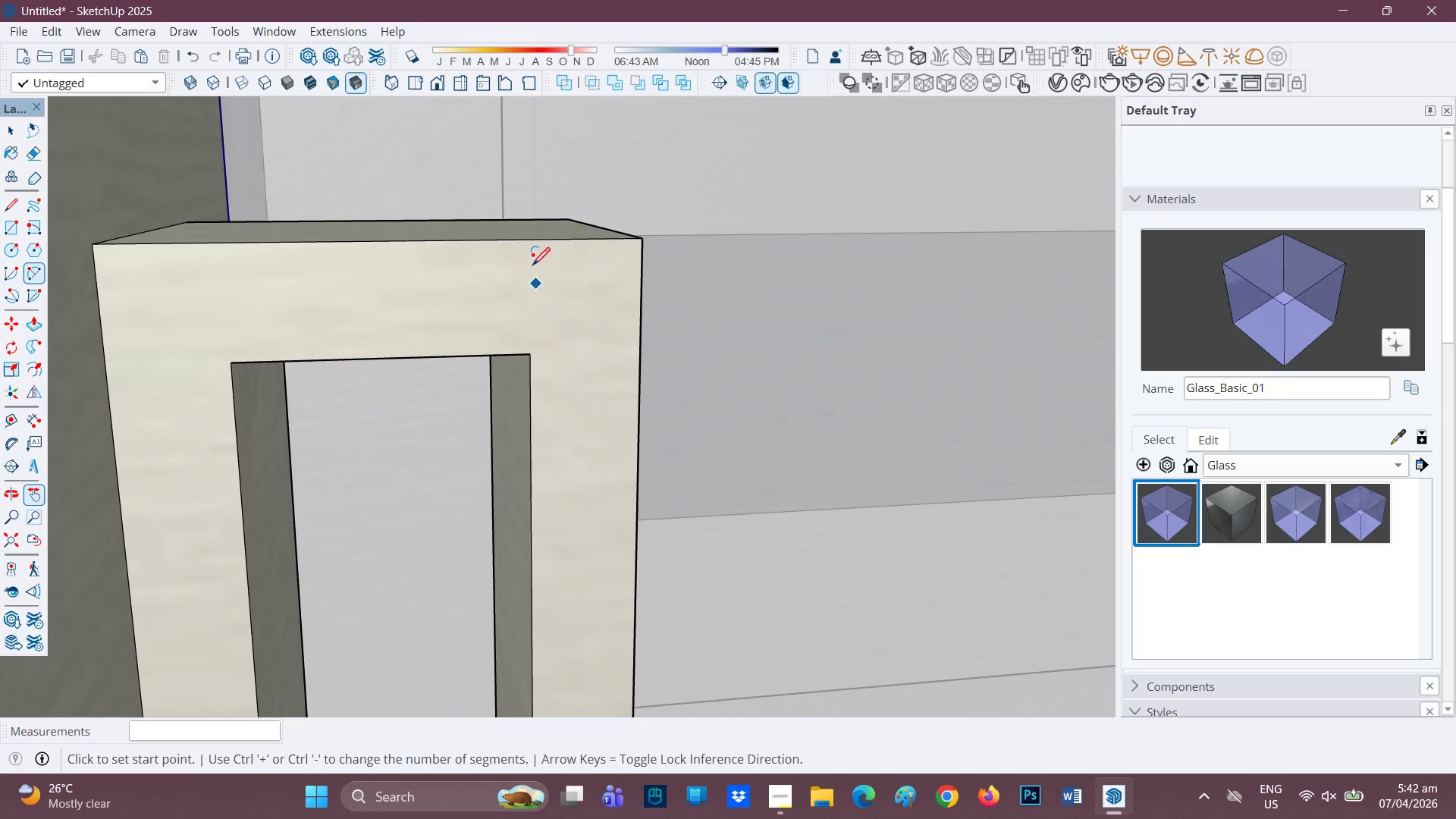 
left_click([35, 280])
 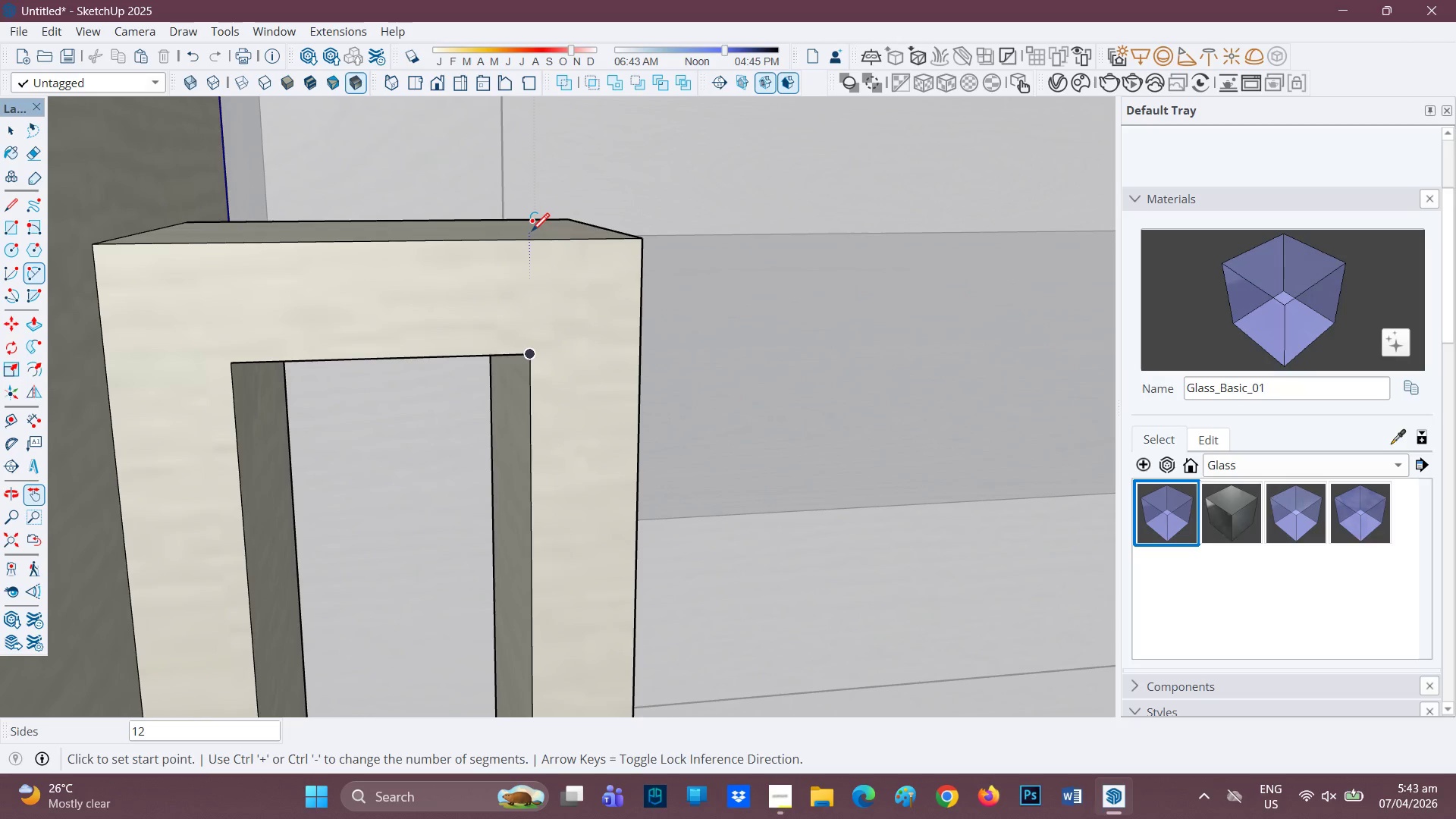 
left_click([530, 240])
 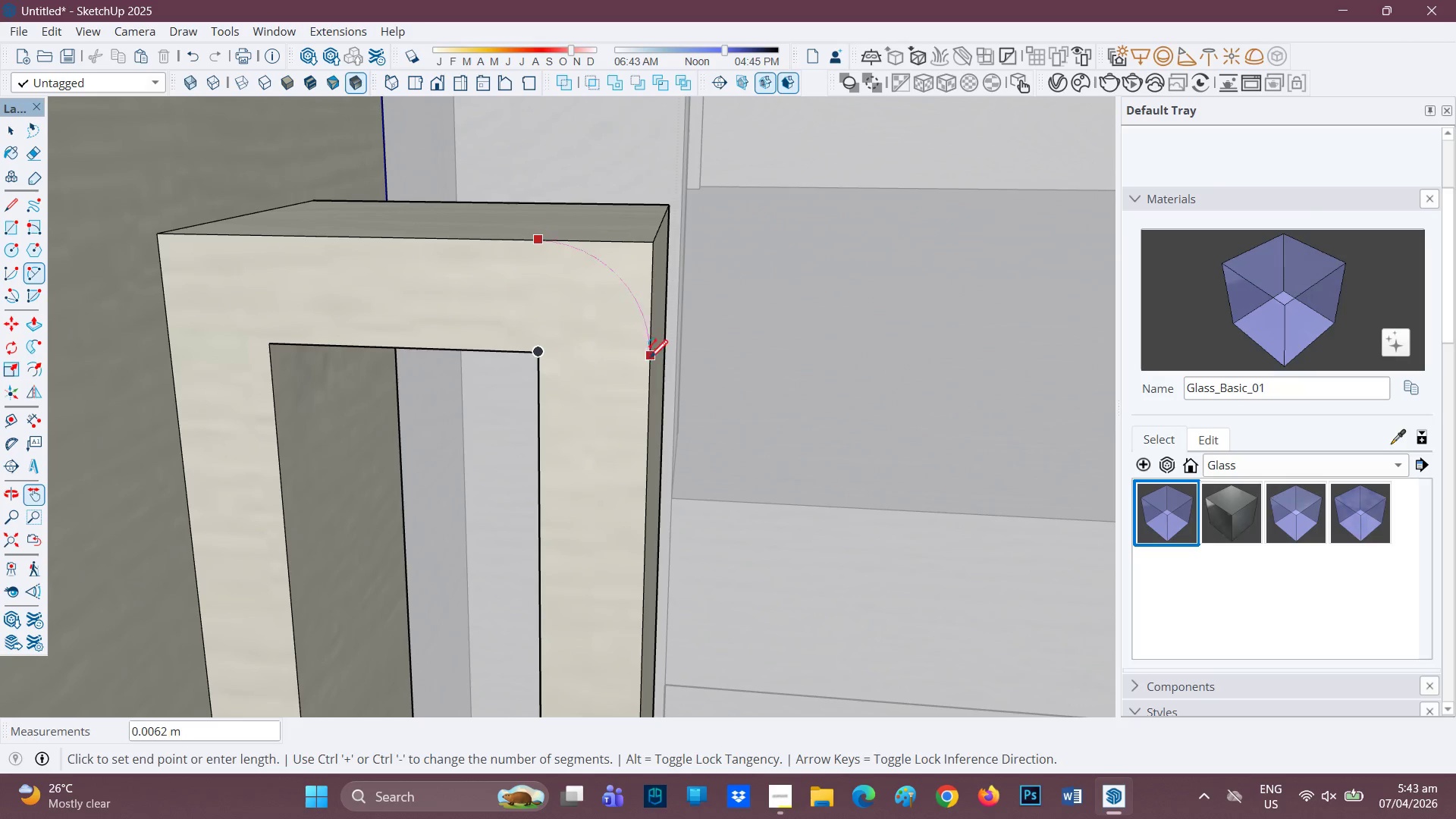 
wait(7.53)
 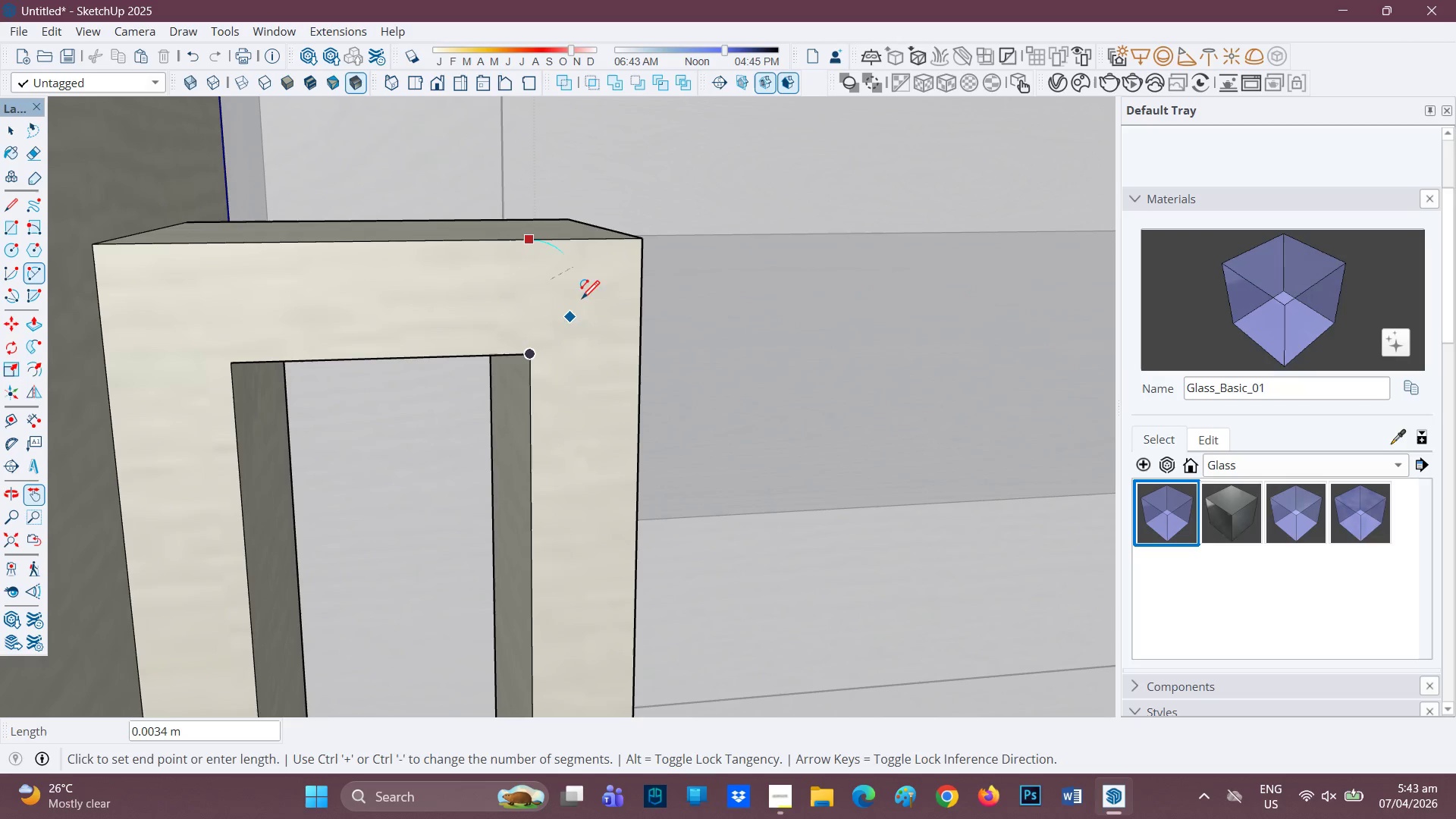 
left_click([652, 356])
 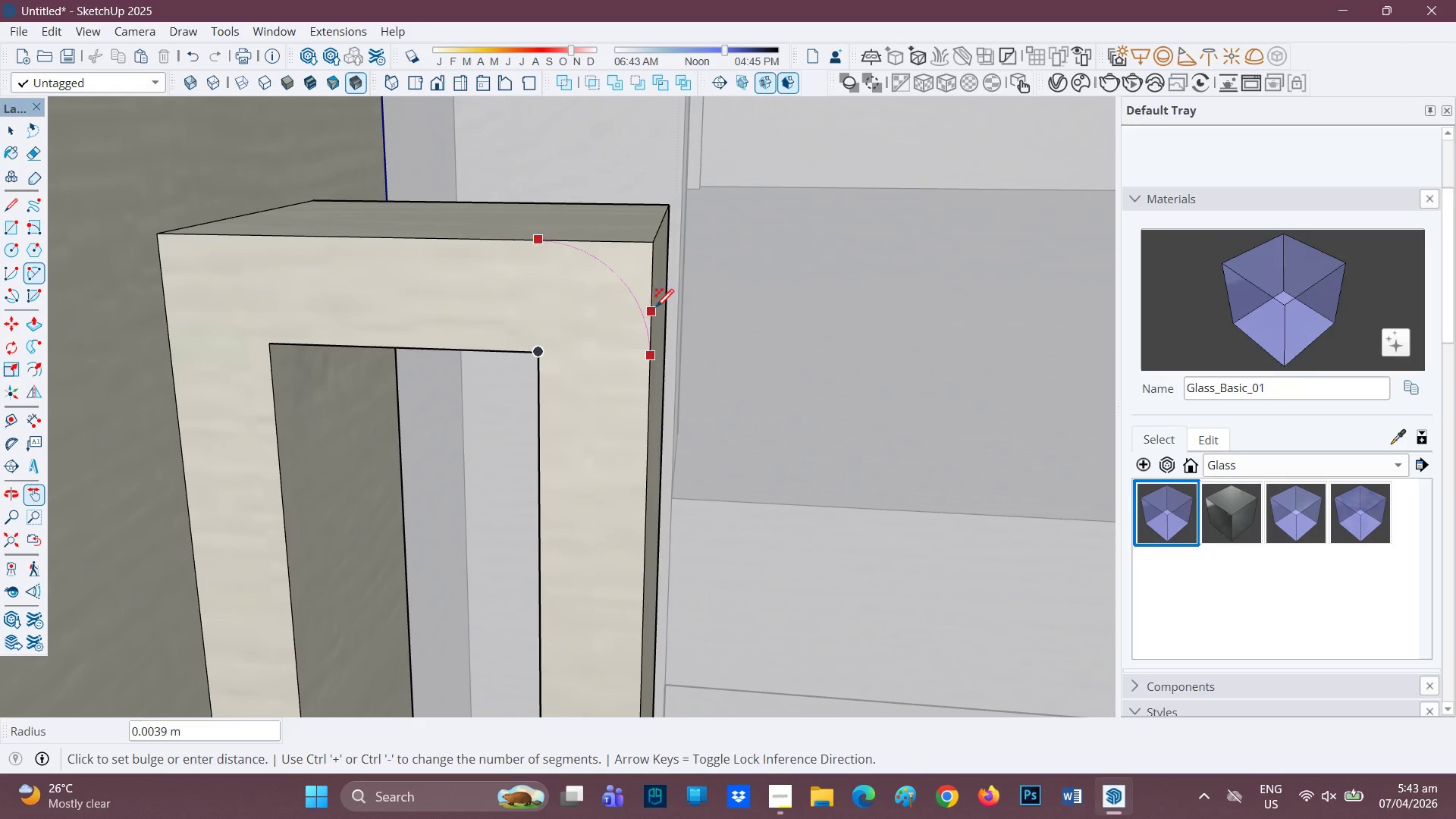 
left_click([652, 294])
 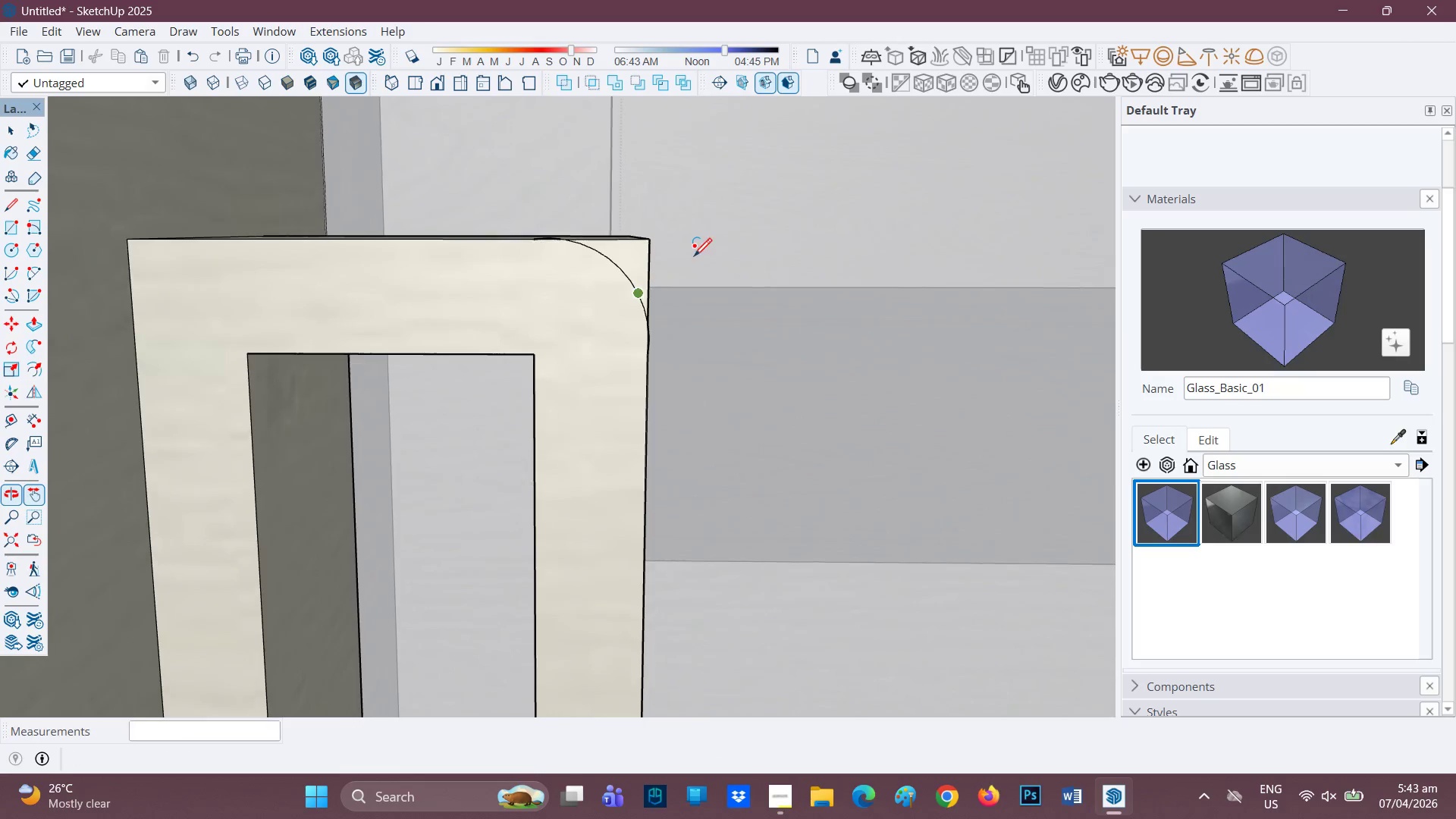 
key(Control+Z)
 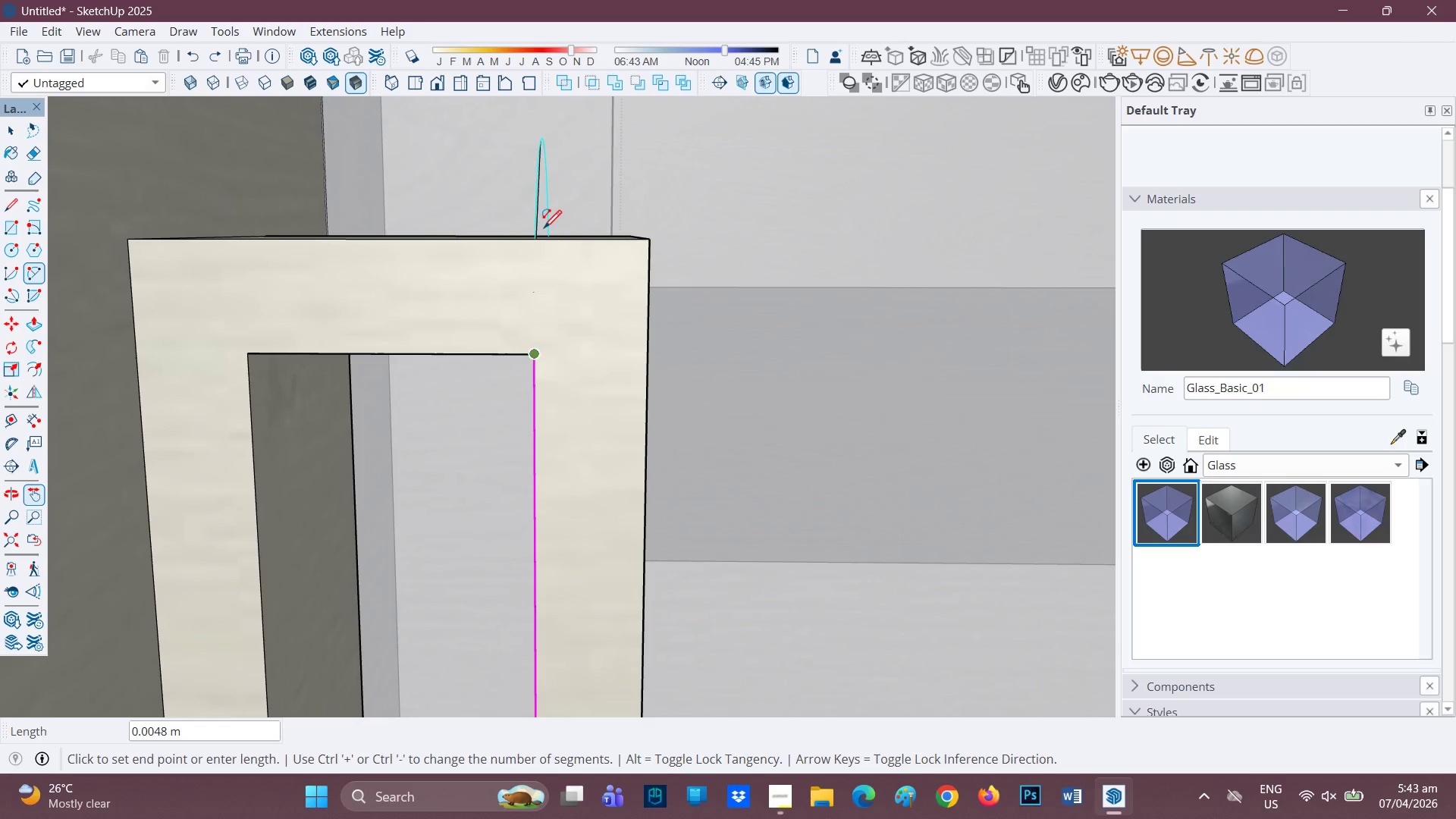 
left_click([536, 240])
 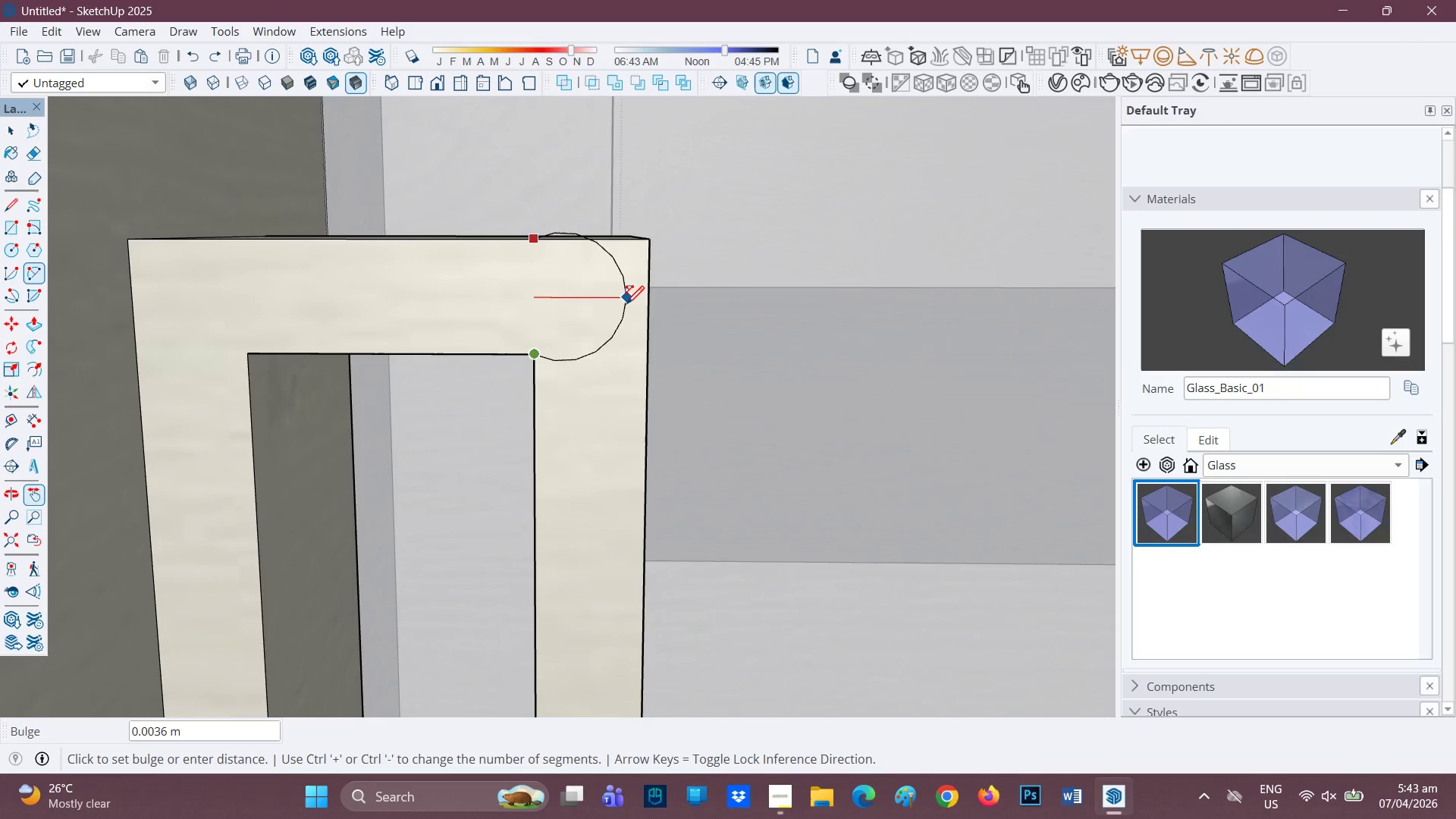 
key(Space)
 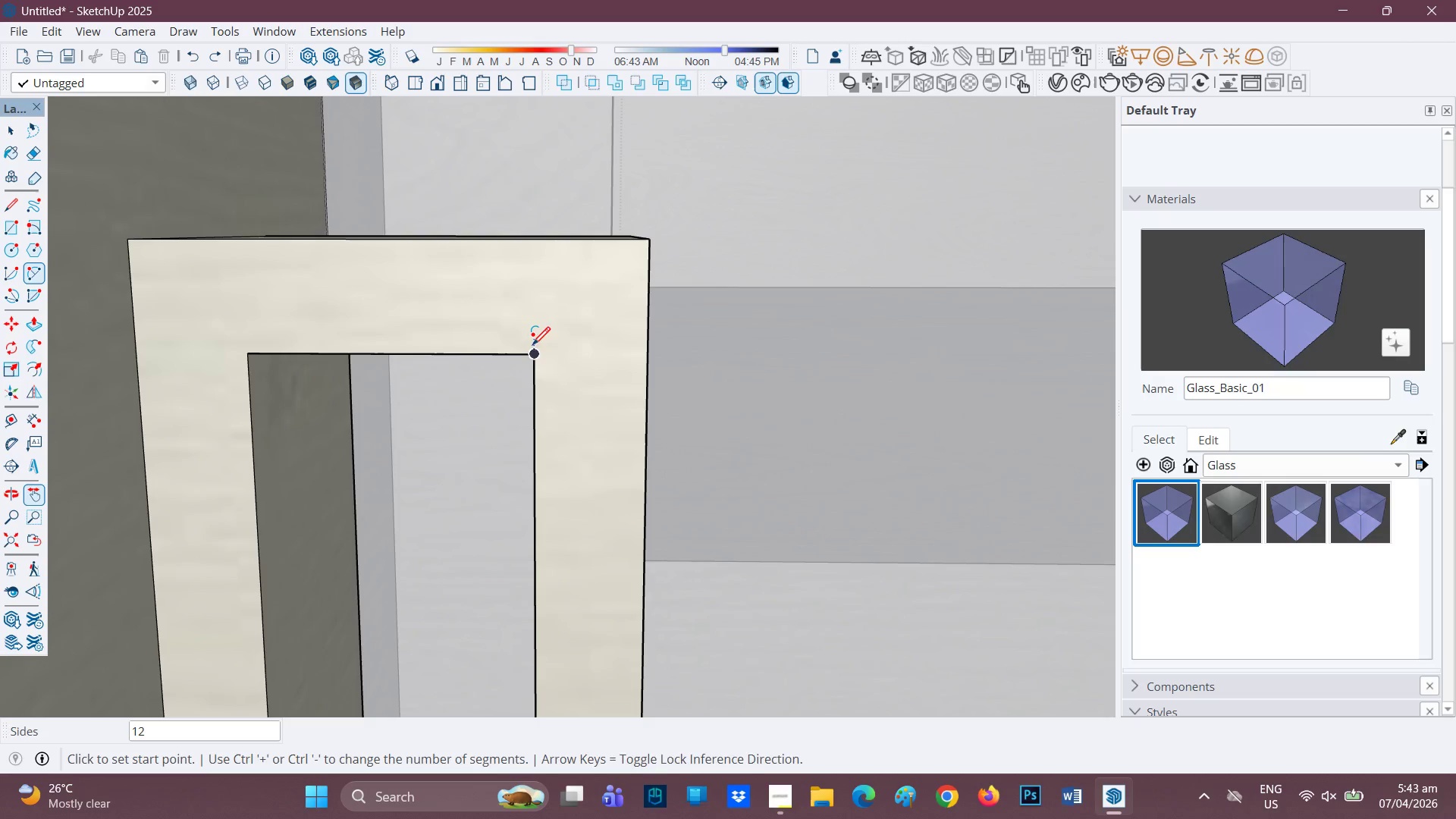 
wait(6.22)
 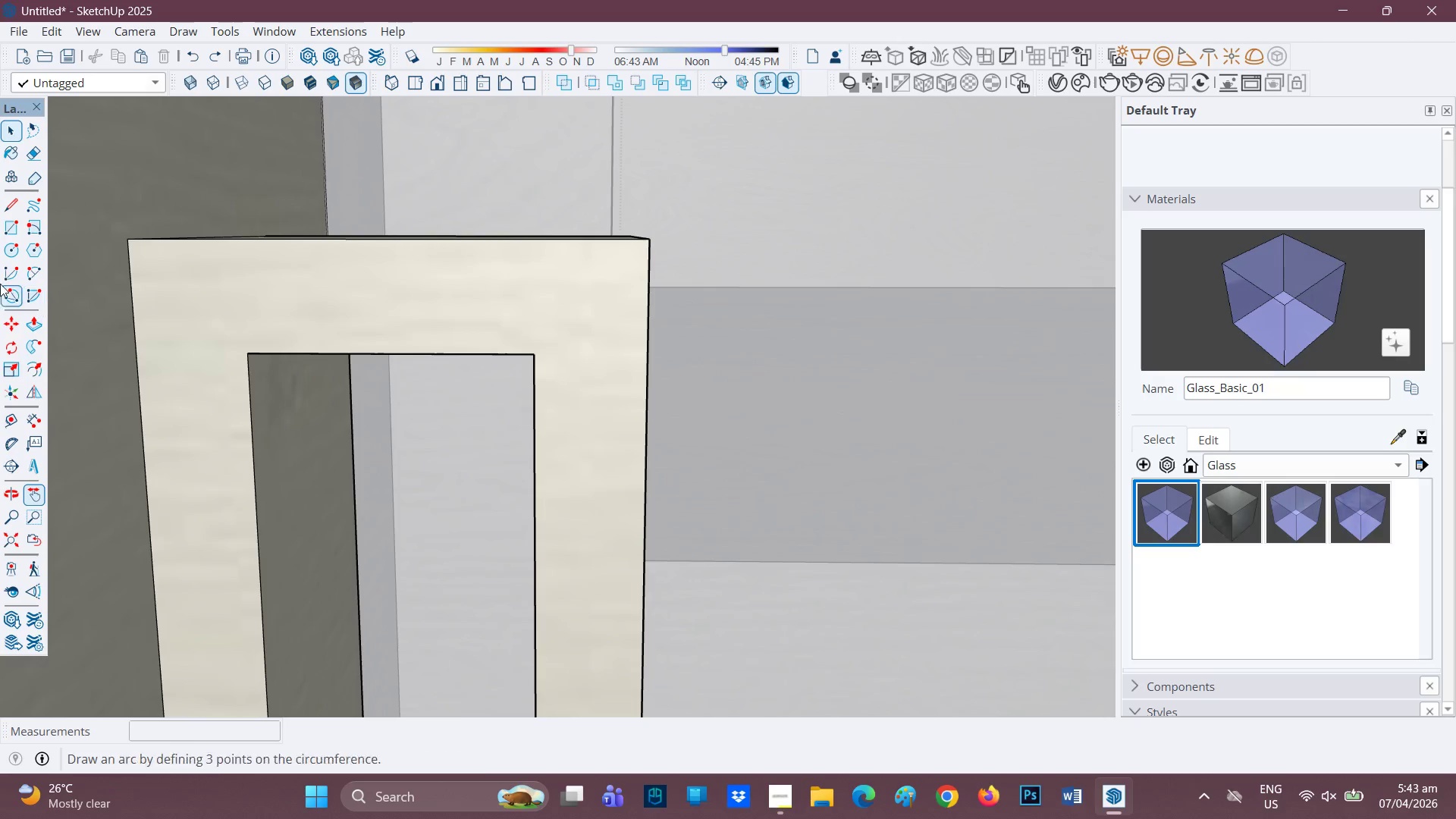 
left_click_drag(start_coordinate=[533, 240], to_coordinate=[533, 246])
 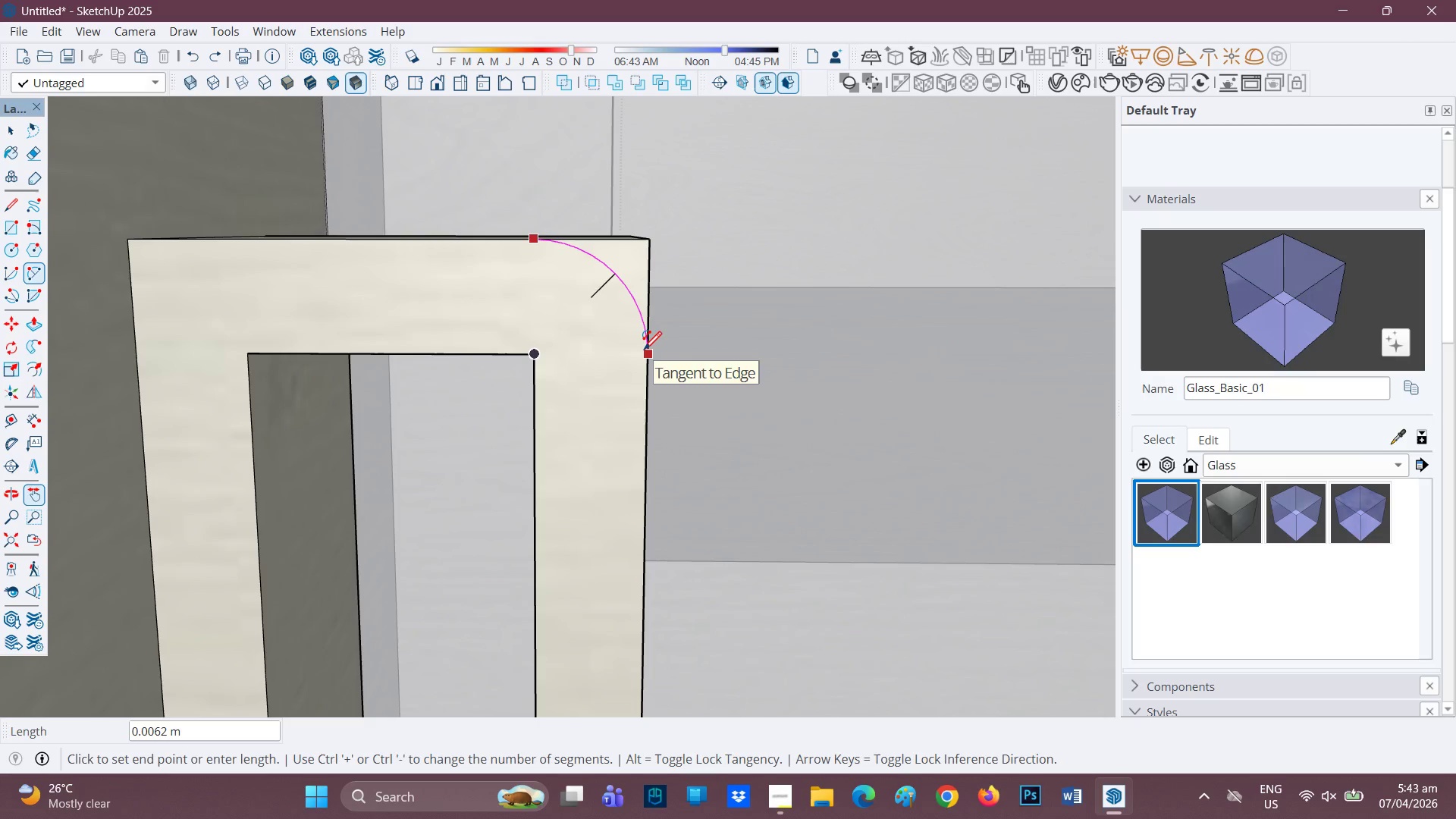 
left_click([644, 351])
 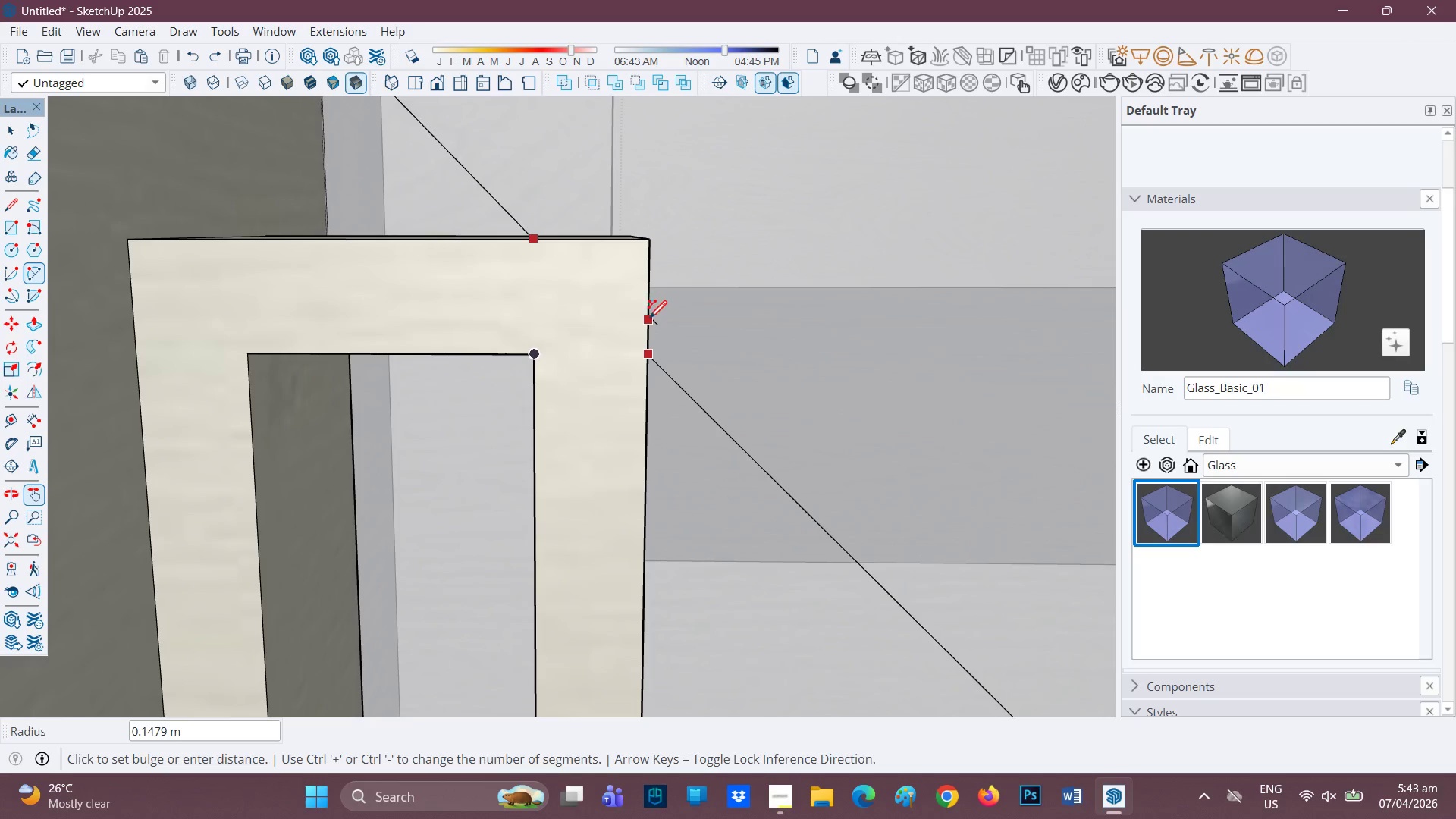 
wait(10.66)
 